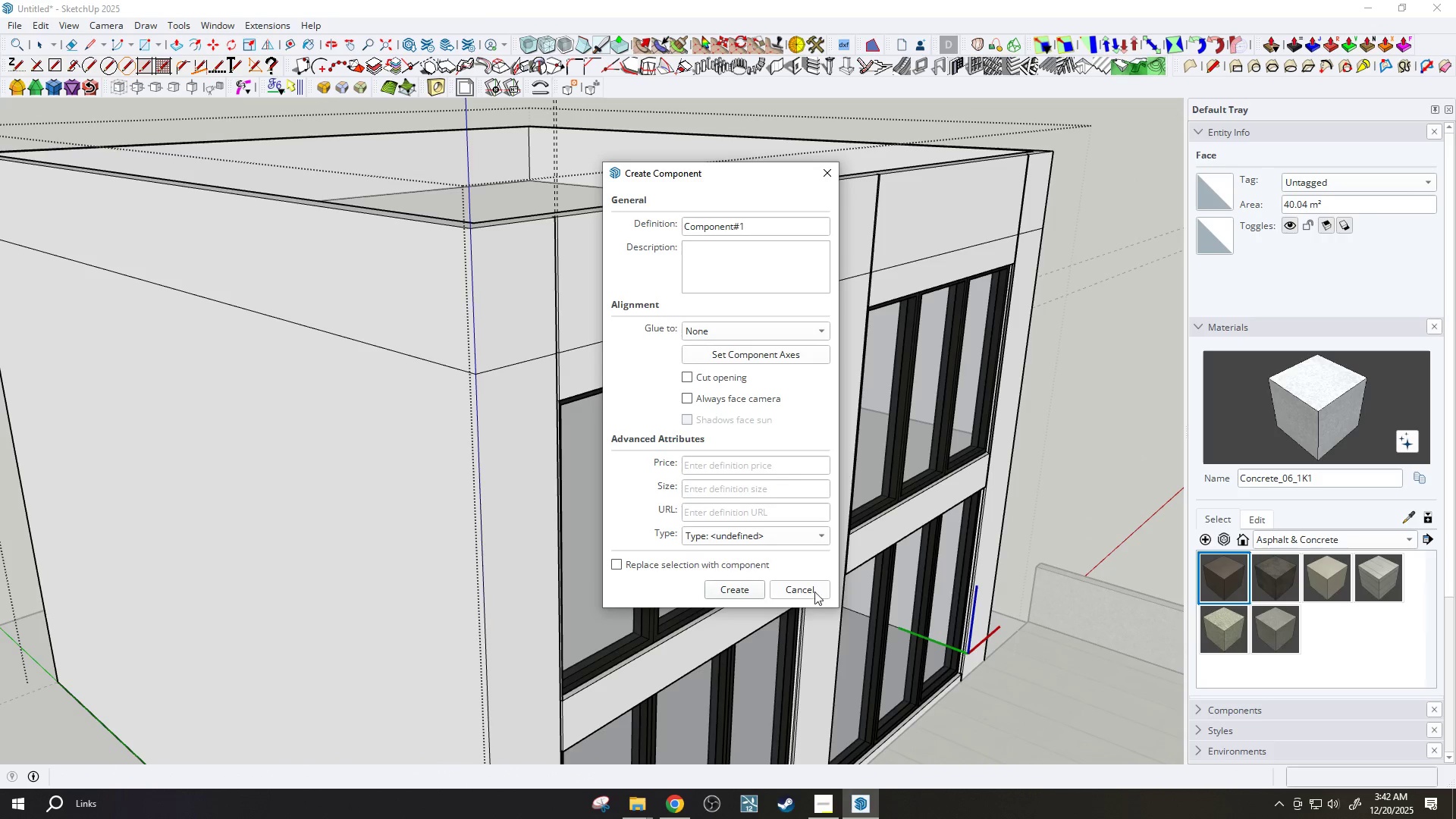 
left_click([818, 588])
 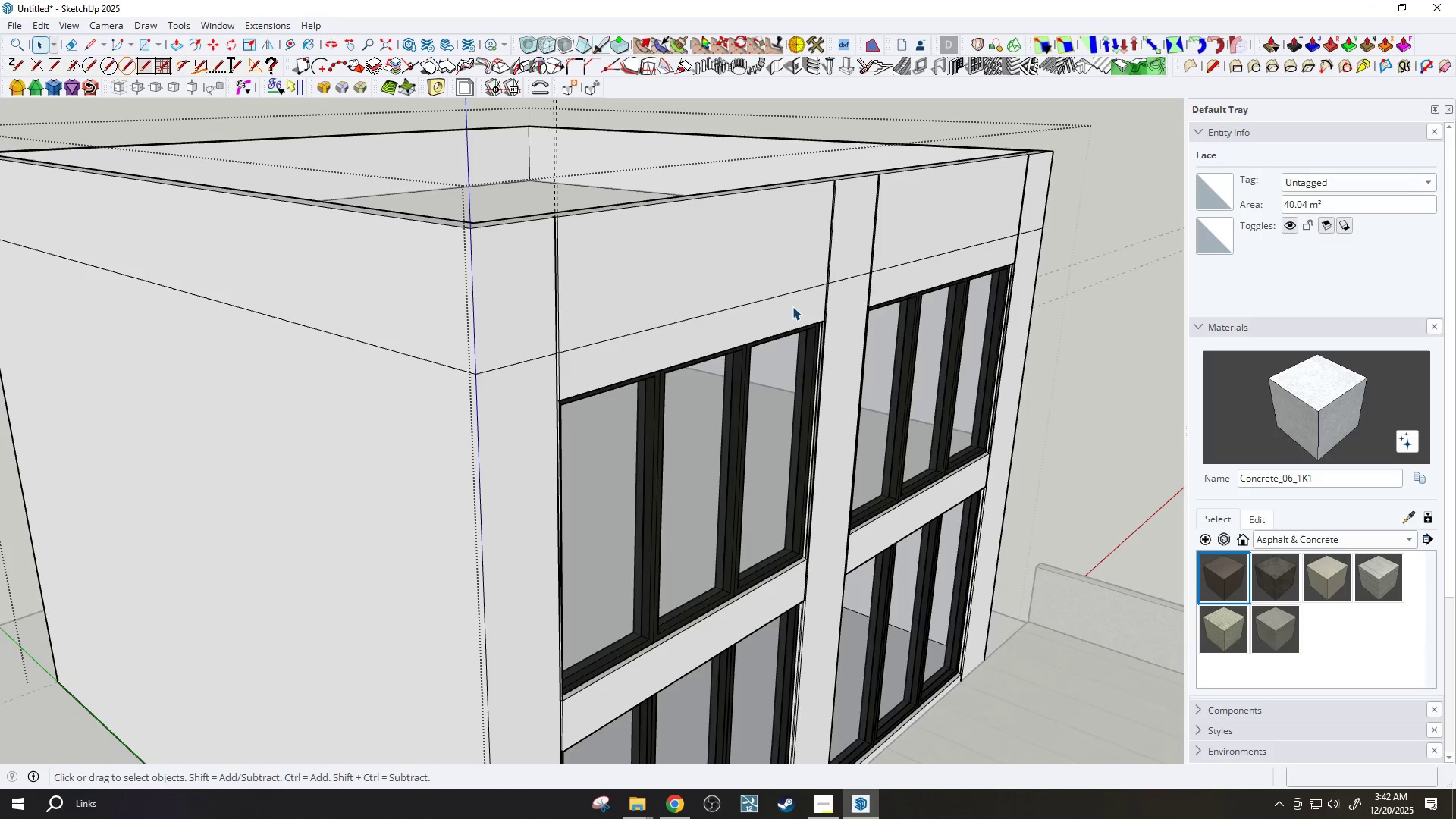 
key(H)
 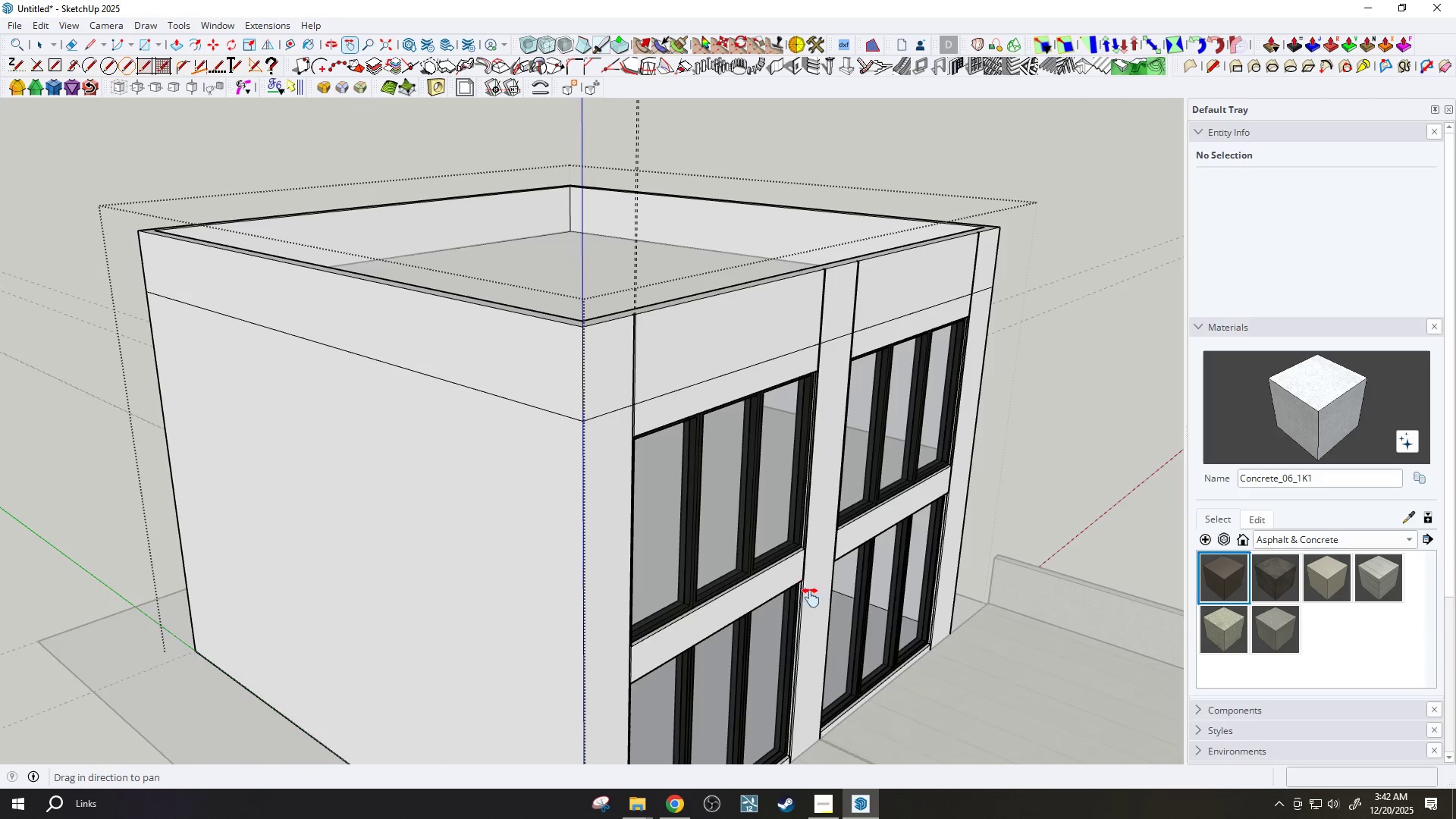 
scroll: coordinate [798, 516], scroll_direction: down, amount: 3.0
 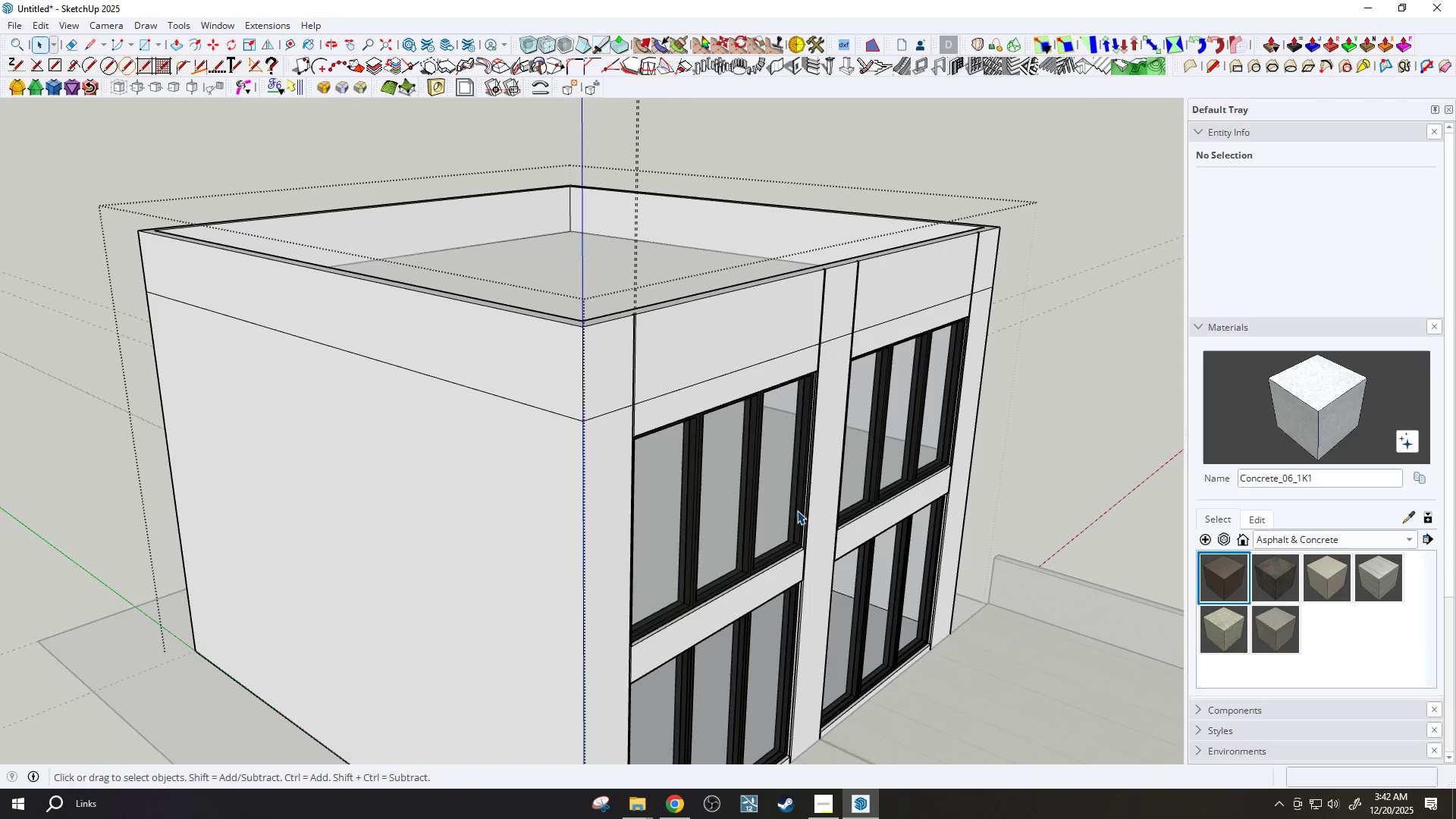 
left_click_drag(start_coordinate=[811, 598], to_coordinate=[717, 442])
 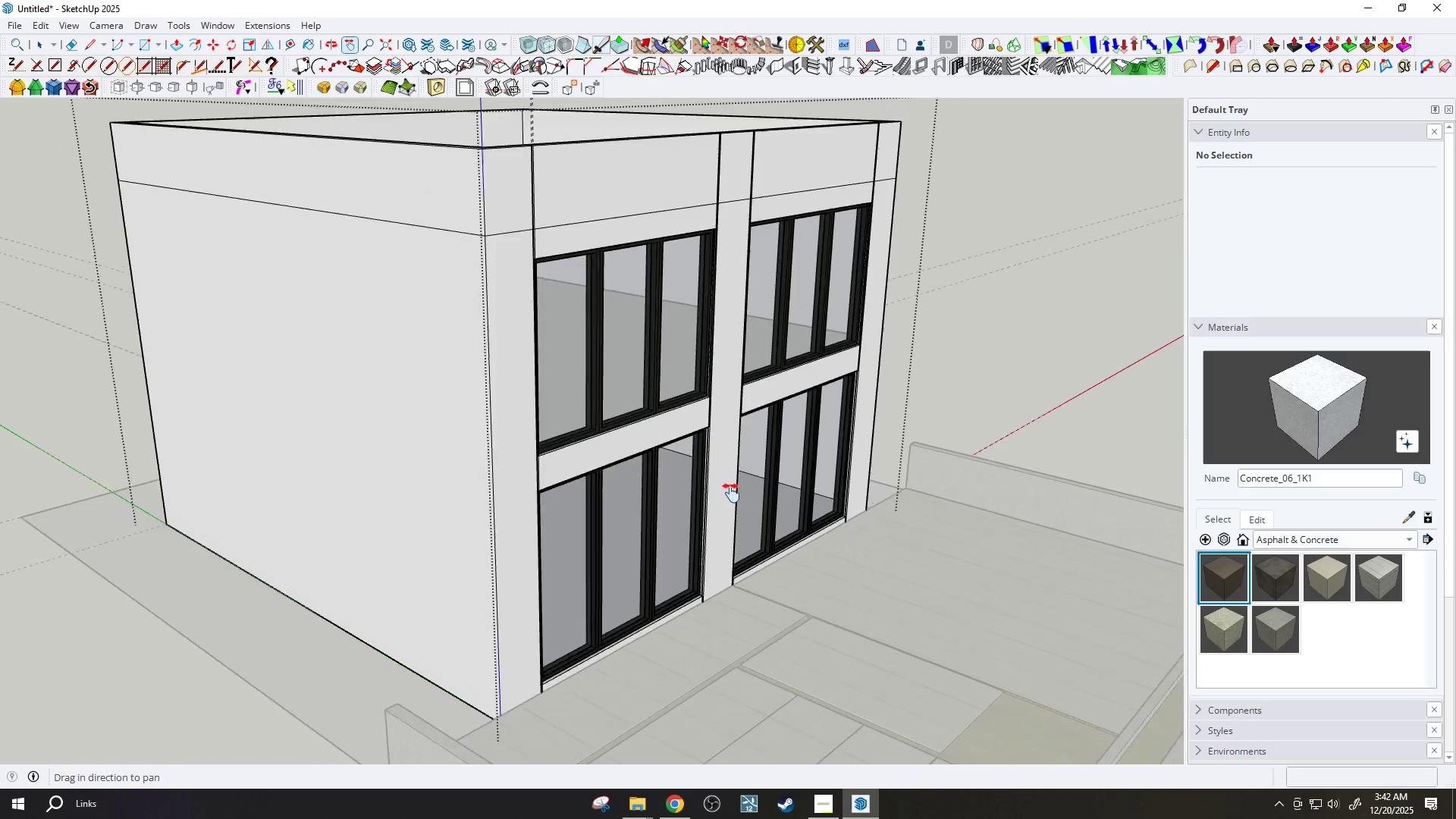 
scroll: coordinate [779, 579], scroll_direction: up, amount: 1.0
 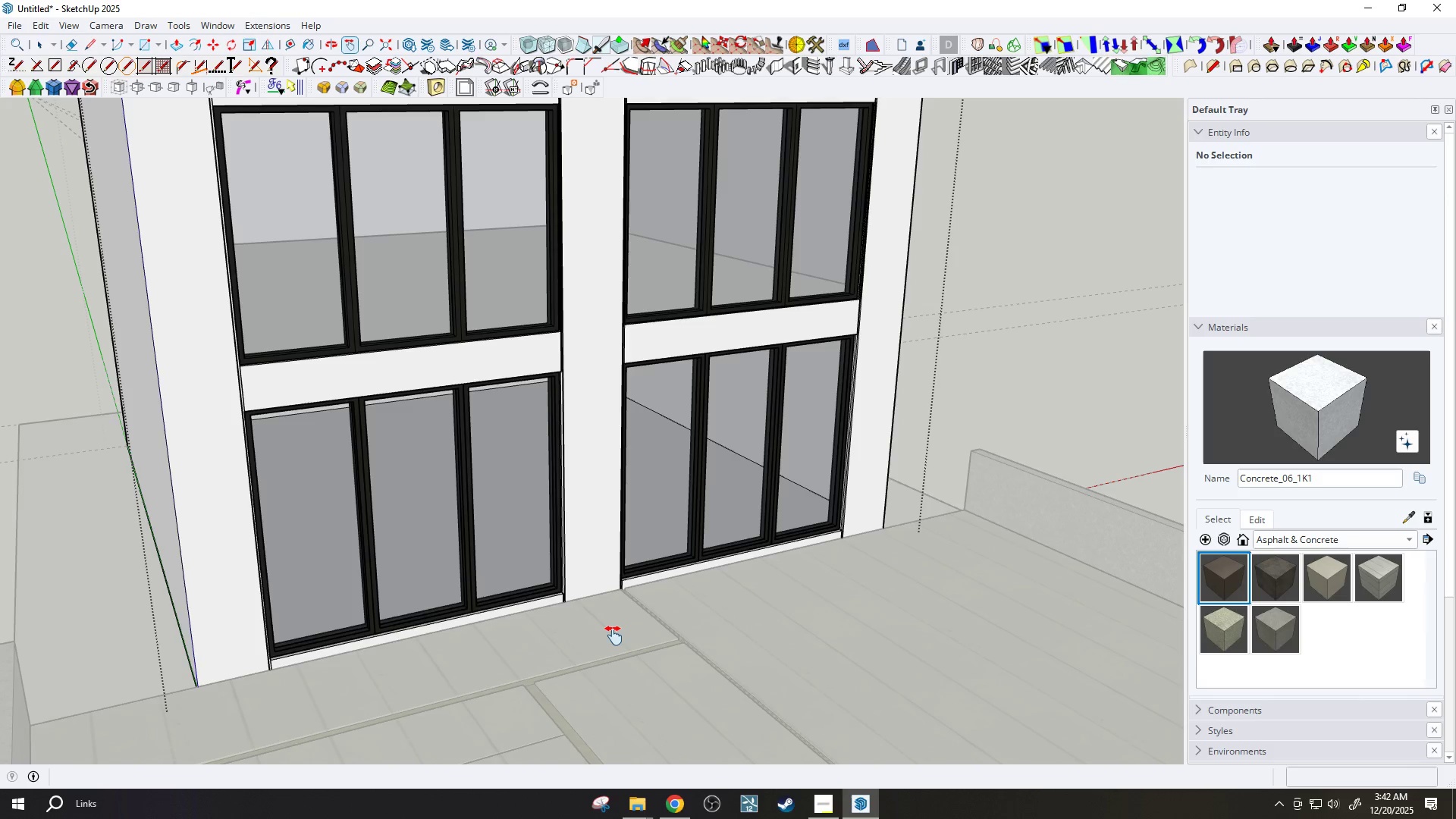 
wait(5.01)
 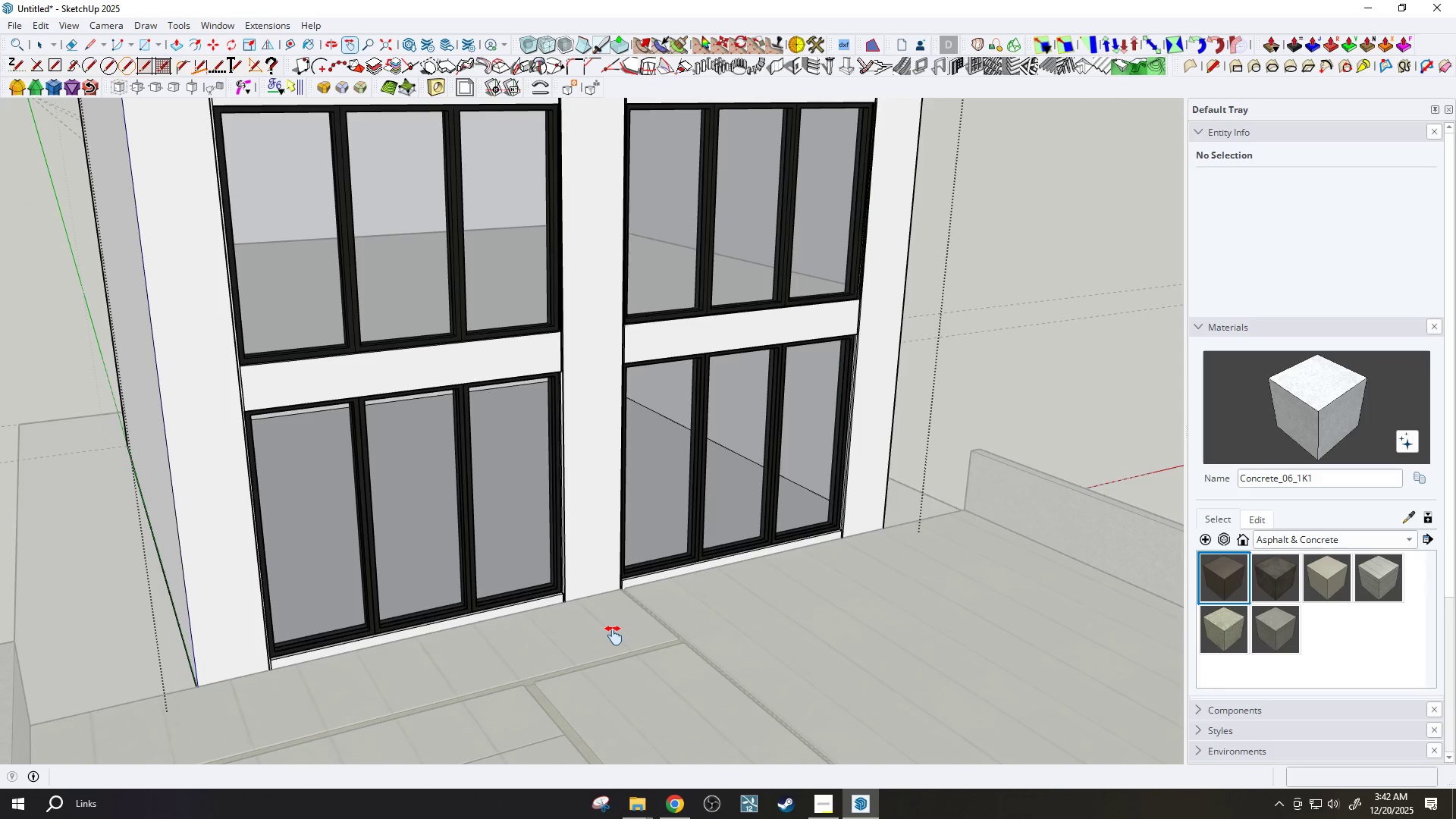 
key(Space)
 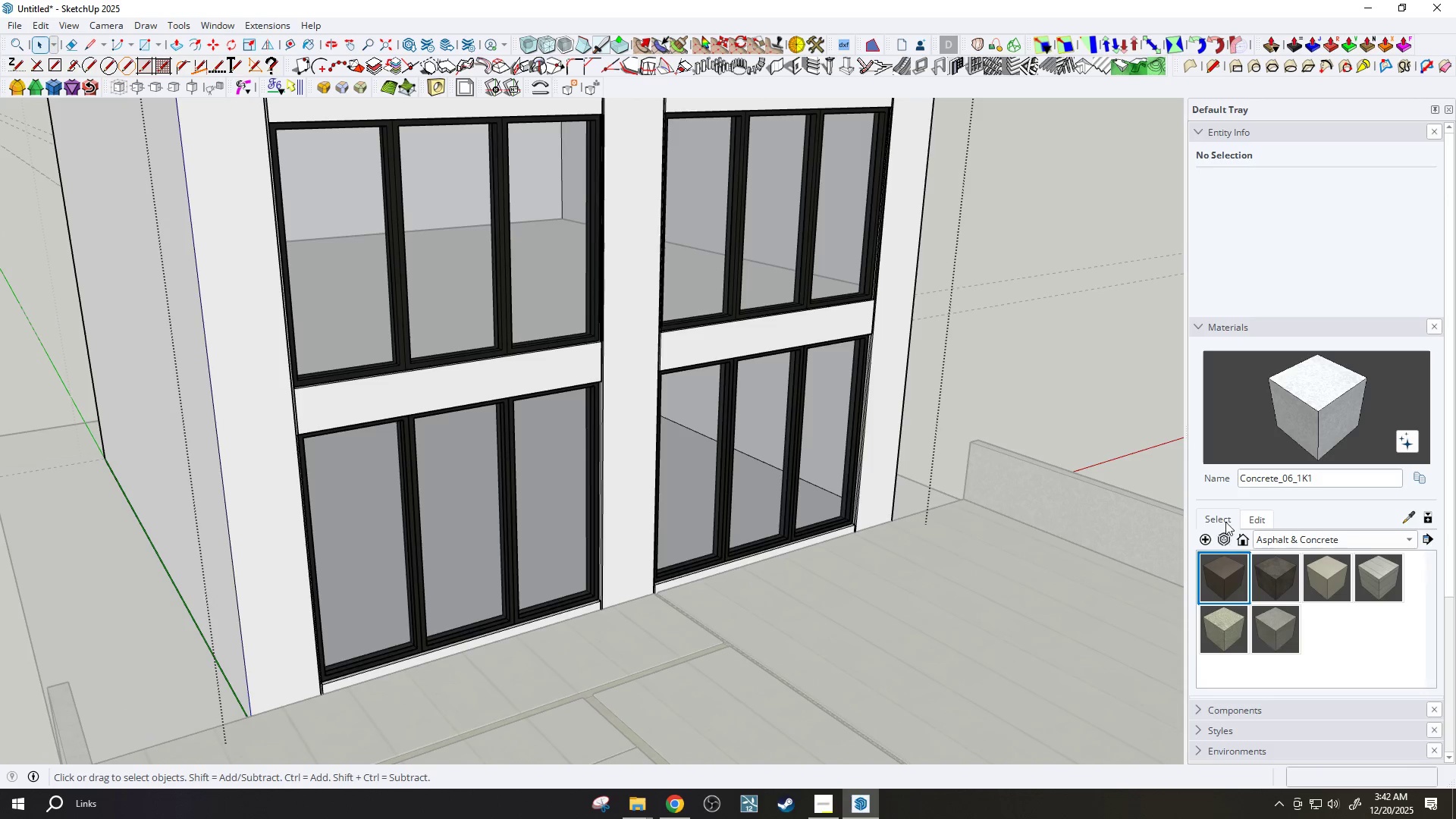 
left_click([1225, 520])
 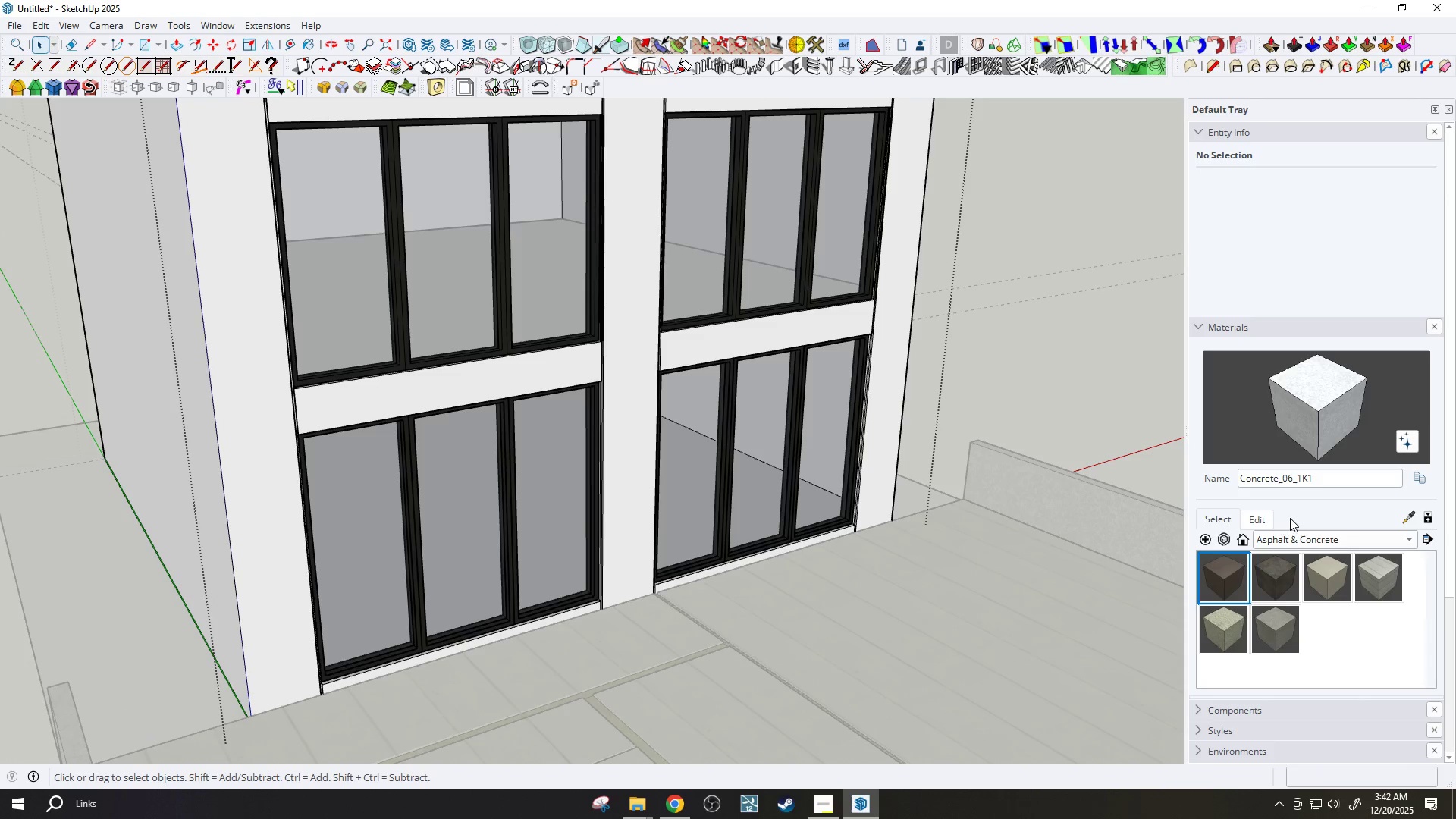 
left_click([1301, 511])
 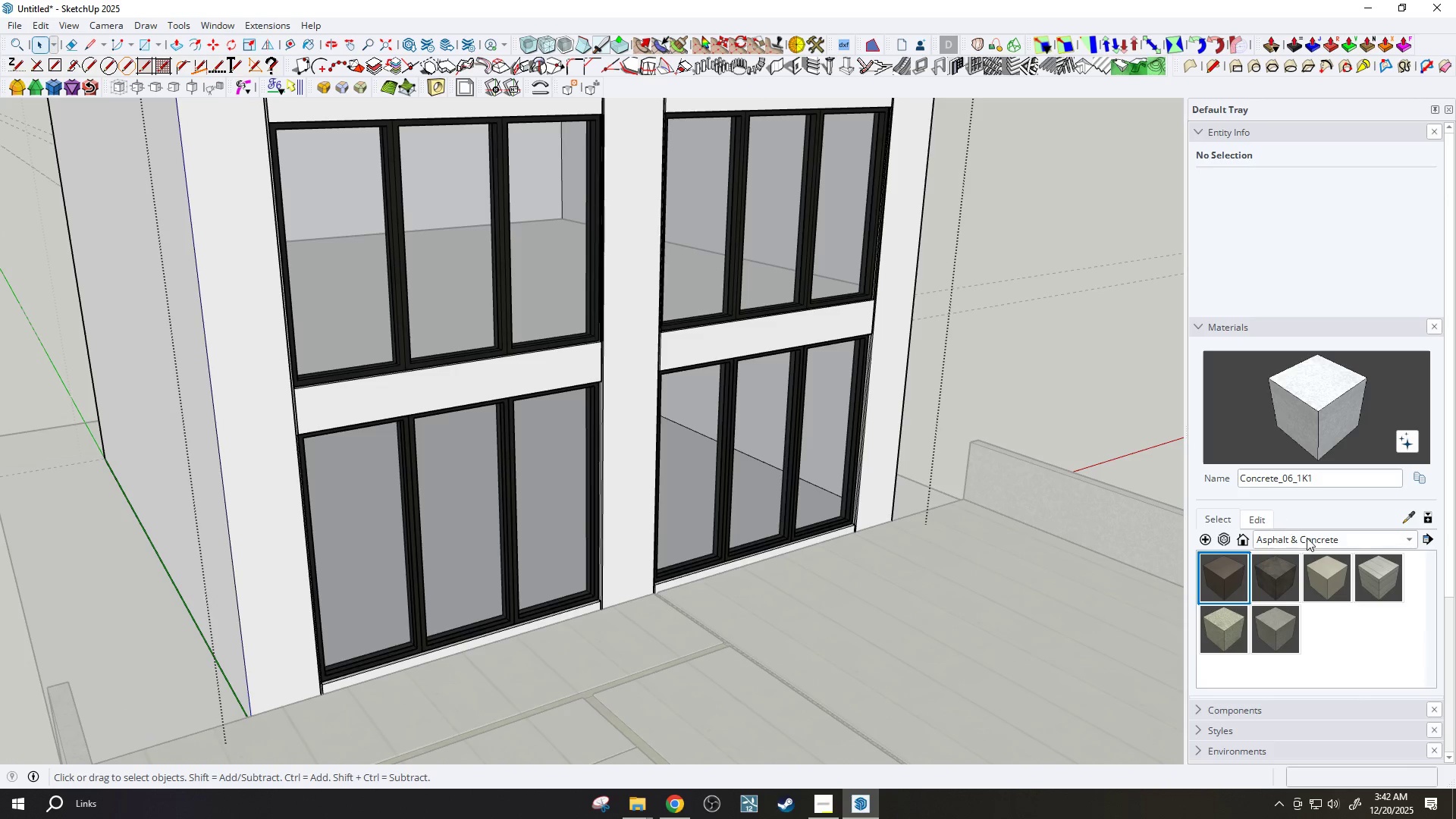 
left_click([1315, 541])
 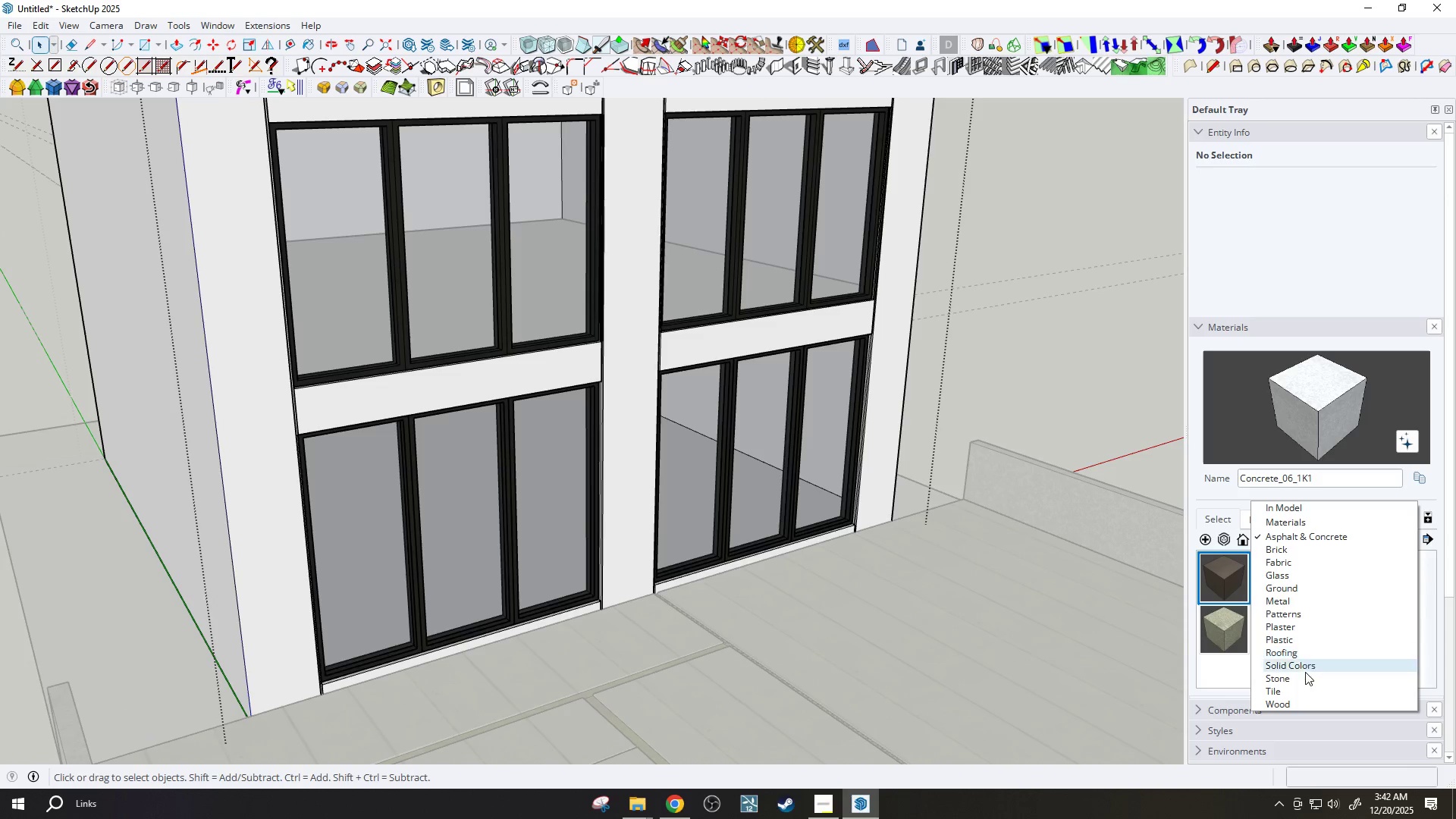 
left_click([1305, 665])
 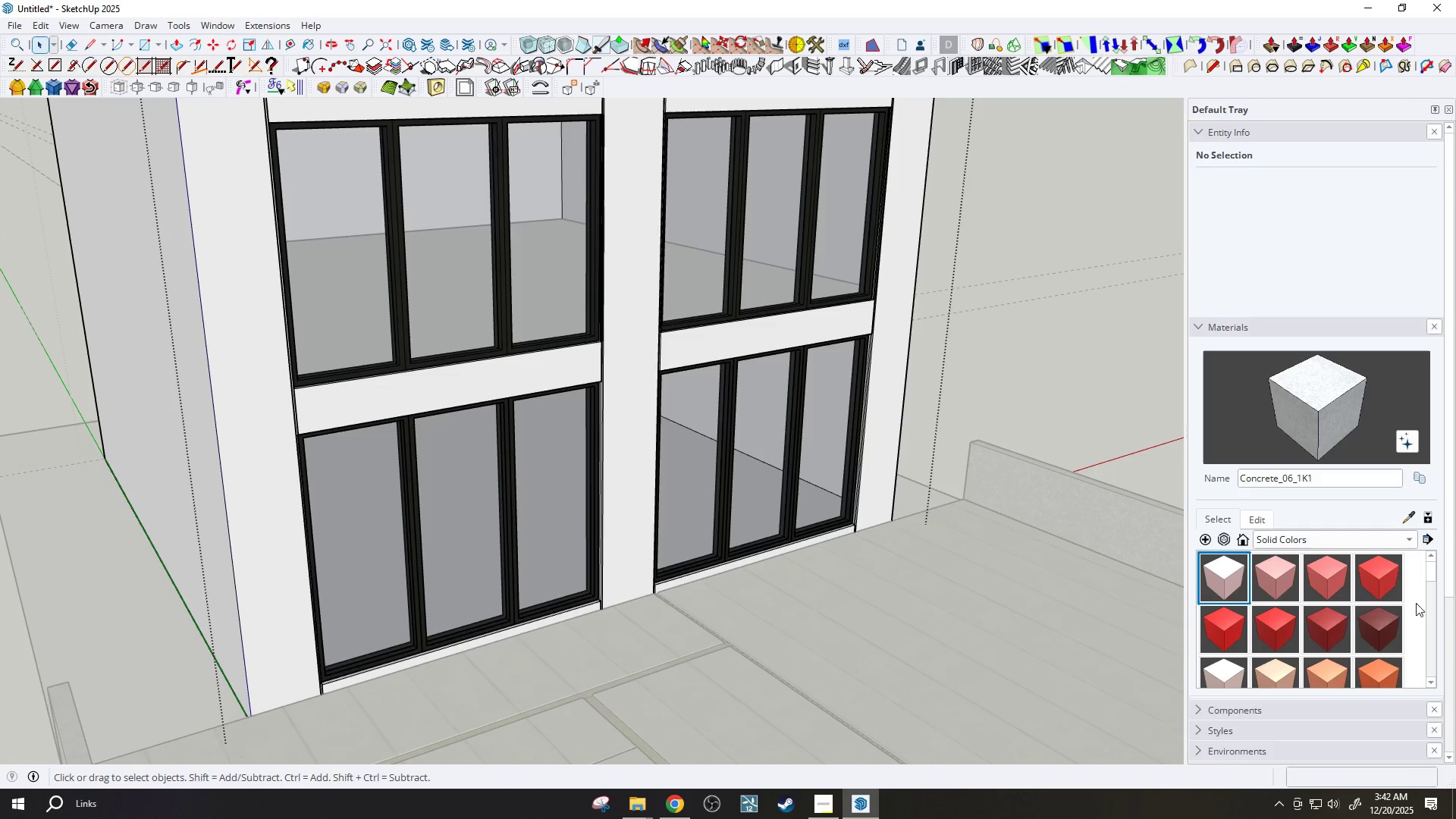 
left_click_drag(start_coordinate=[1429, 579], to_coordinate=[1423, 601])
 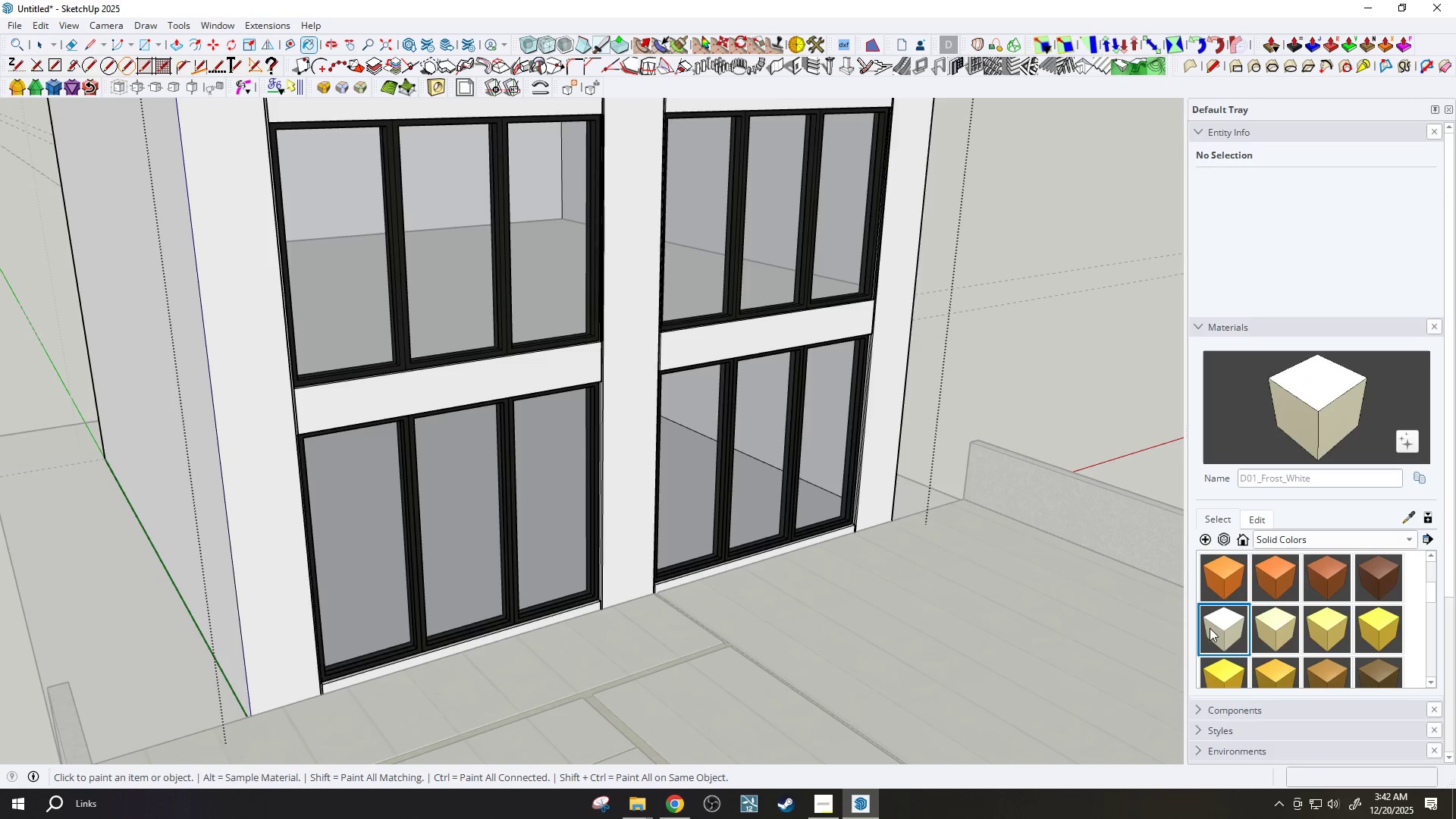 
key(Space)
 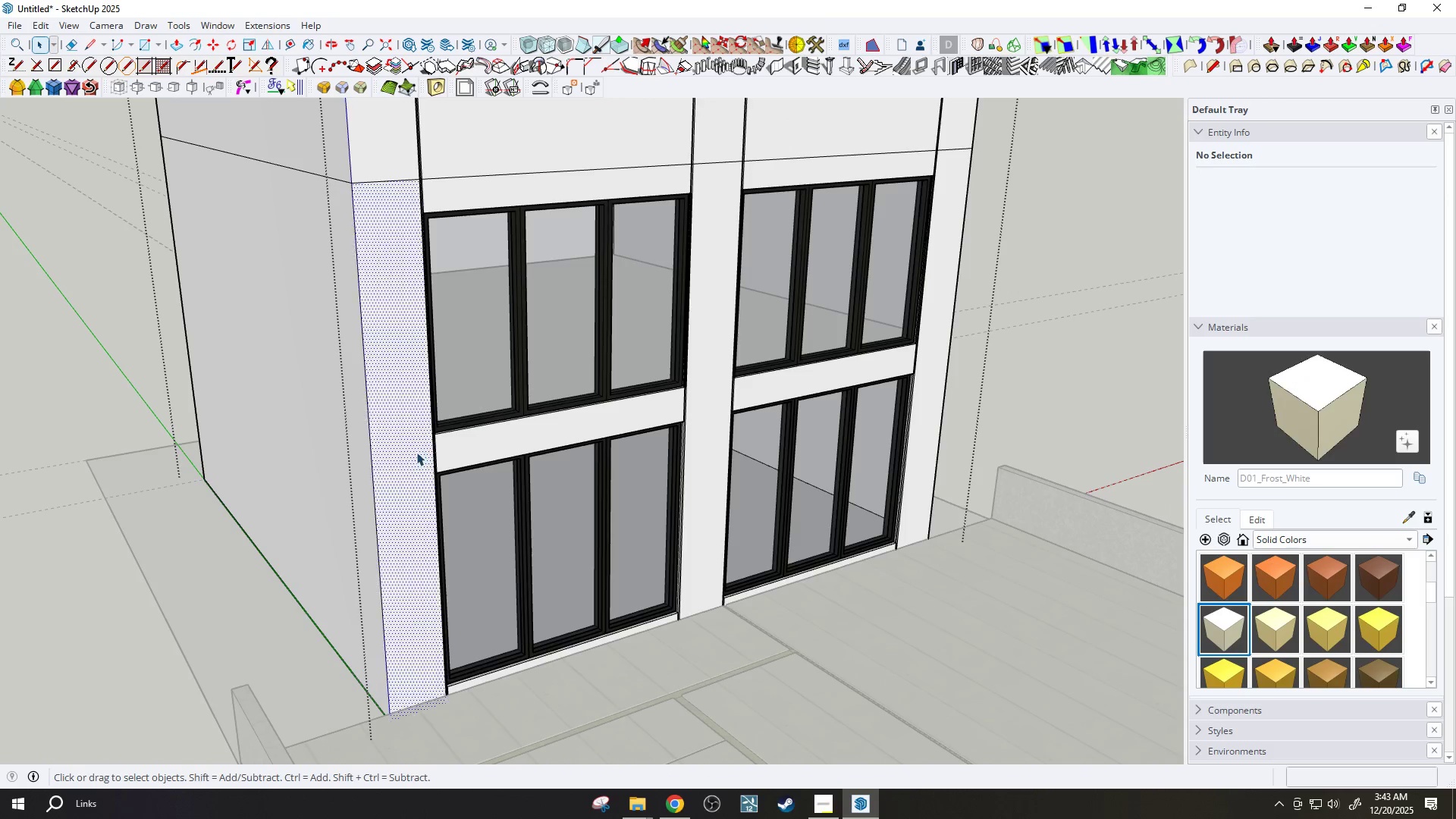 
scroll: coordinate [504, 458], scroll_direction: down, amount: 1.0
 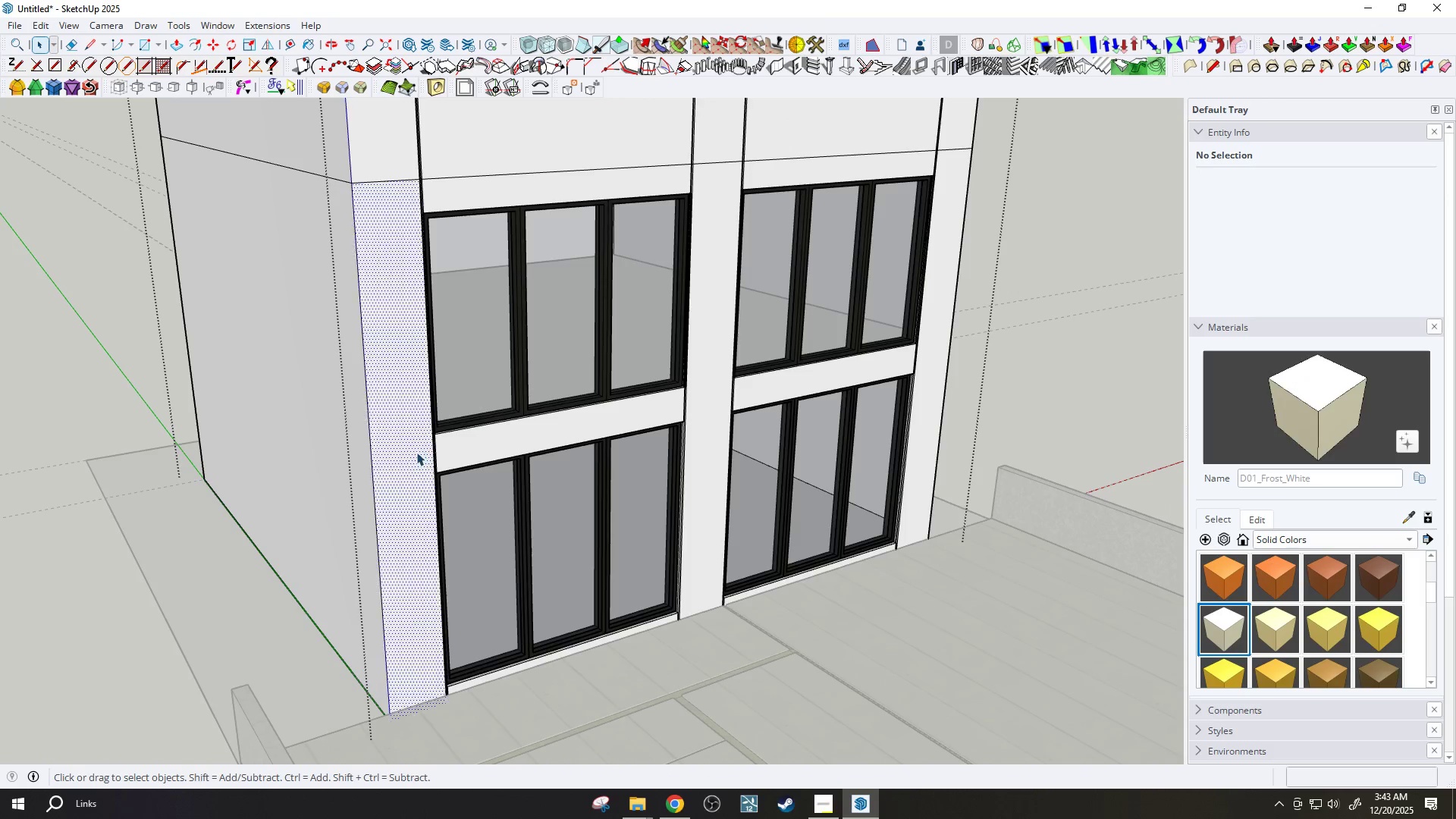 
scroll: coordinate [416, 452], scroll_direction: up, amount: 1.0
 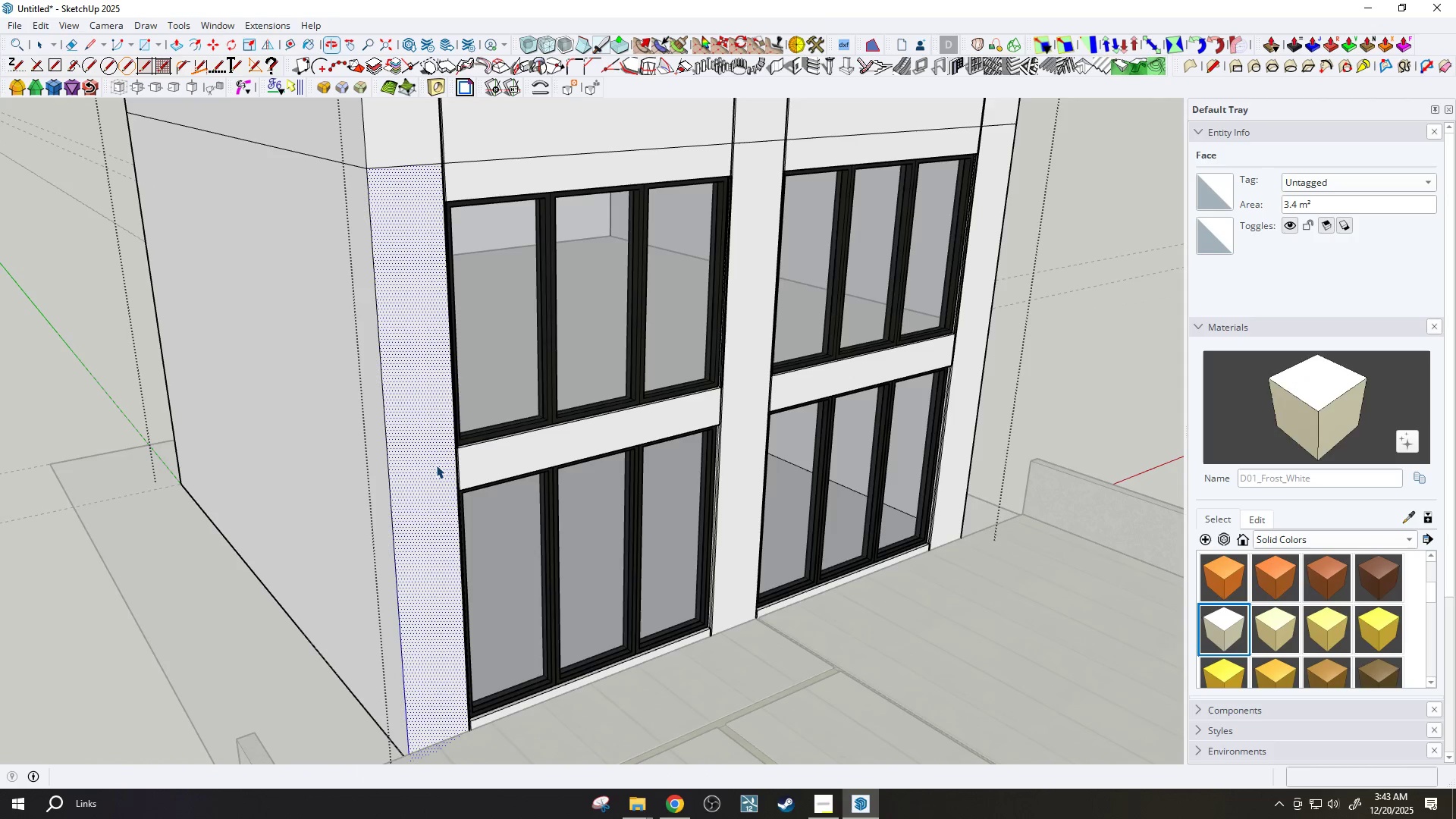 
key(B)
 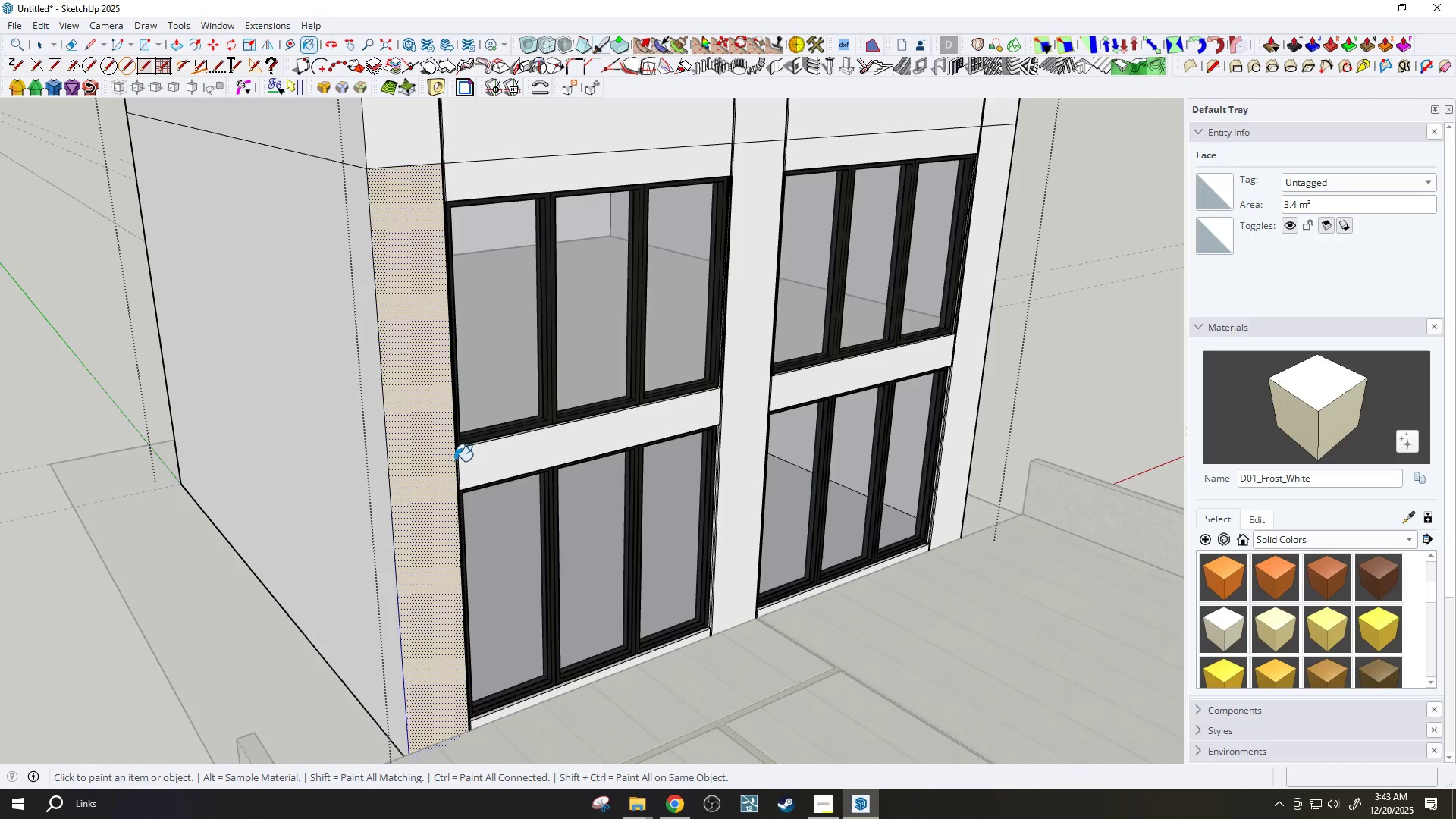 
double_click([494, 460])
 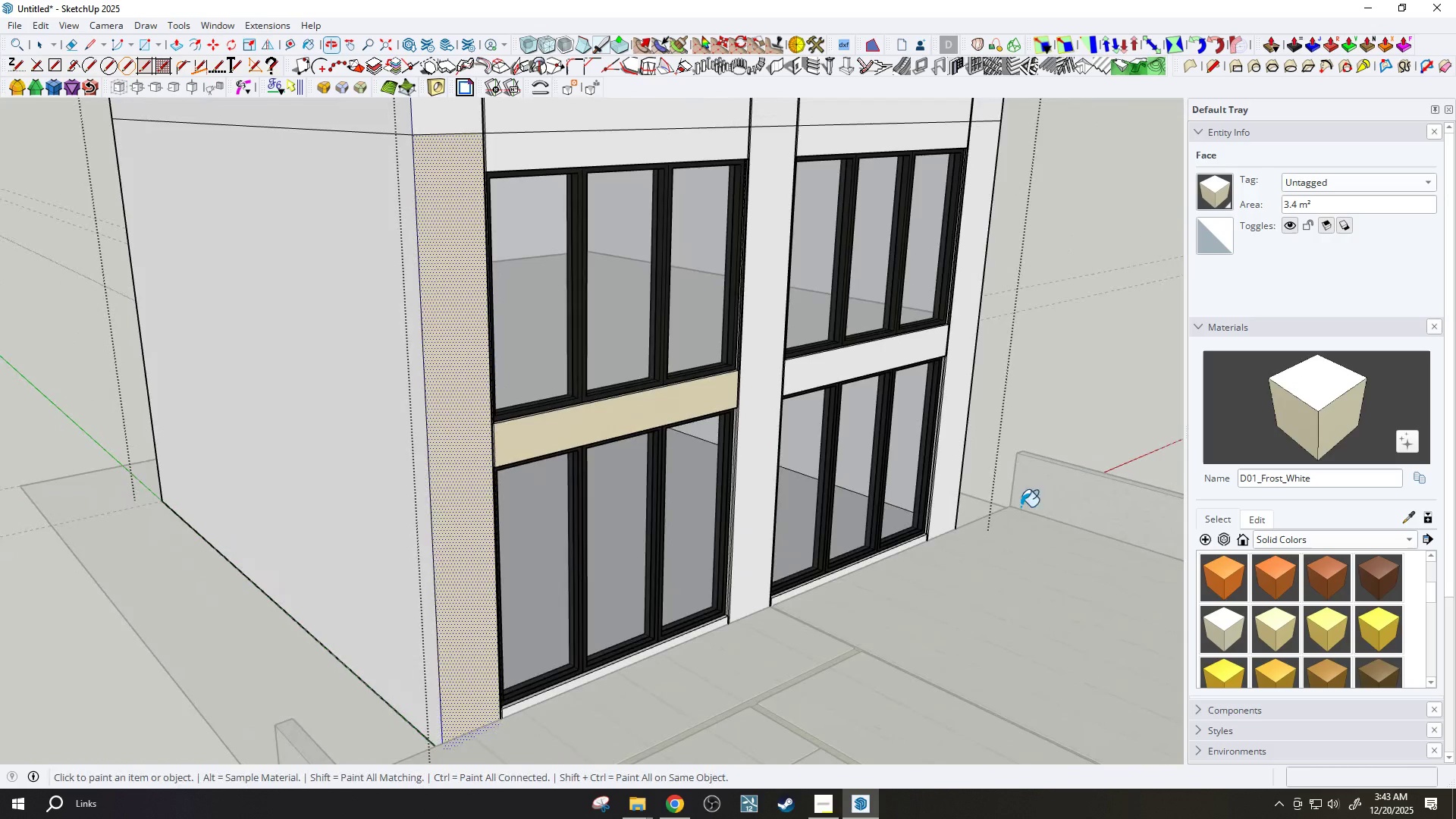 
left_click([1223, 619])
 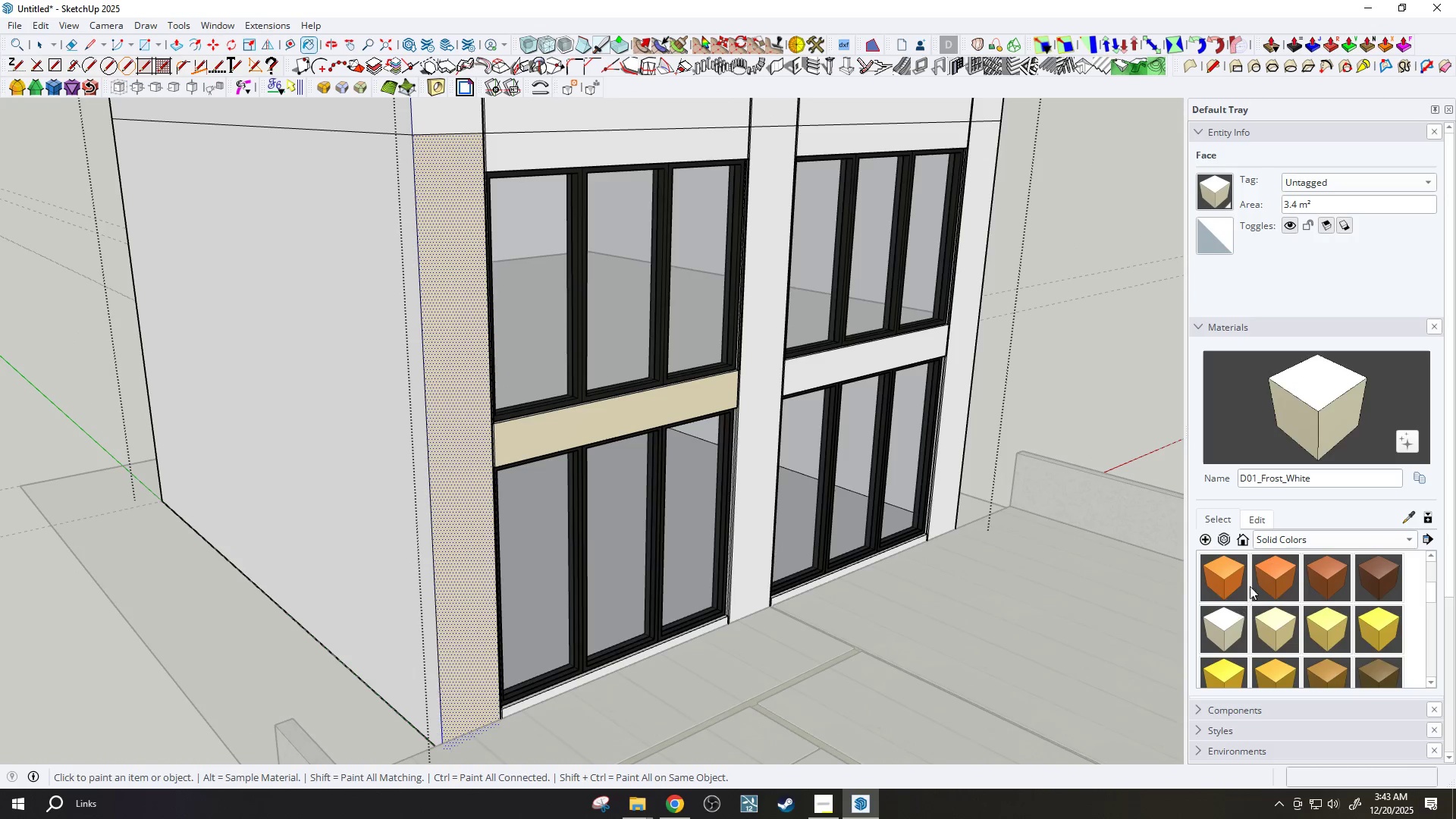 
scroll: coordinate [1296, 589], scroll_direction: down, amount: 3.0
 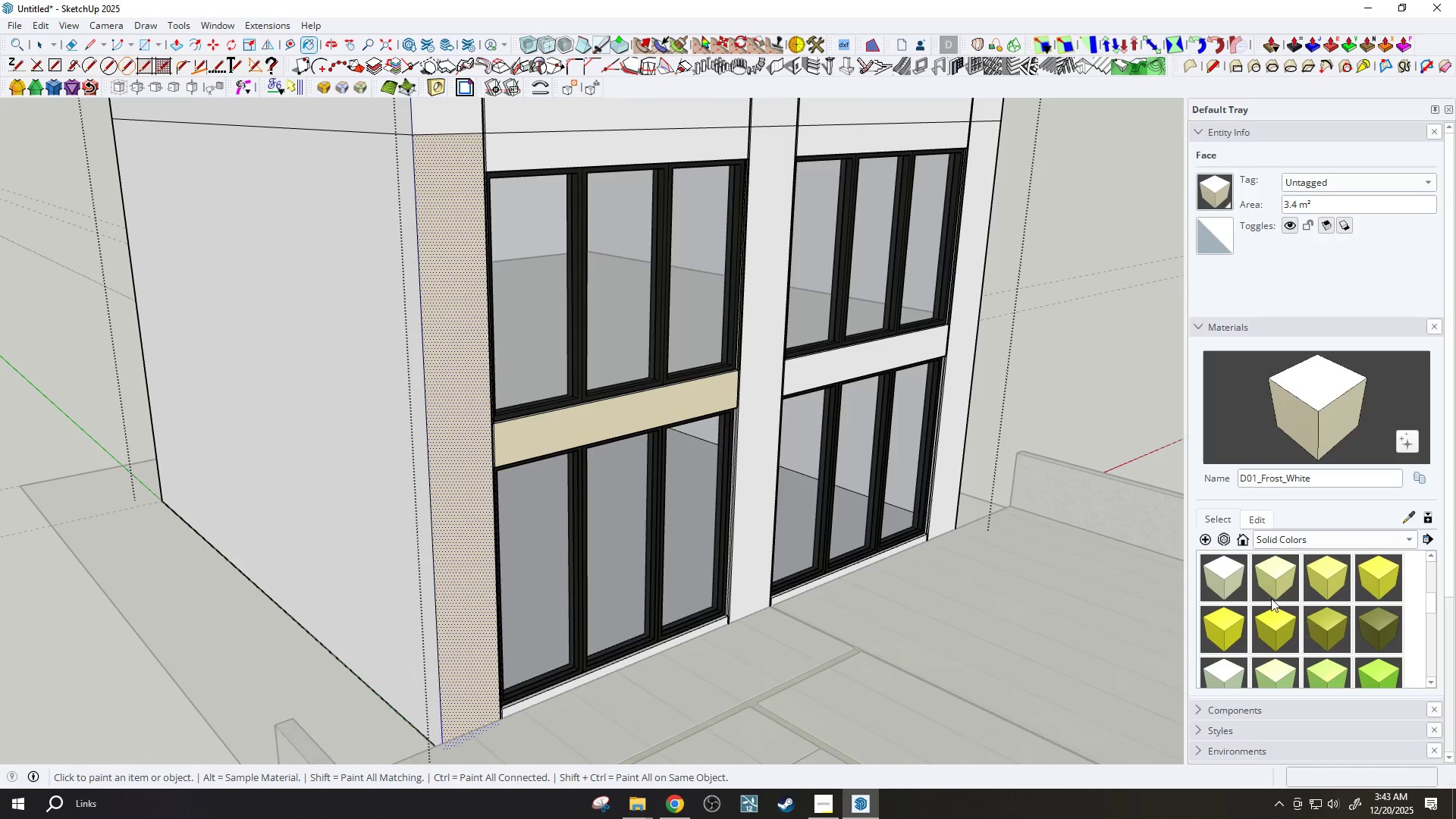 
left_click([1238, 582])
 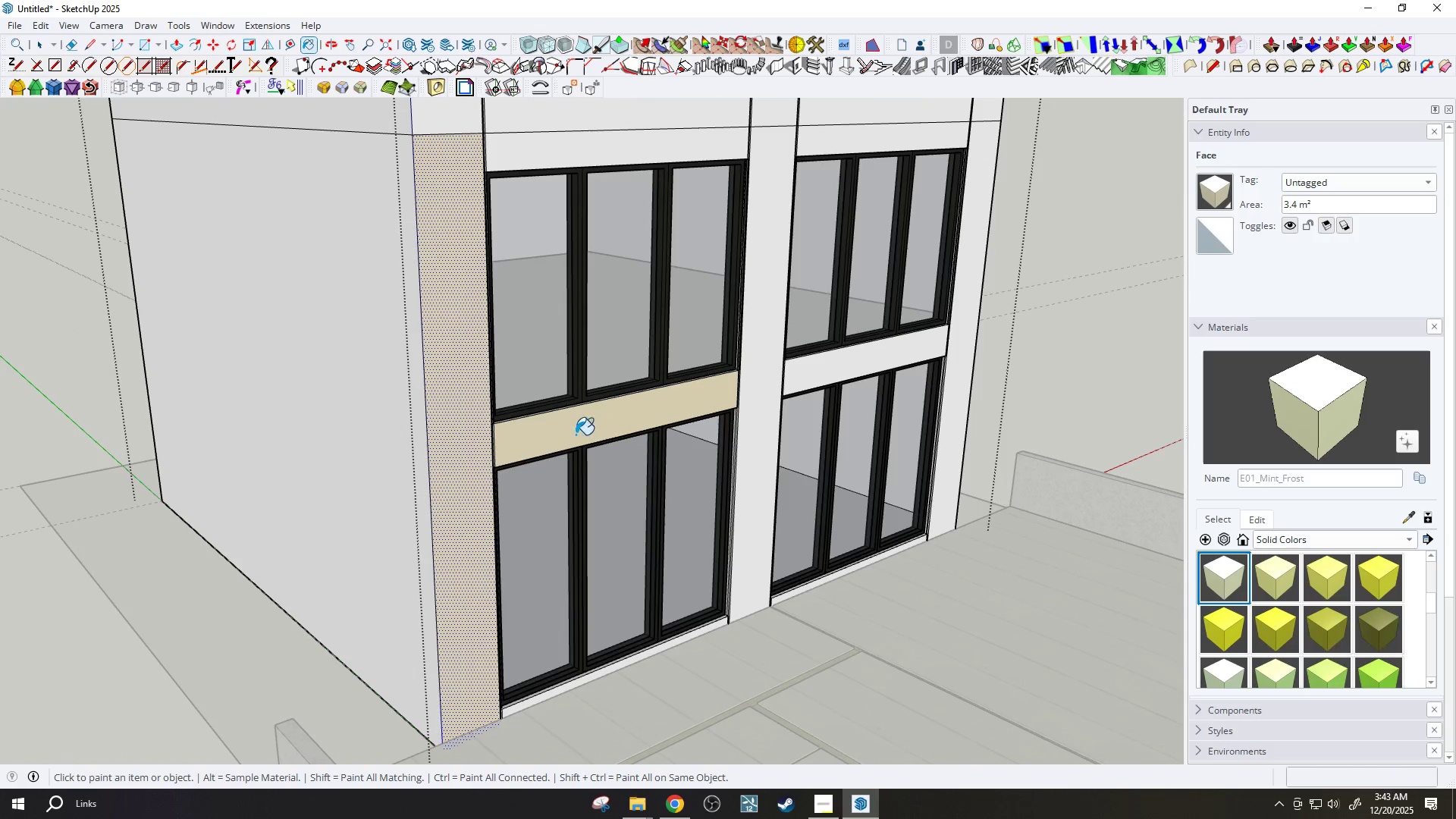 
left_click([459, 453])
 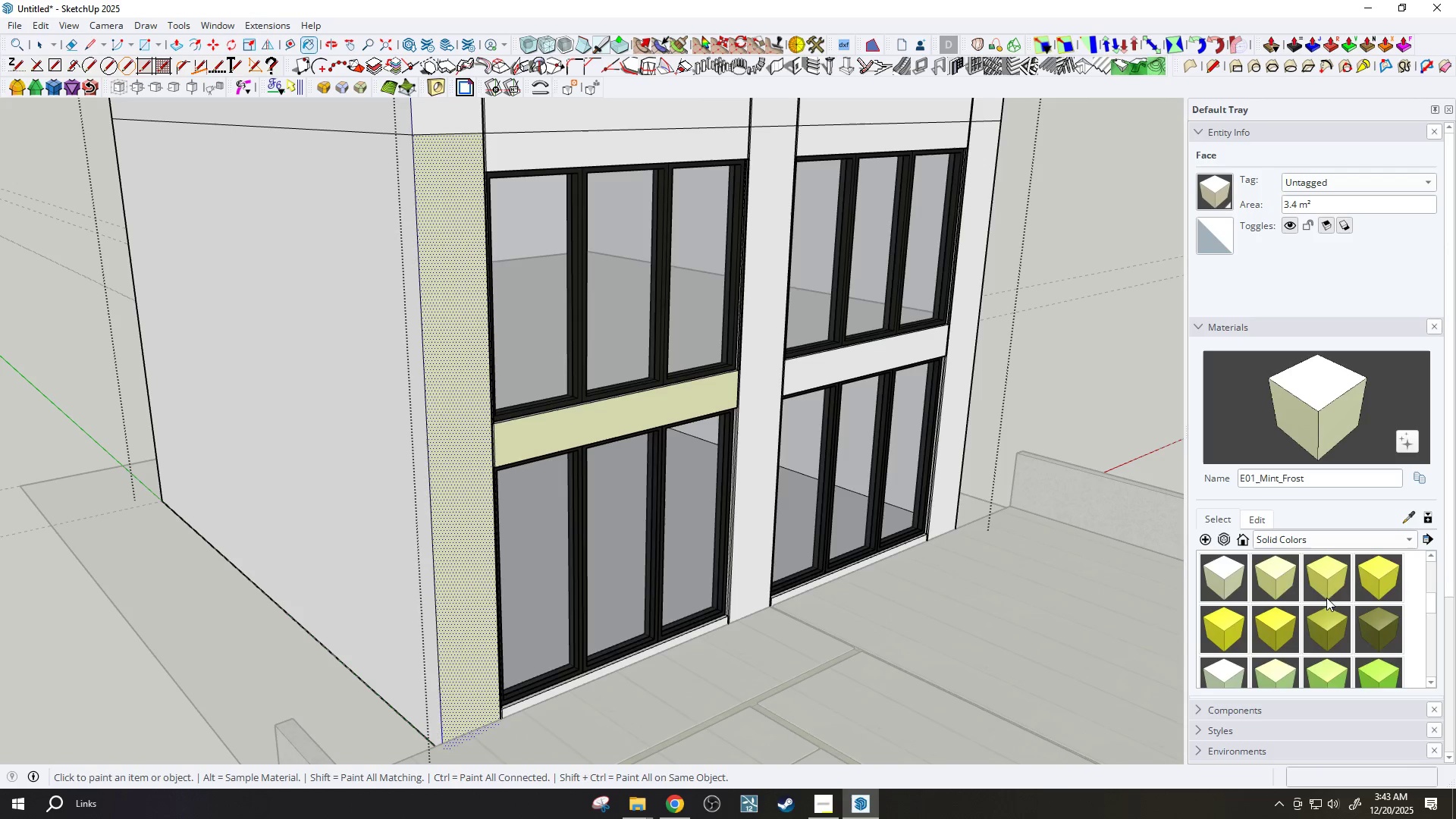 
scroll: coordinate [1334, 604], scroll_direction: down, amount: 2.0
 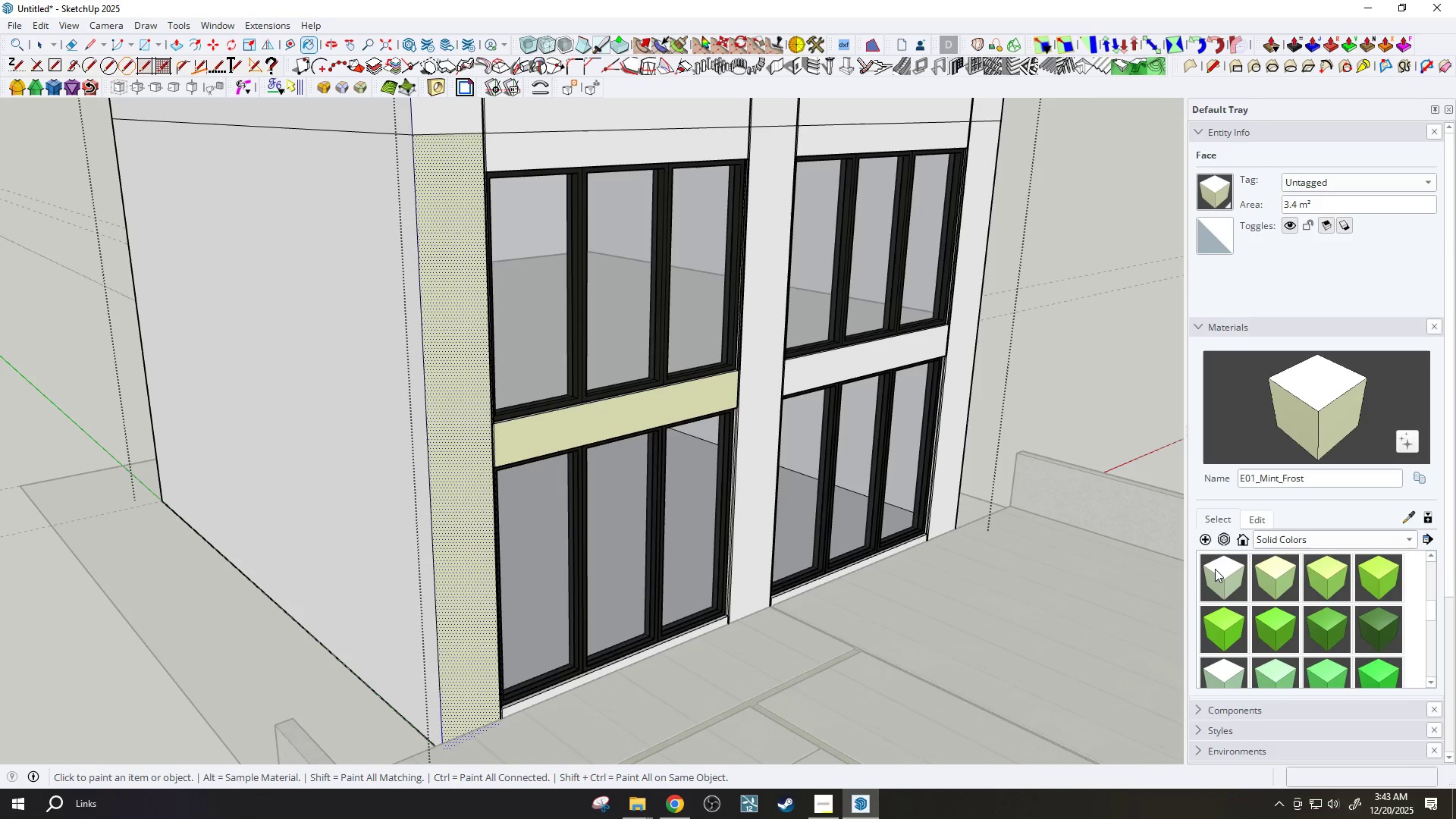 
left_click([1214, 570])
 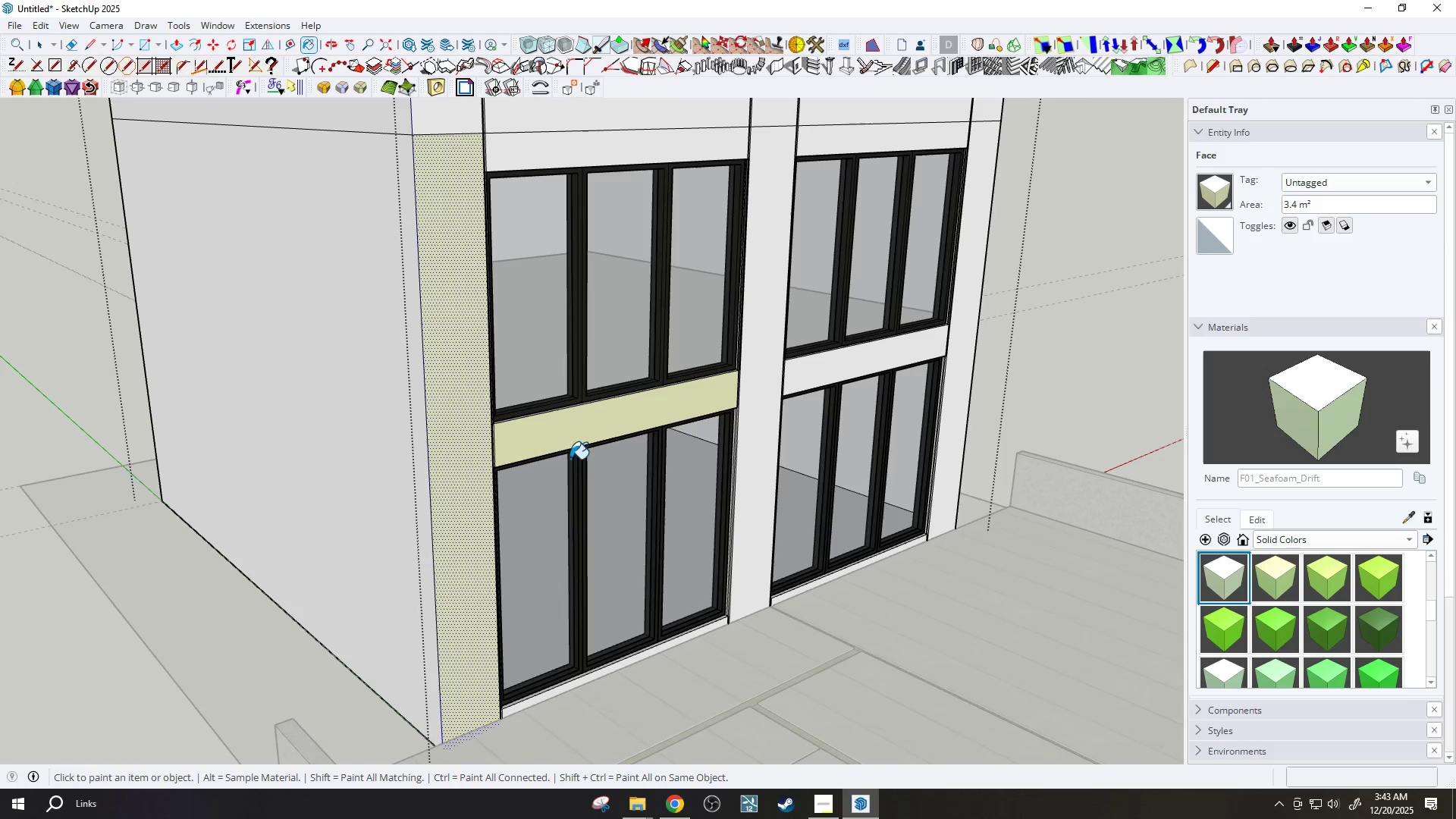 
left_click_drag(start_coordinate=[525, 439], to_coordinate=[520, 440])
 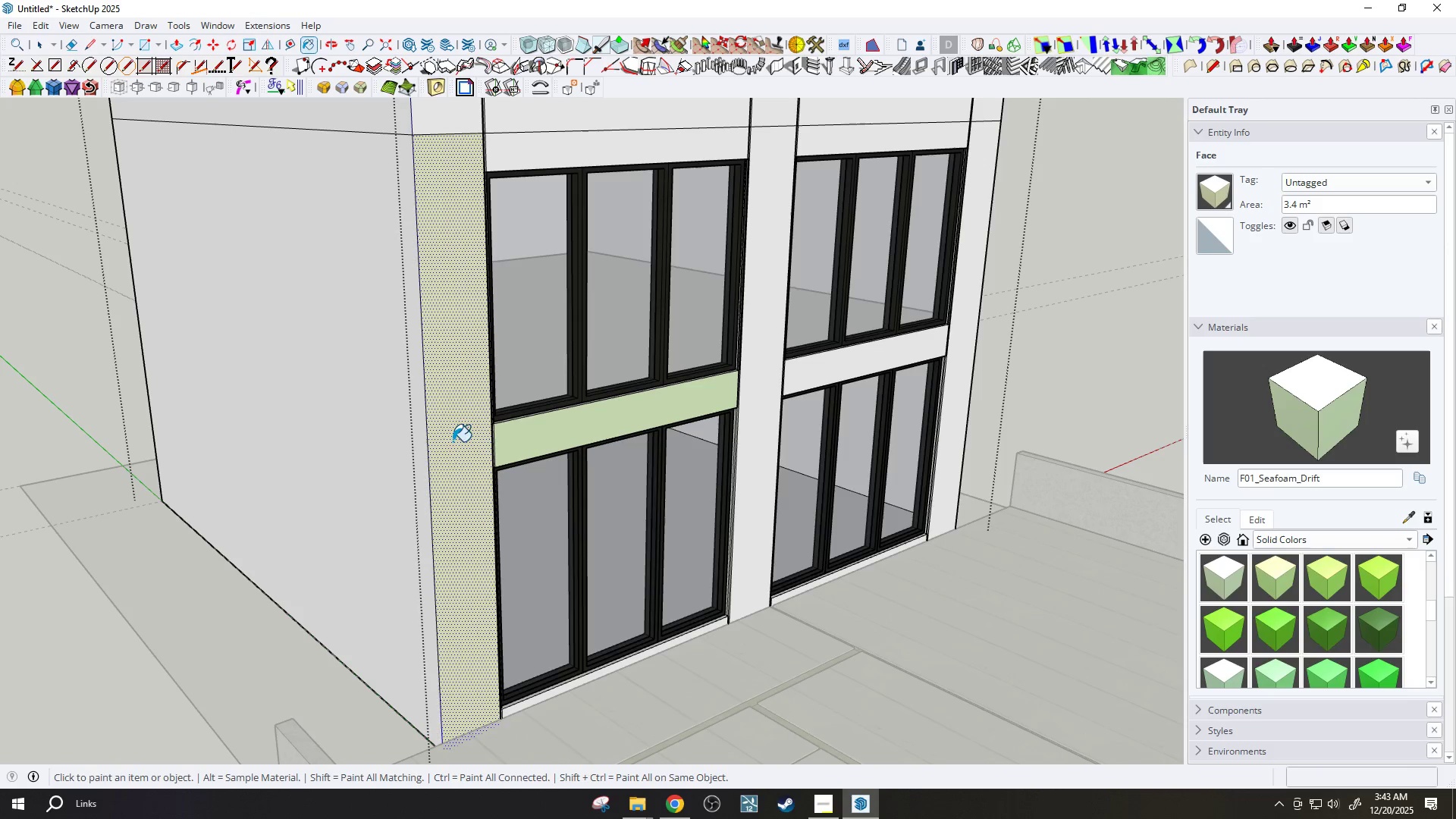 
double_click([456, 440])
 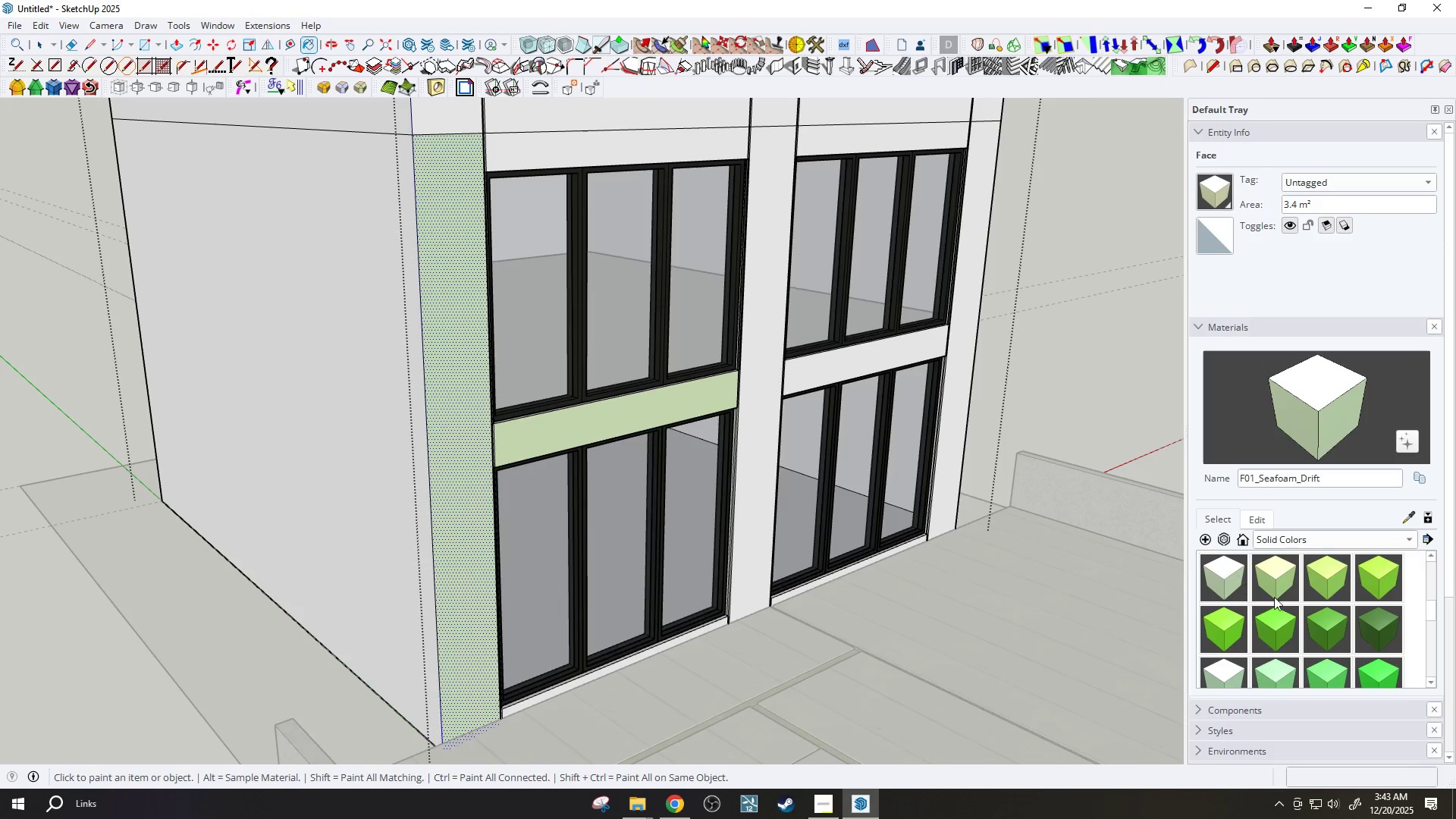 
scroll: coordinate [1292, 601], scroll_direction: down, amount: 13.0
 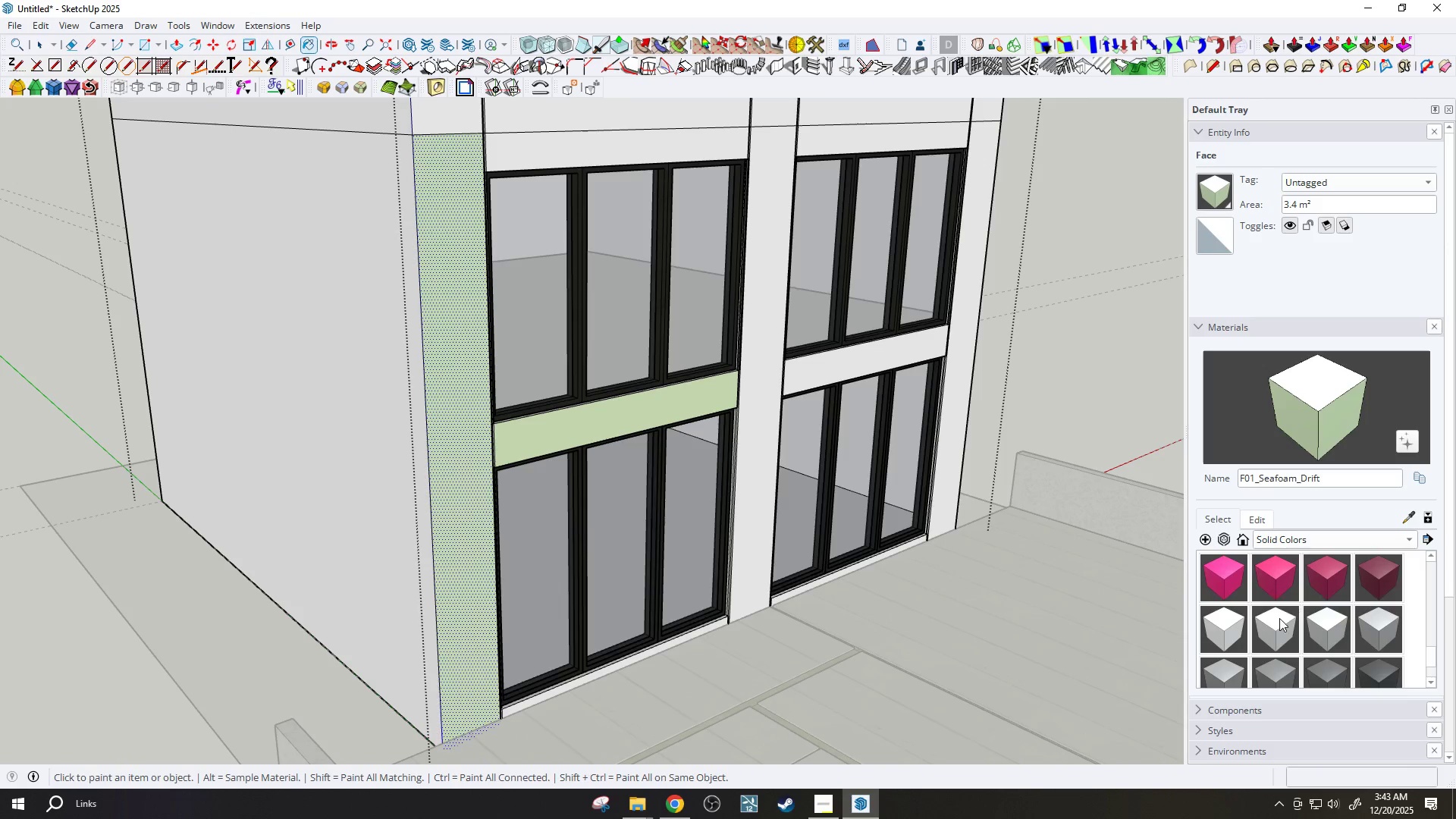 
left_click([1273, 624])
 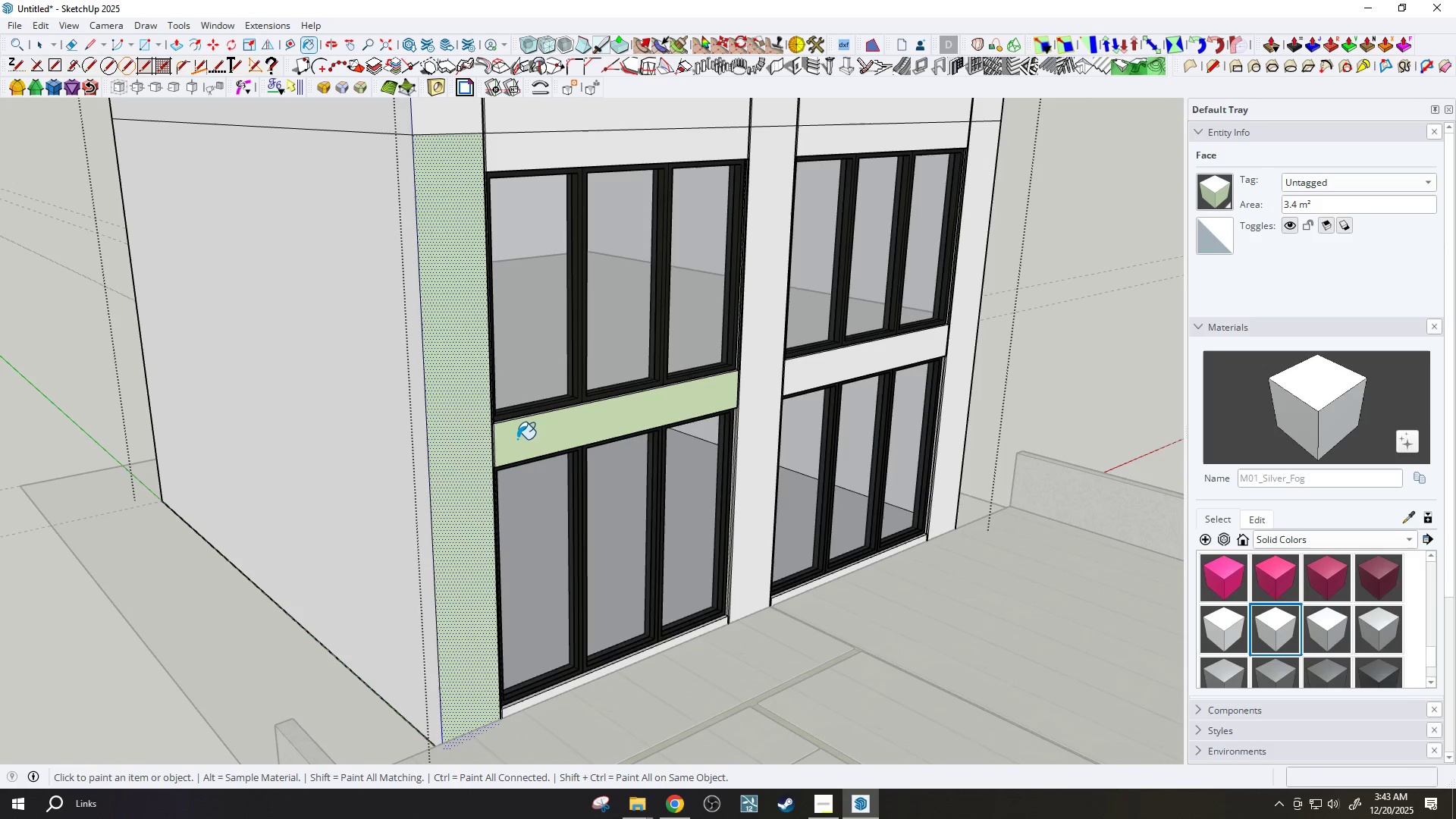 
double_click([460, 448])
 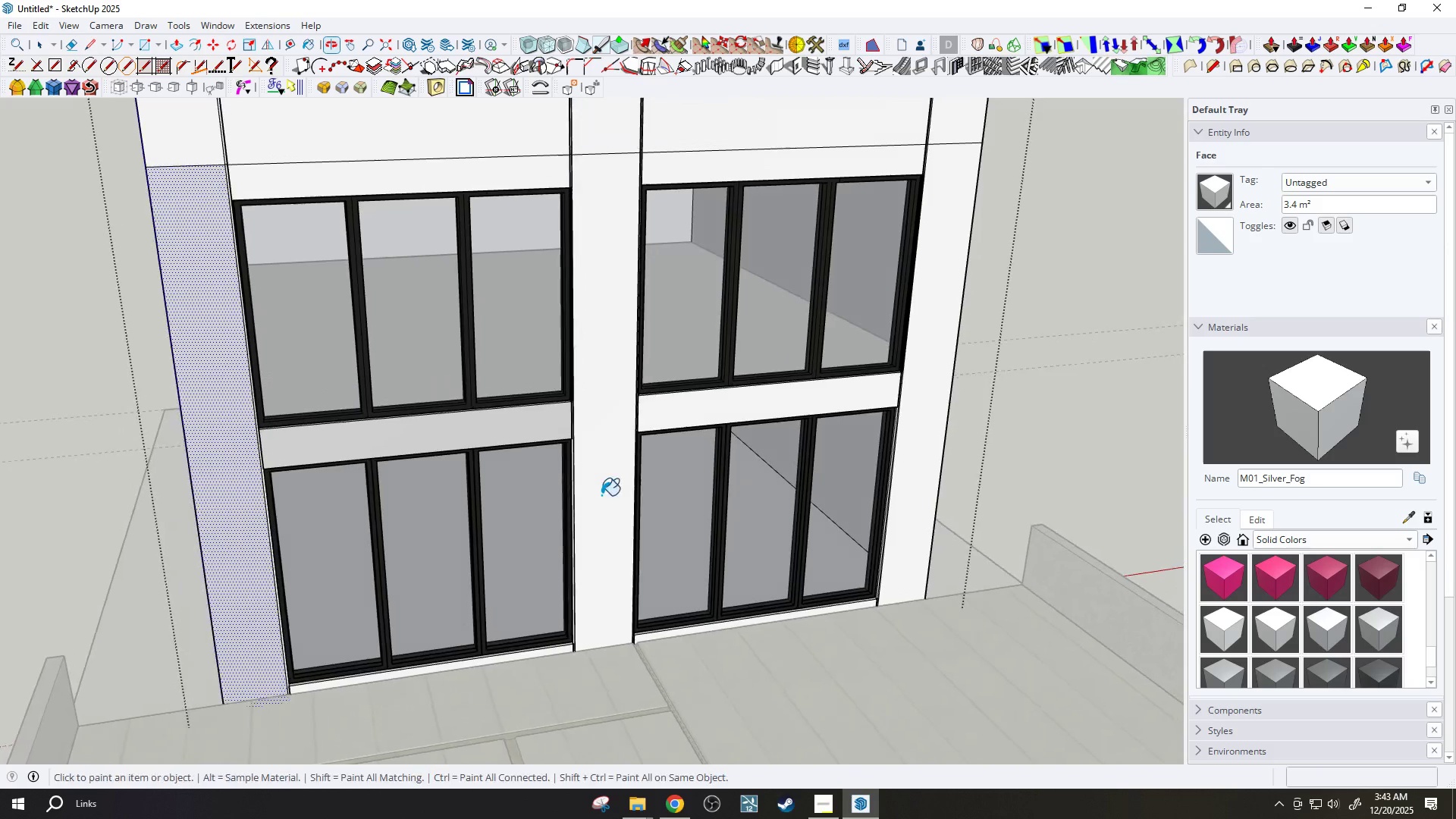 
left_click_drag(start_coordinate=[683, 409], to_coordinate=[689, 408])
 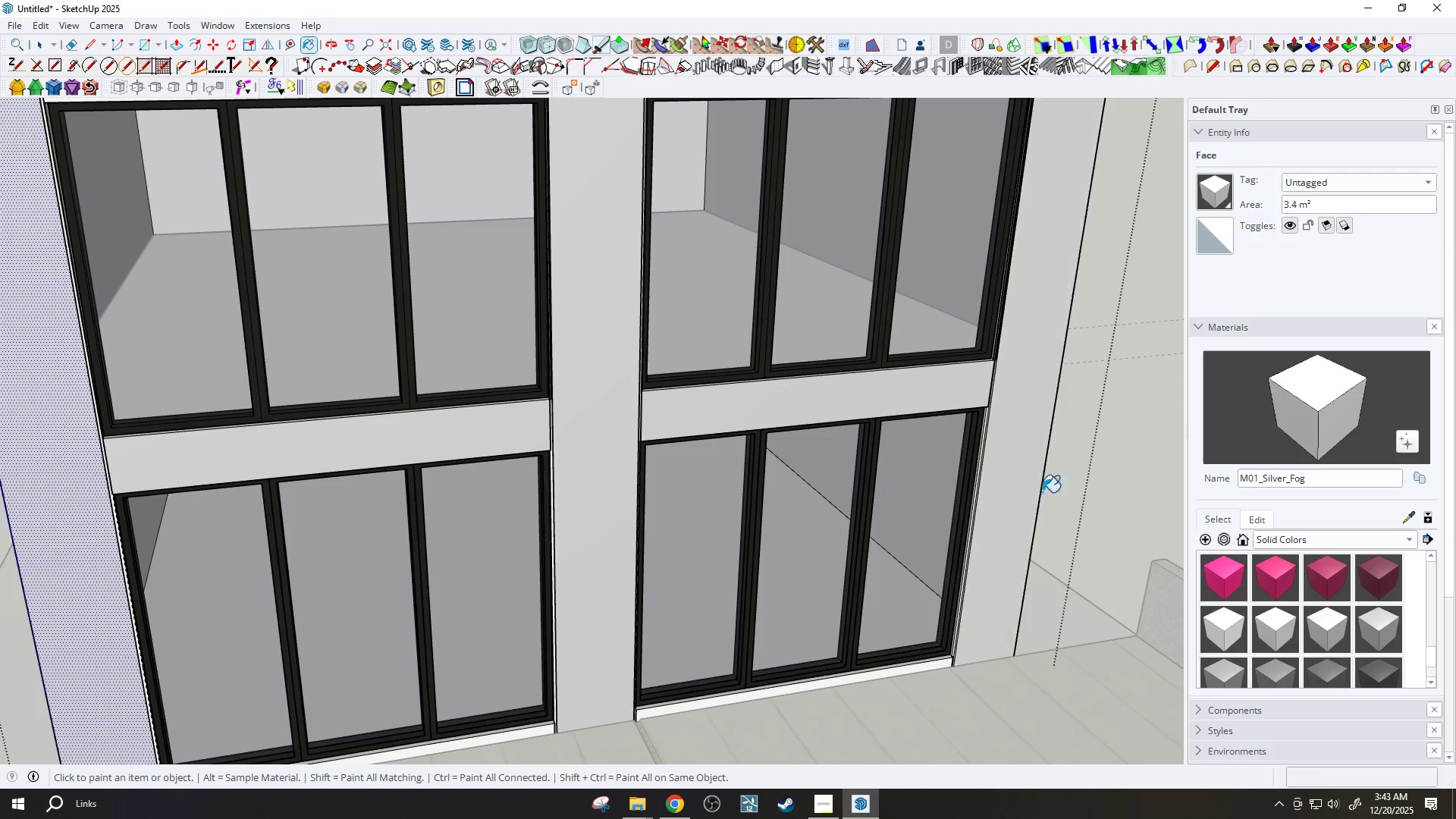 
scroll: coordinate [932, 642], scroll_direction: up, amount: 18.0
 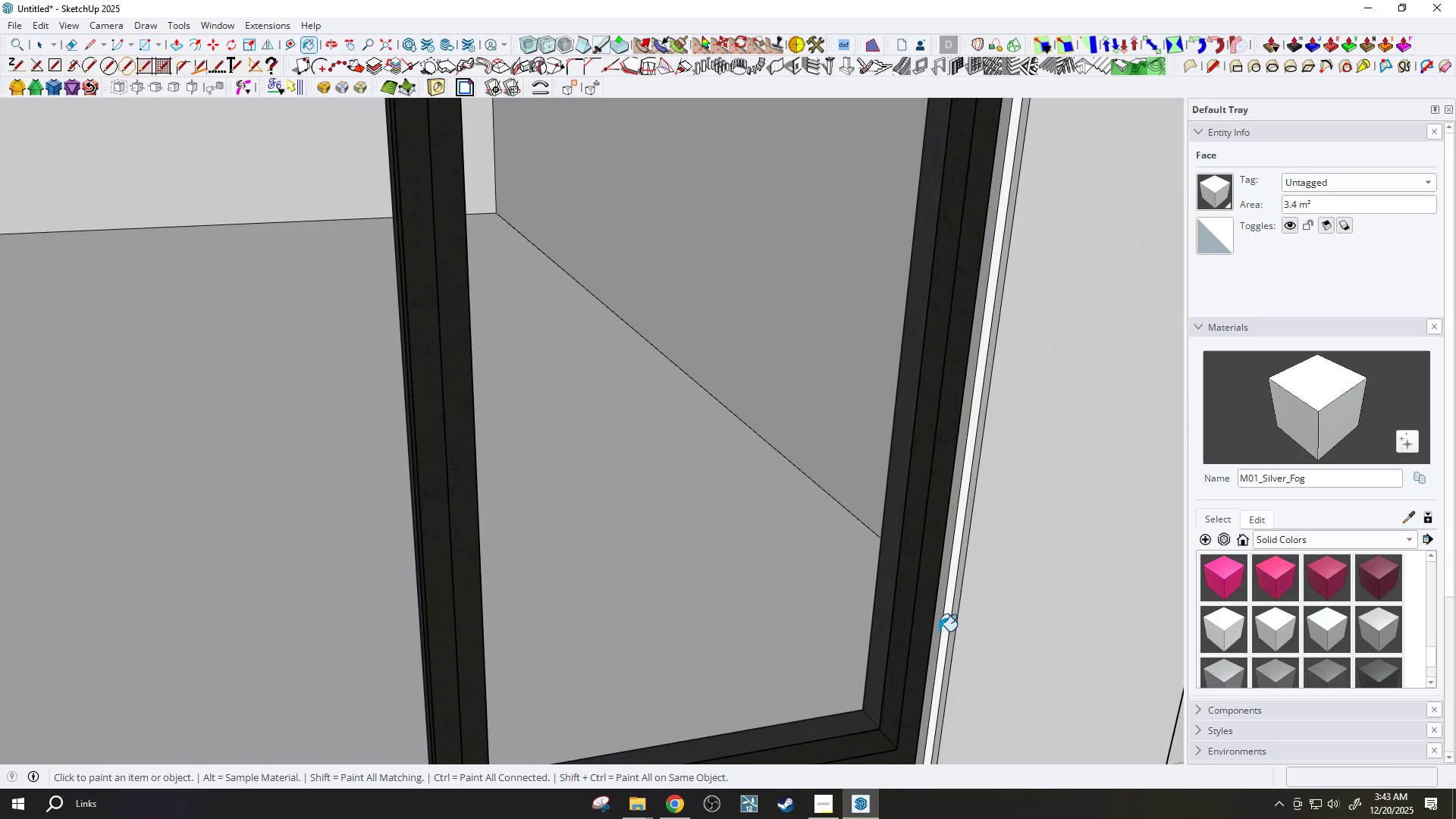 
triple_click([946, 629])
 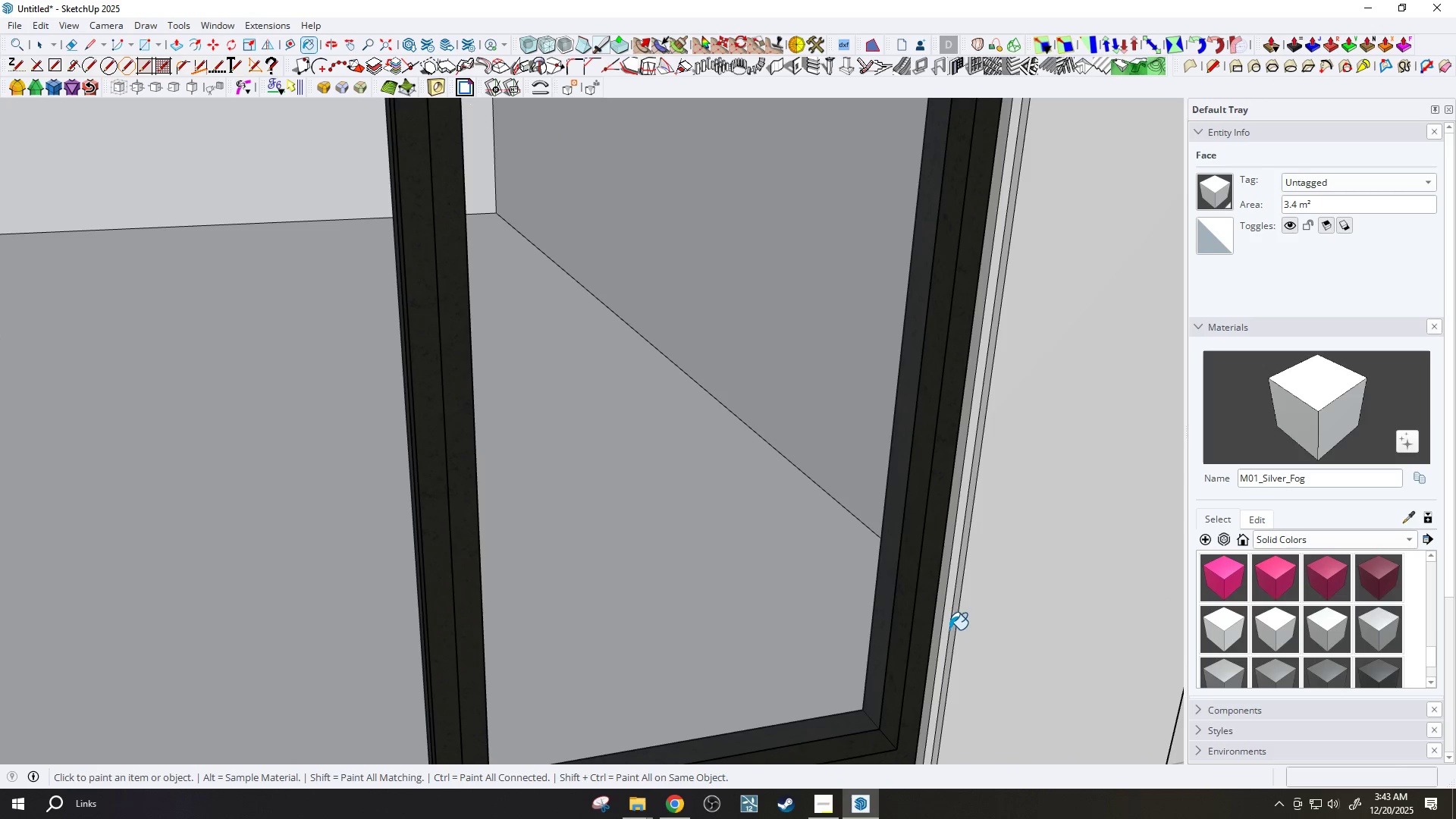 
left_click([952, 629])
 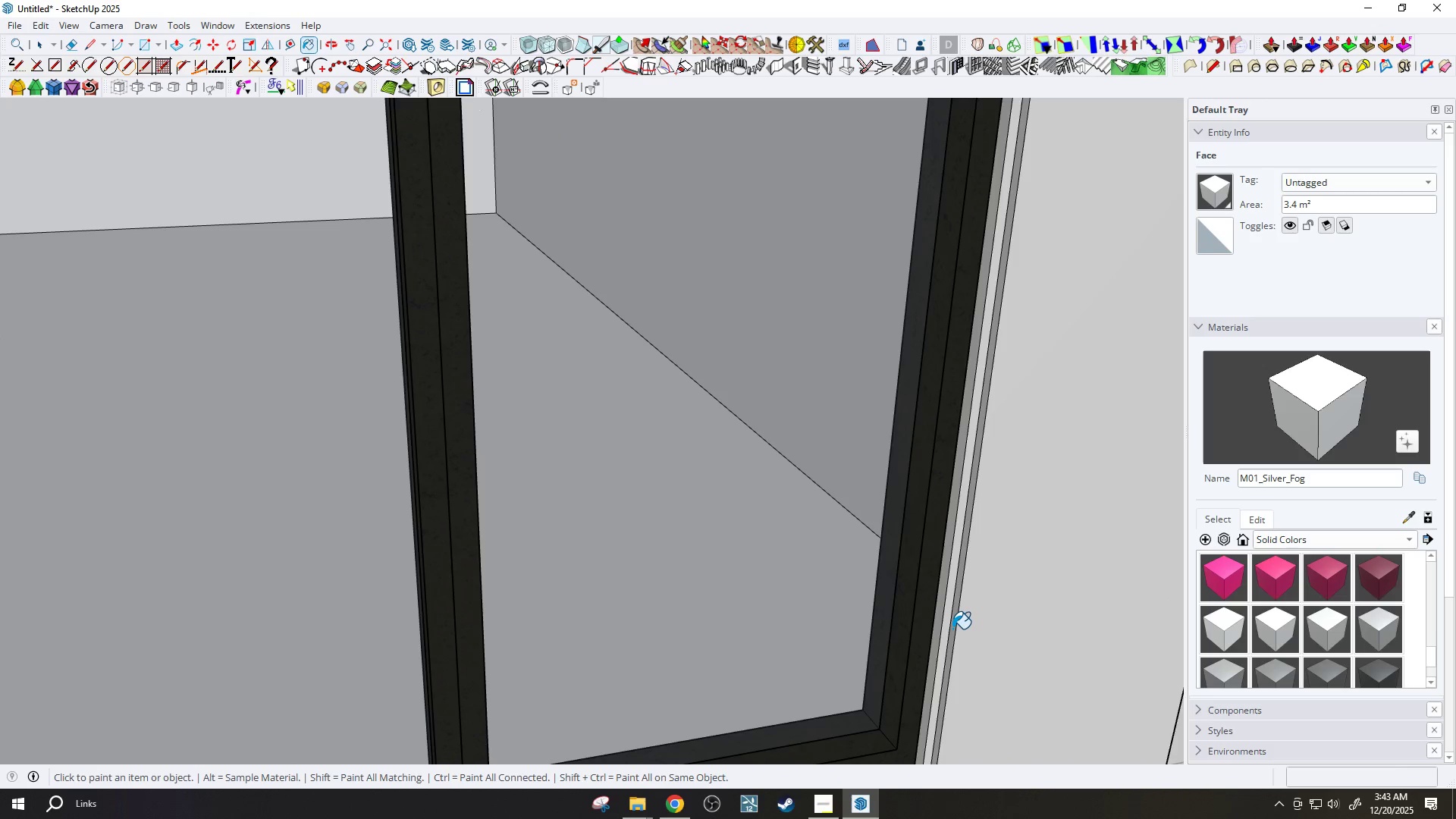 
scroll: coordinate [1024, 569], scroll_direction: down, amount: 13.0
 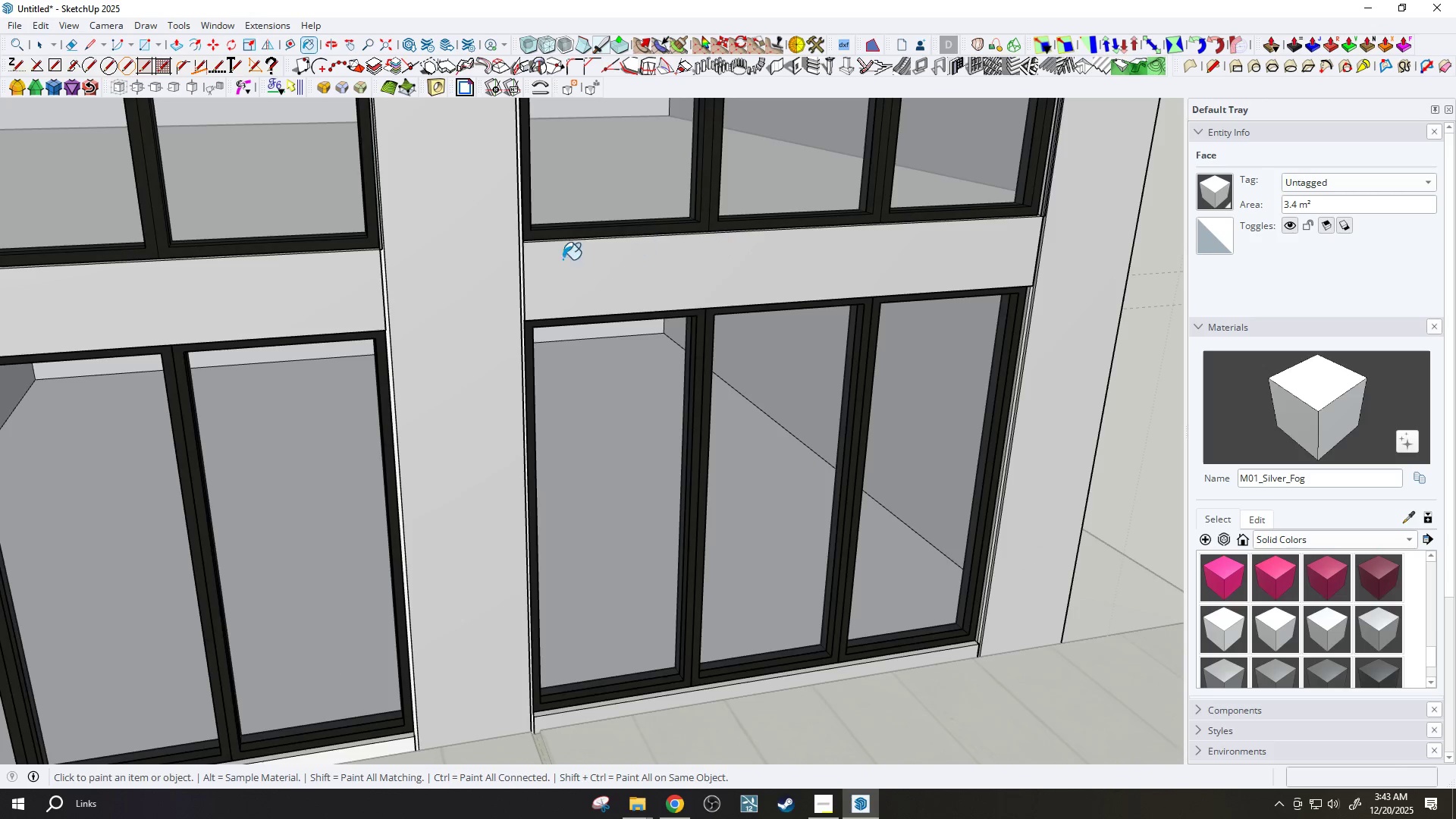 
left_click([522, 144])
 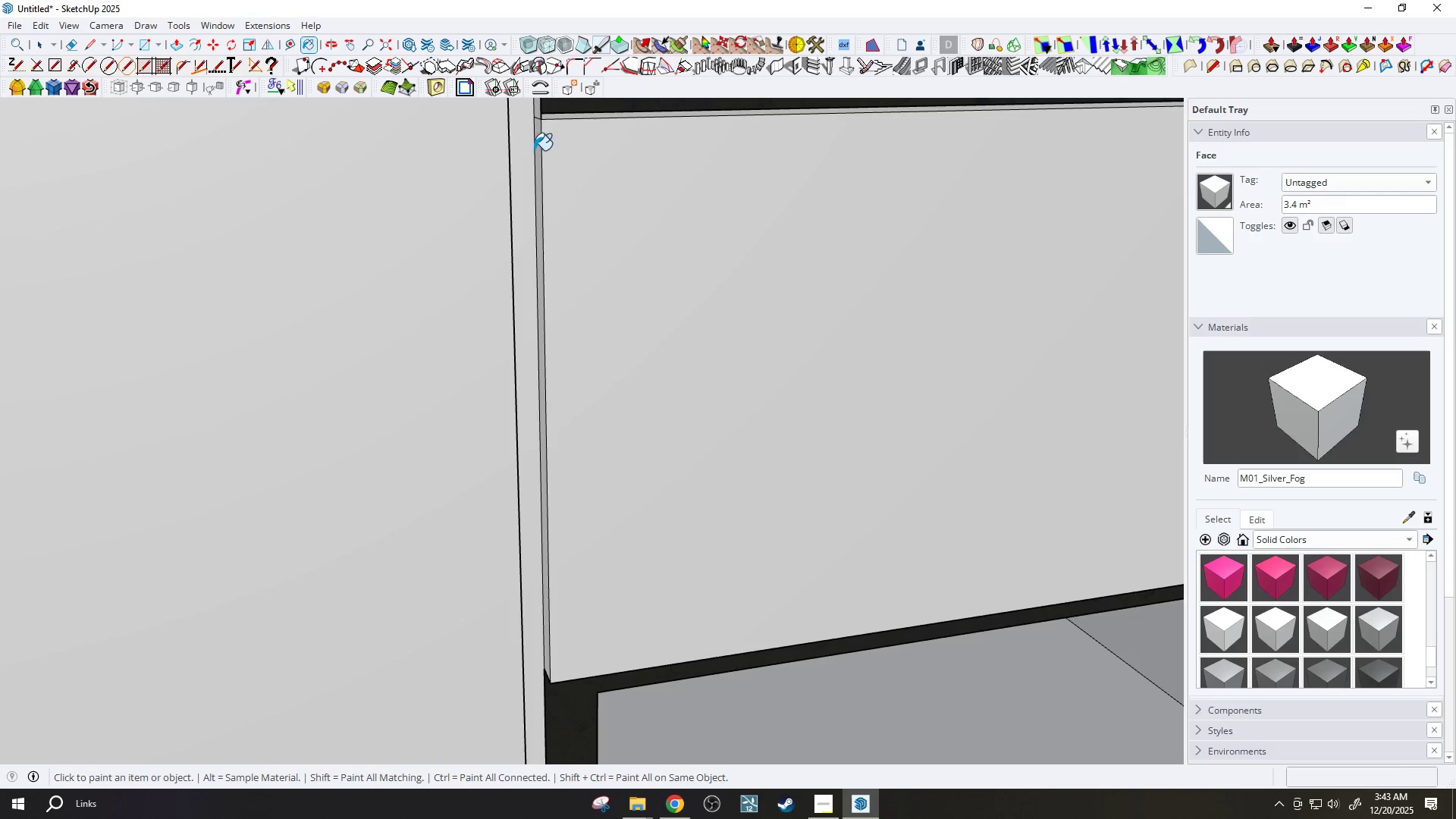 
scroll: coordinate [532, 140], scroll_direction: up, amount: 20.0
 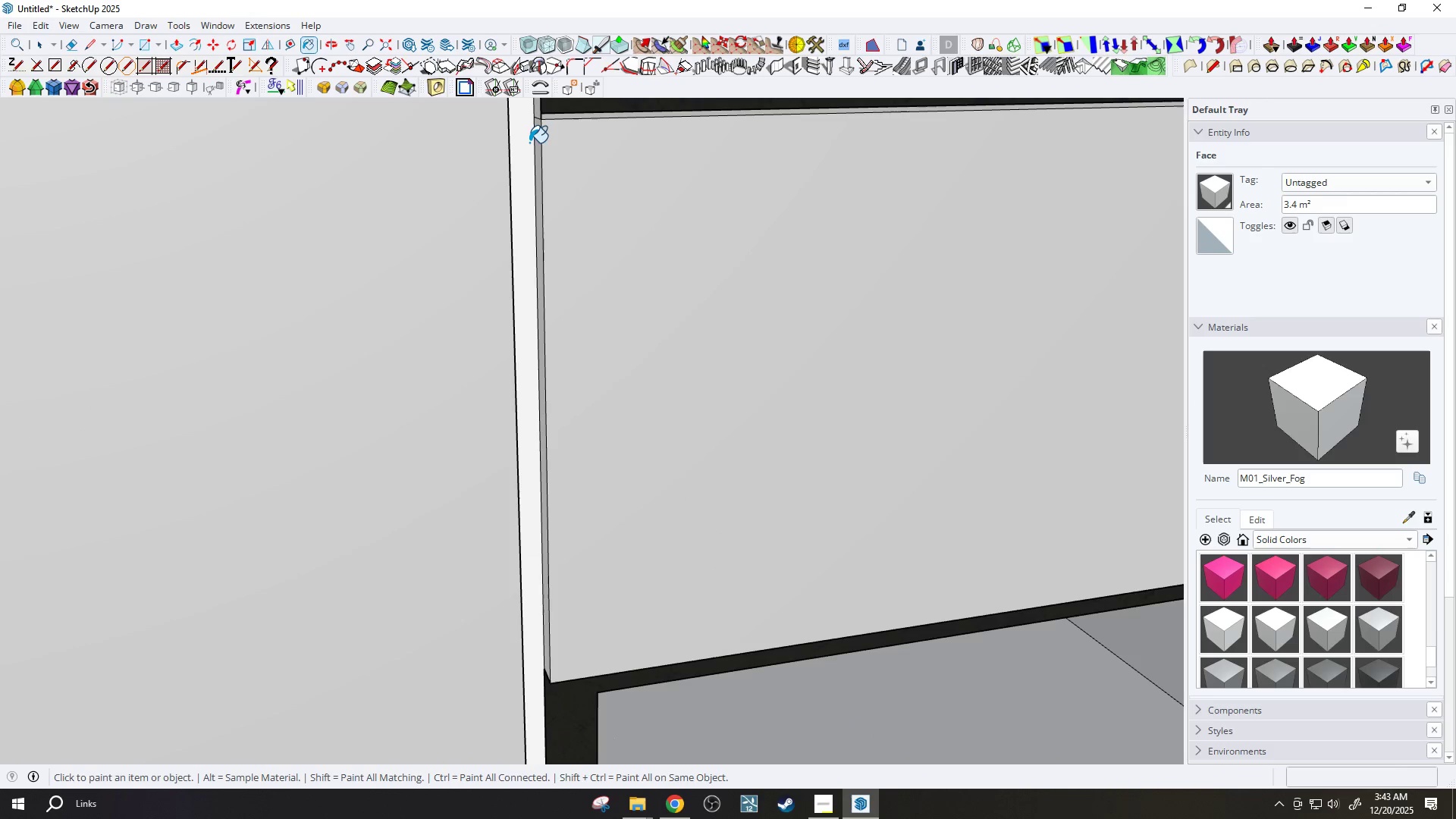 
double_click([537, 152])
 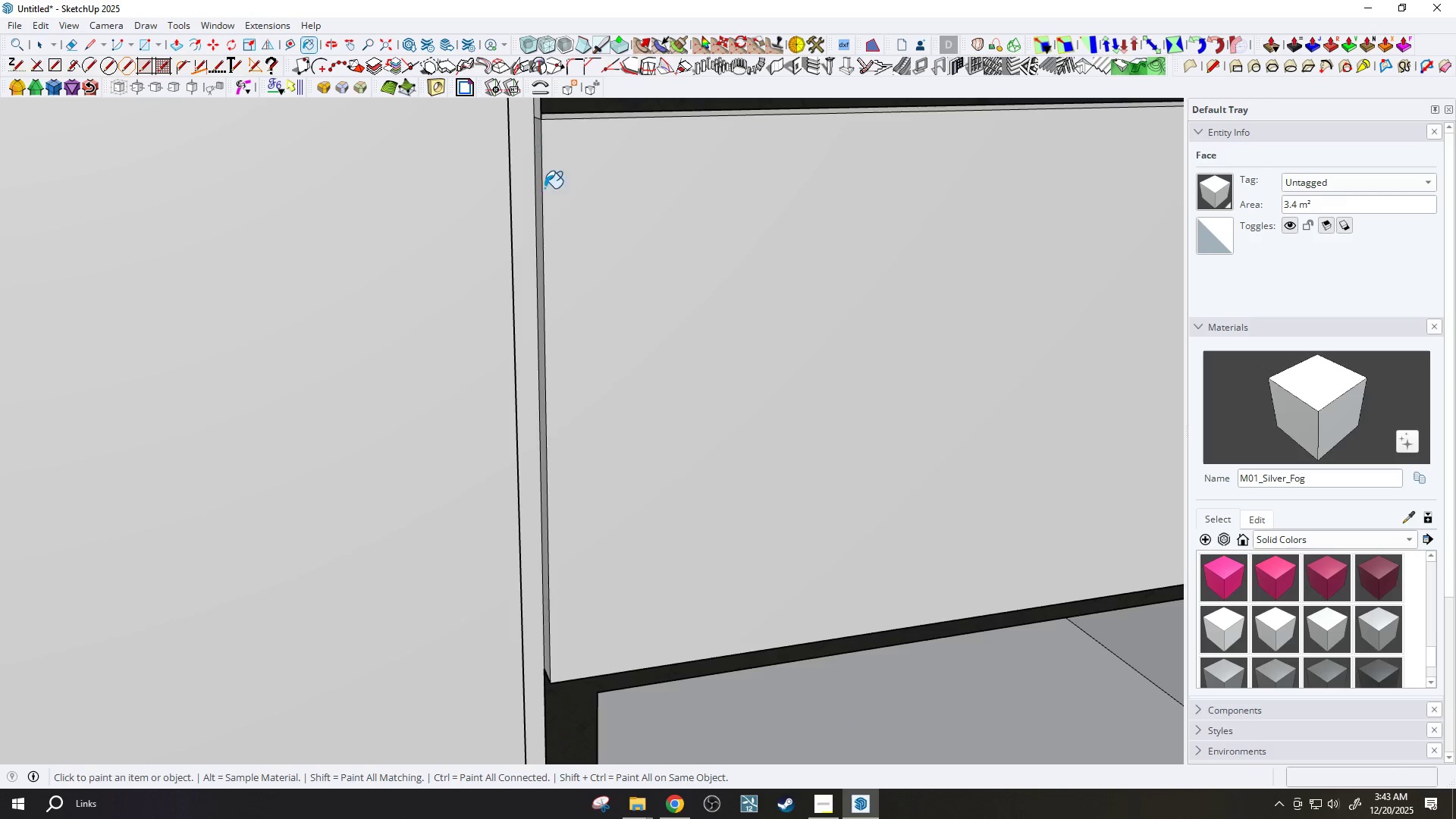 
scroll: coordinate [544, 223], scroll_direction: down, amount: 4.0
 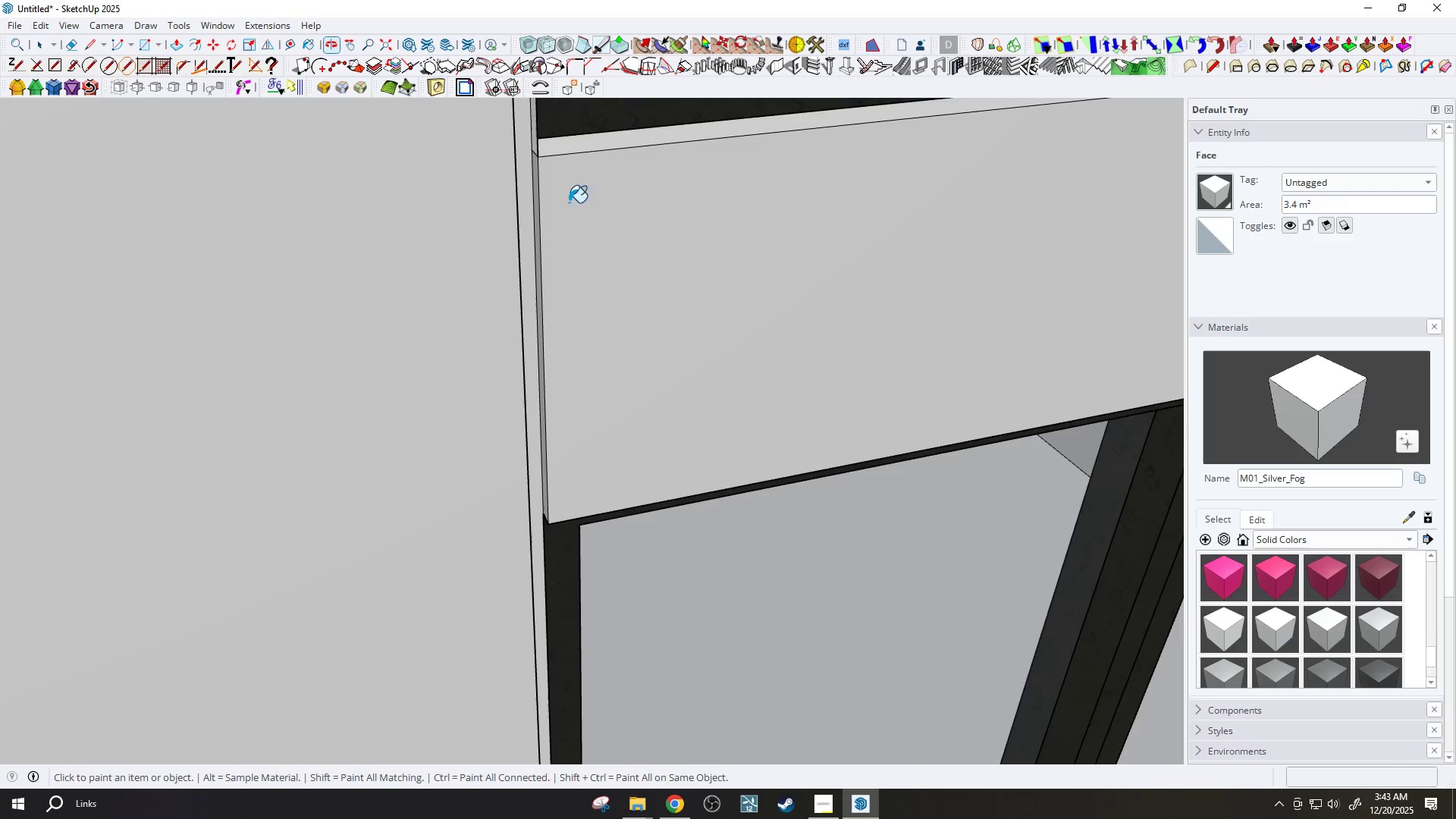 
scroll: coordinate [563, 256], scroll_direction: up, amount: 6.0
 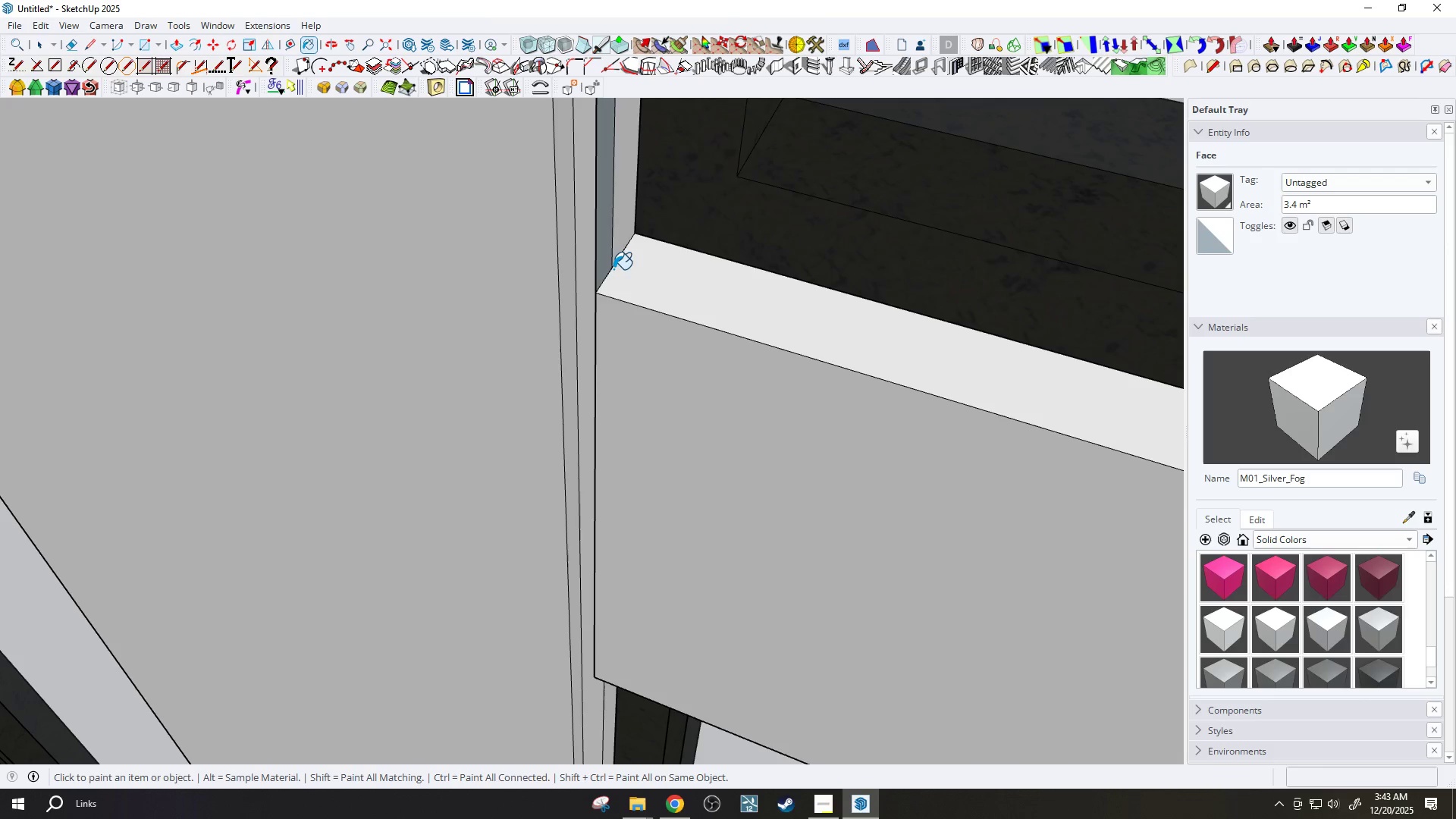 
double_click([596, 259])
 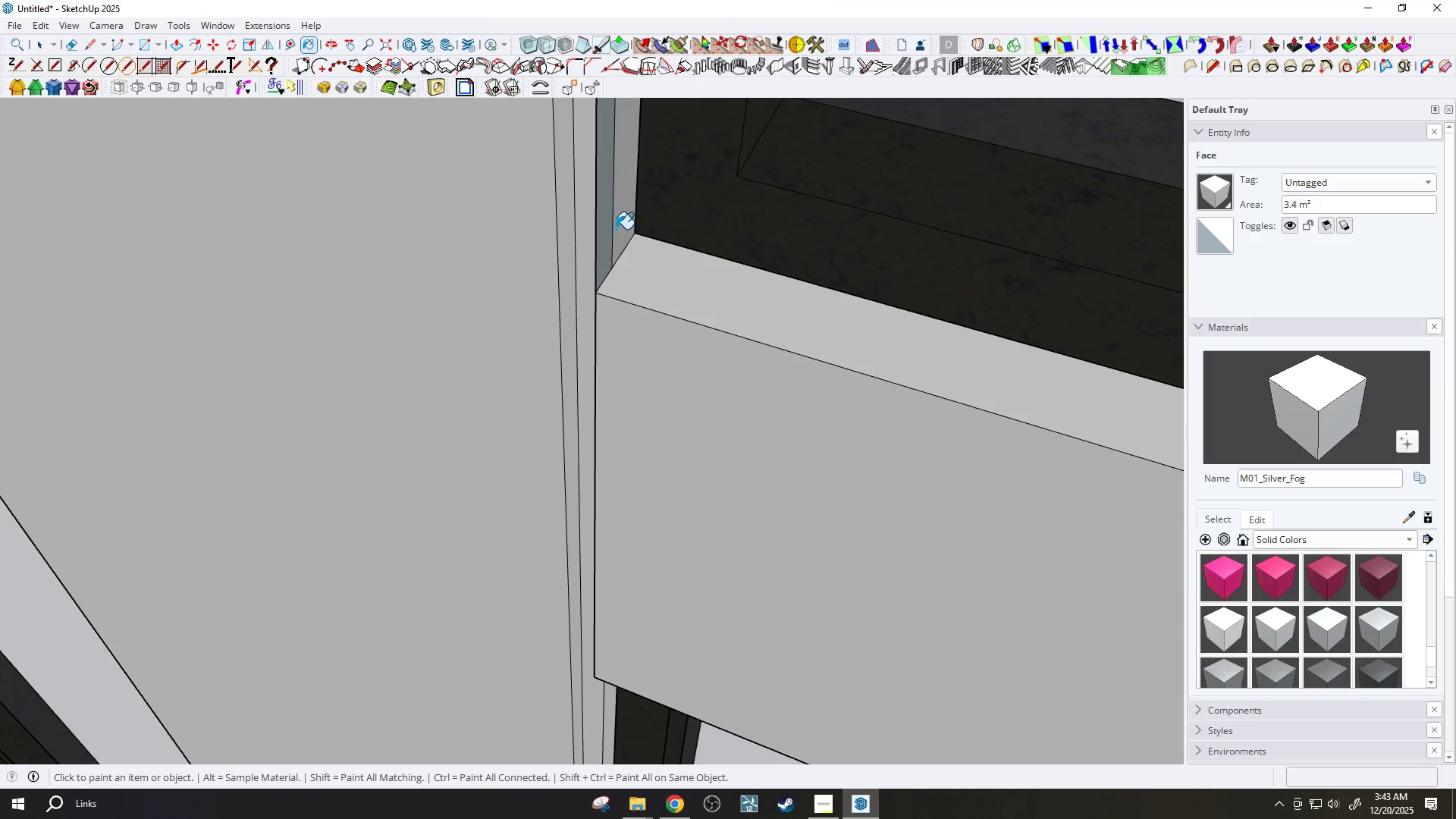 
triple_click([604, 234])
 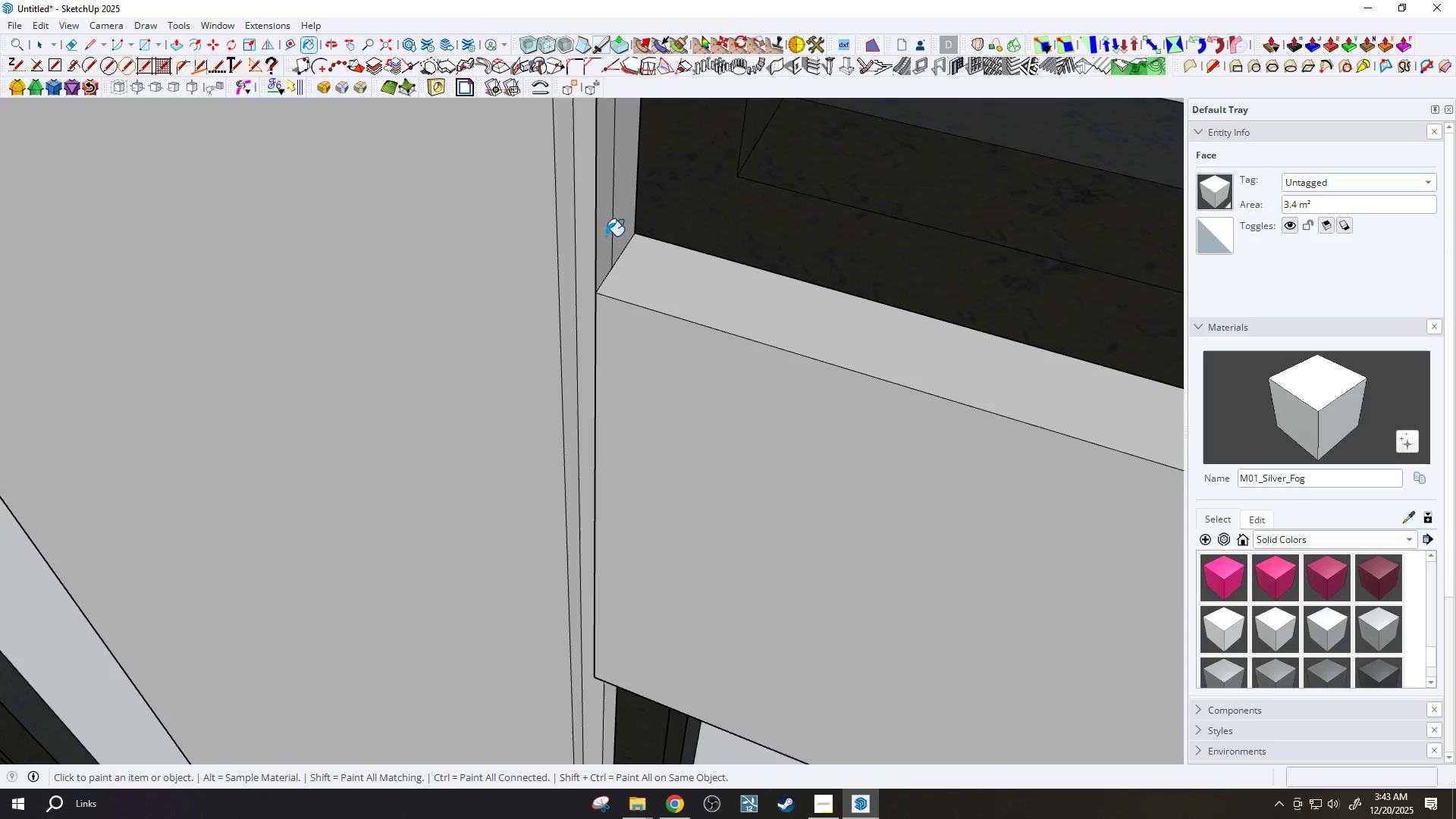 
scroll: coordinate [605, 242], scroll_direction: down, amount: 4.0
 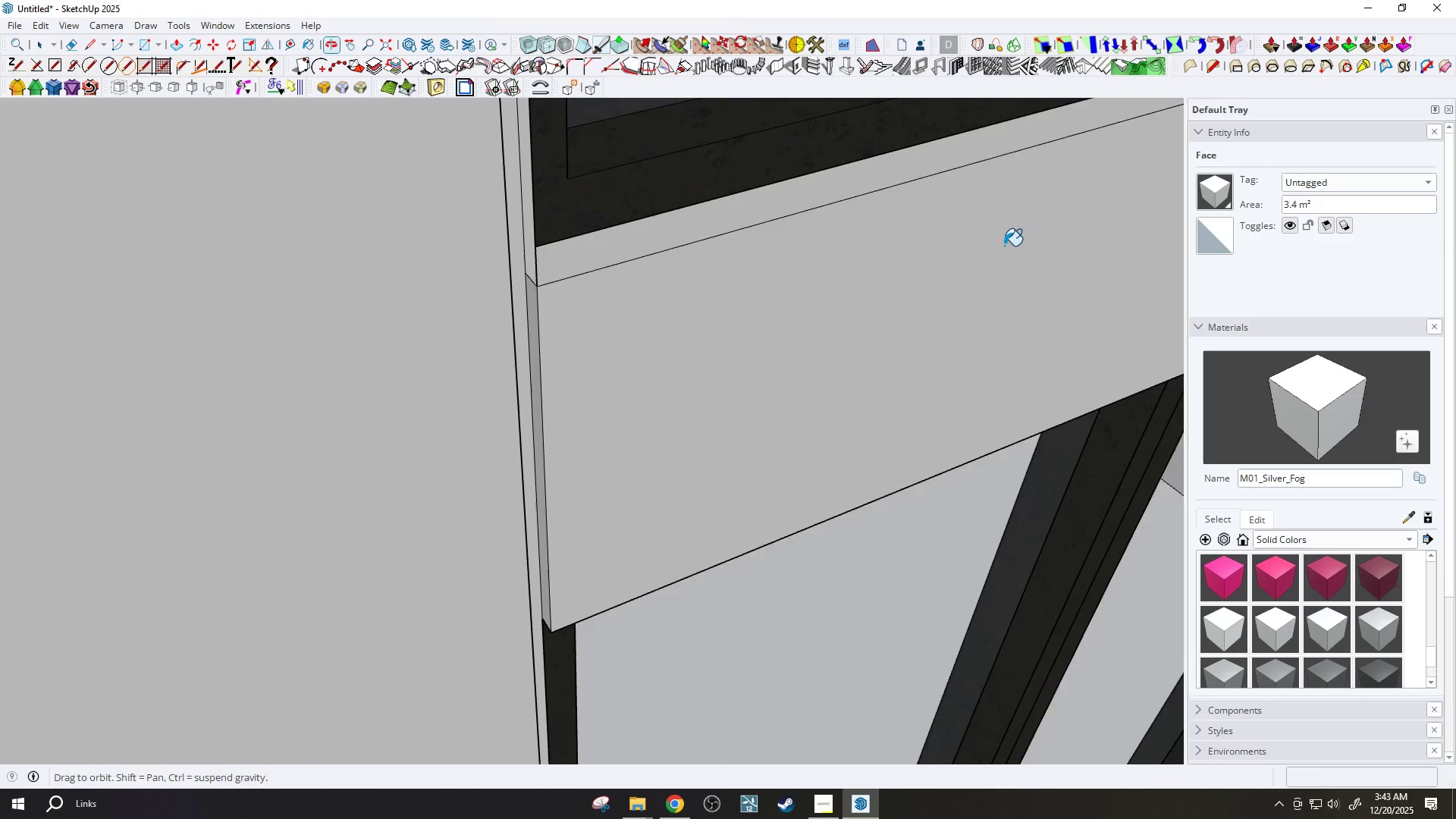 
left_click([669, 280])
 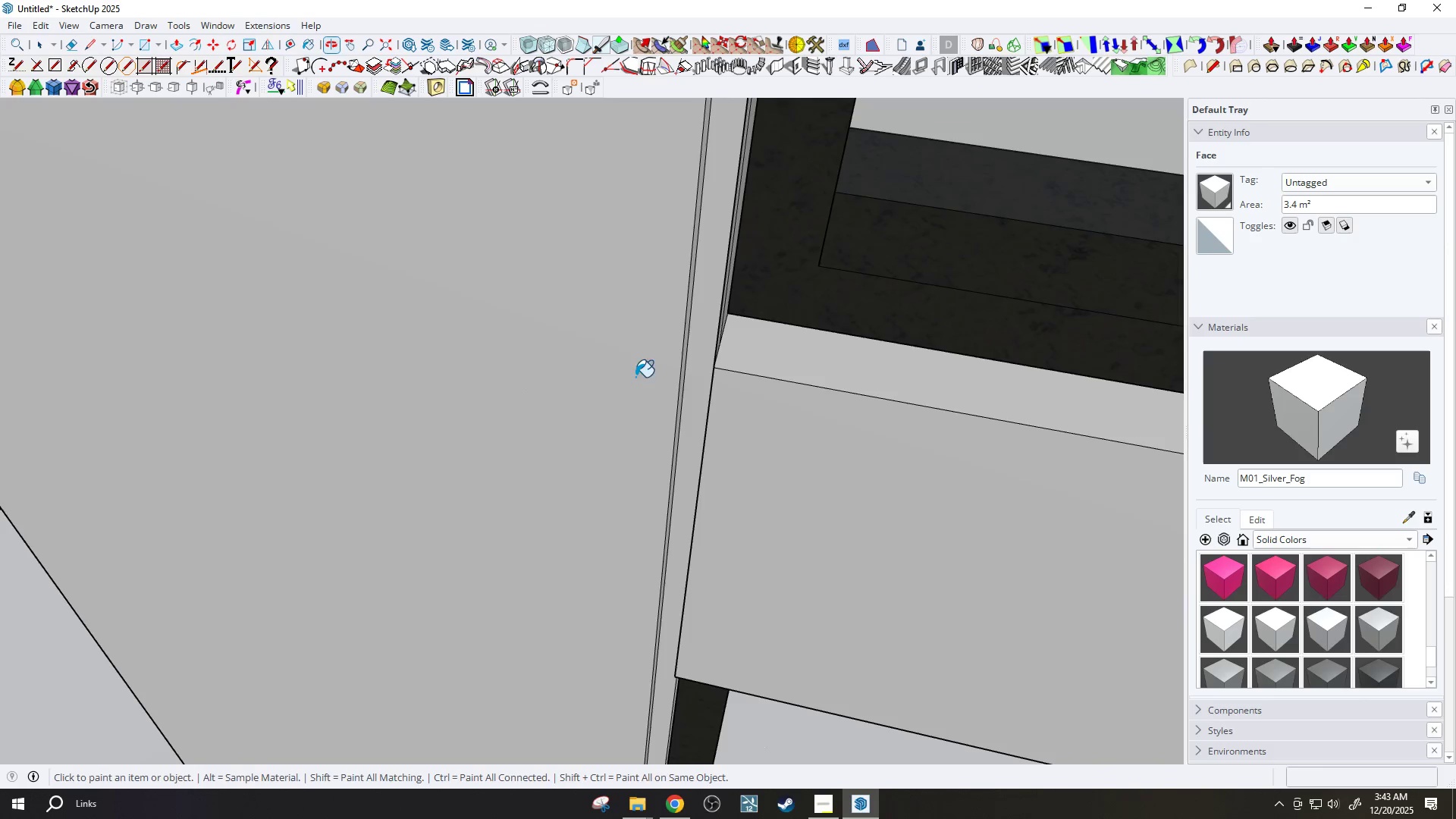 
scroll: coordinate [672, 278], scroll_direction: up, amount: 2.0
 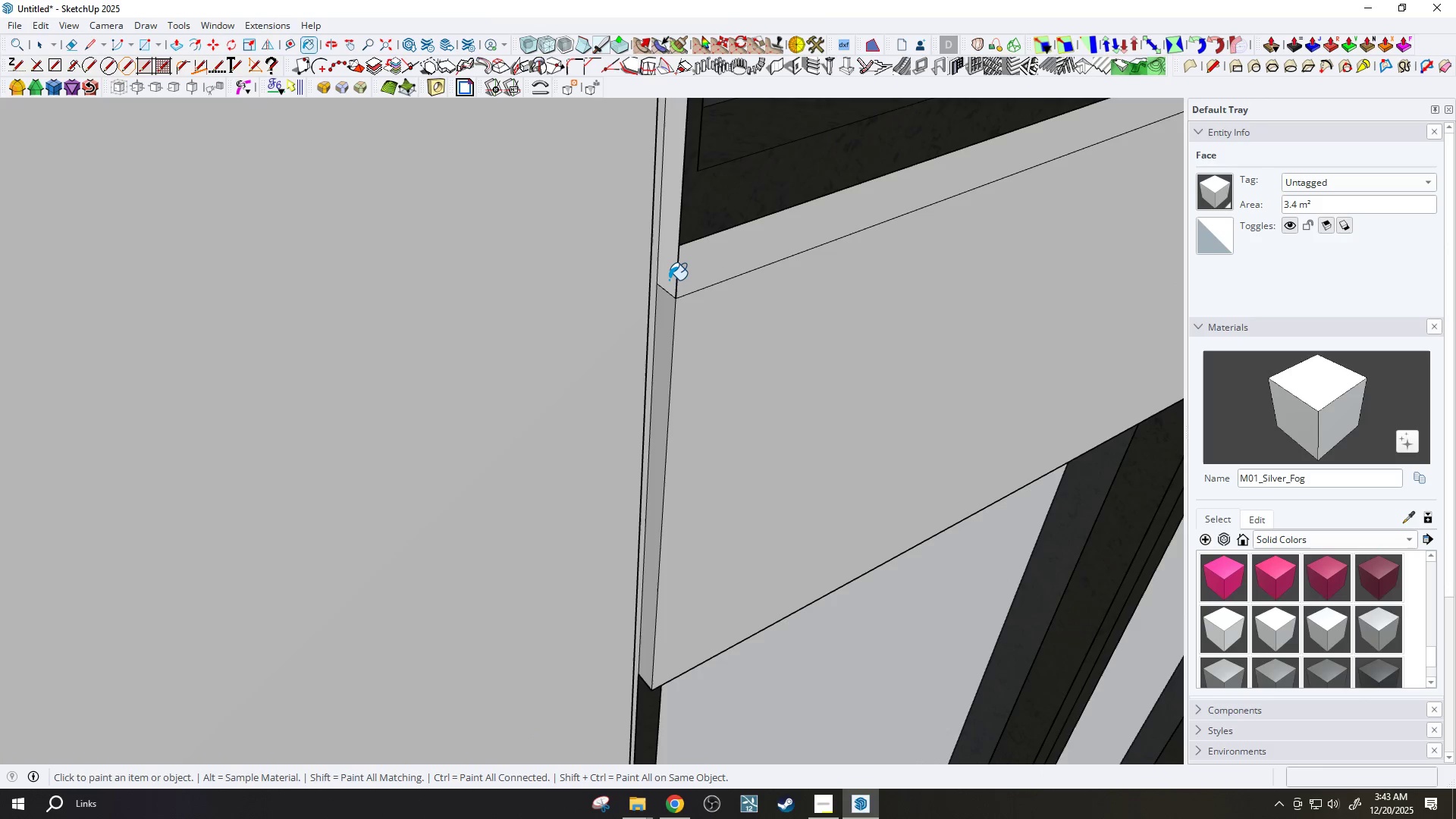 
key(E)
 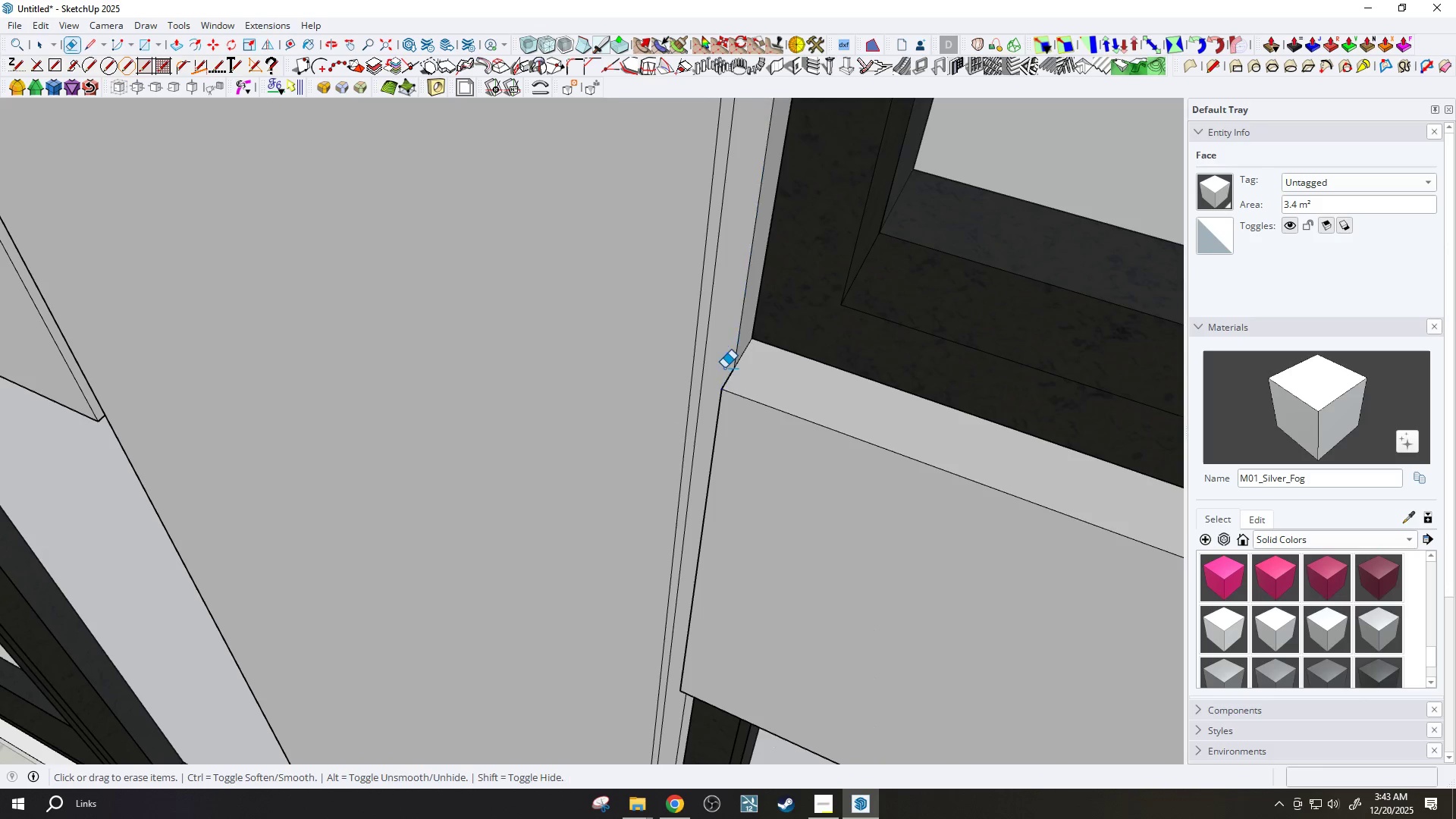 
scroll: coordinate [726, 352], scroll_direction: down, amount: 10.0
 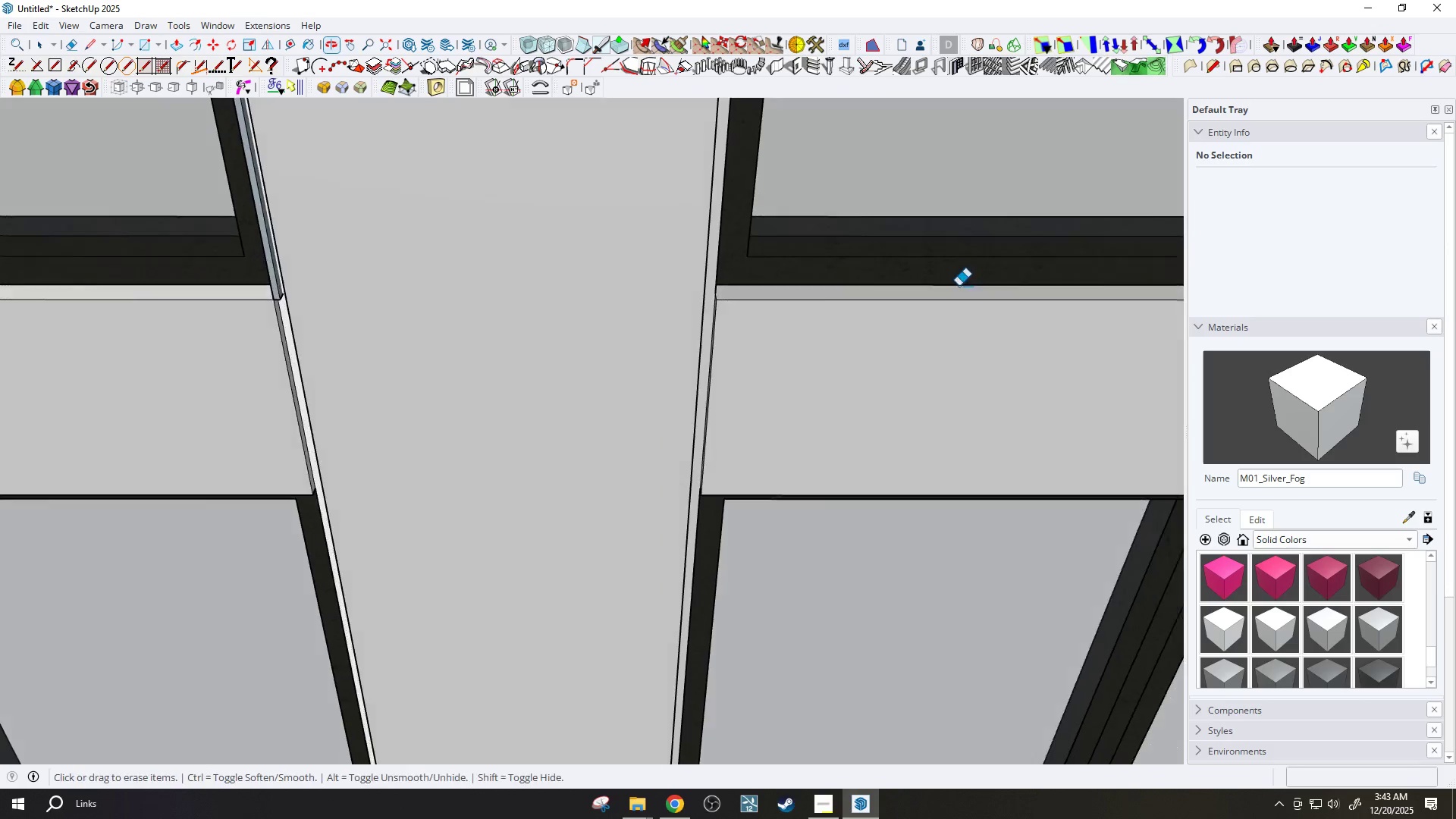 
scroll: coordinate [672, 373], scroll_direction: up, amount: 4.0
 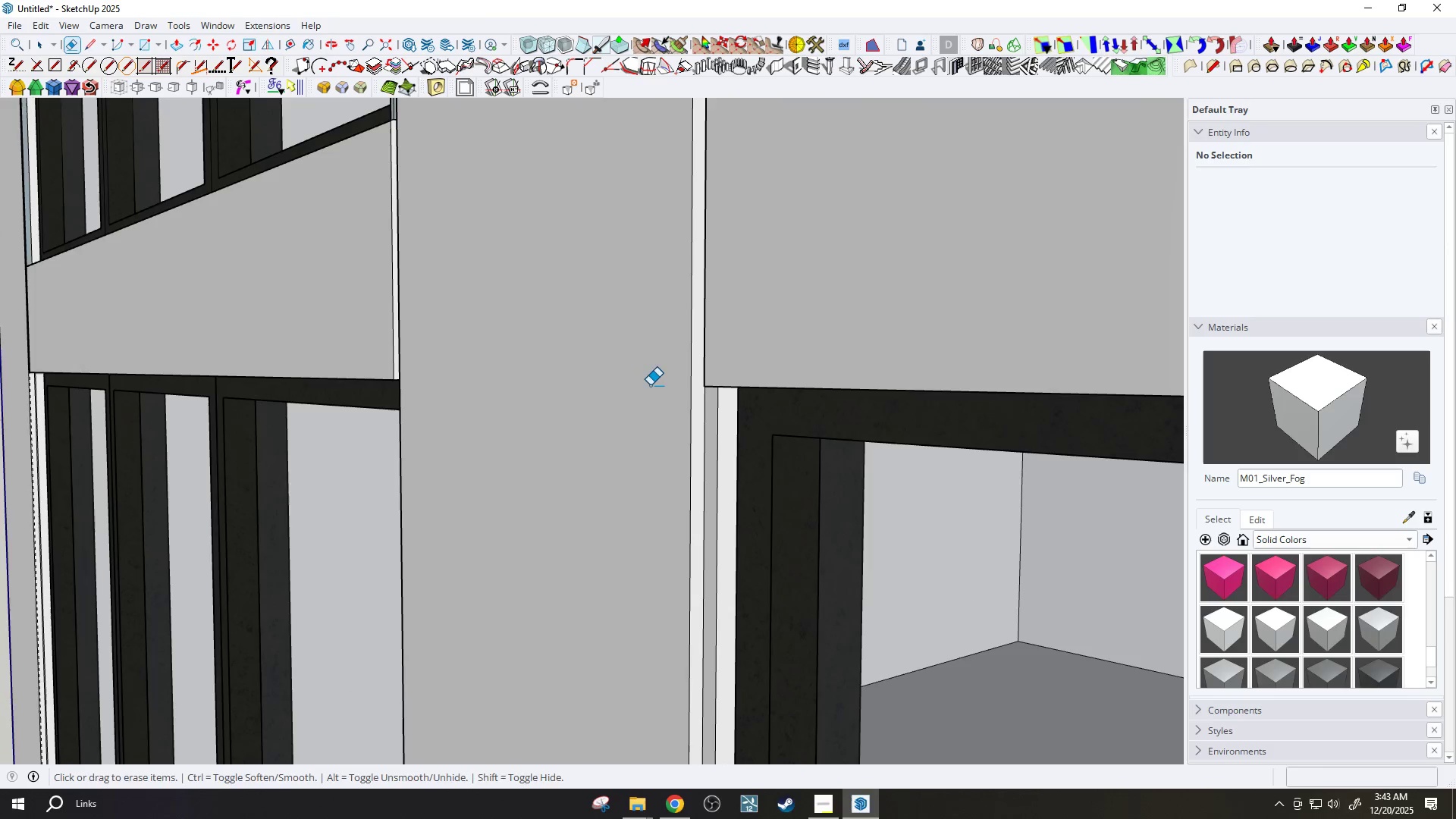 
key(B)
 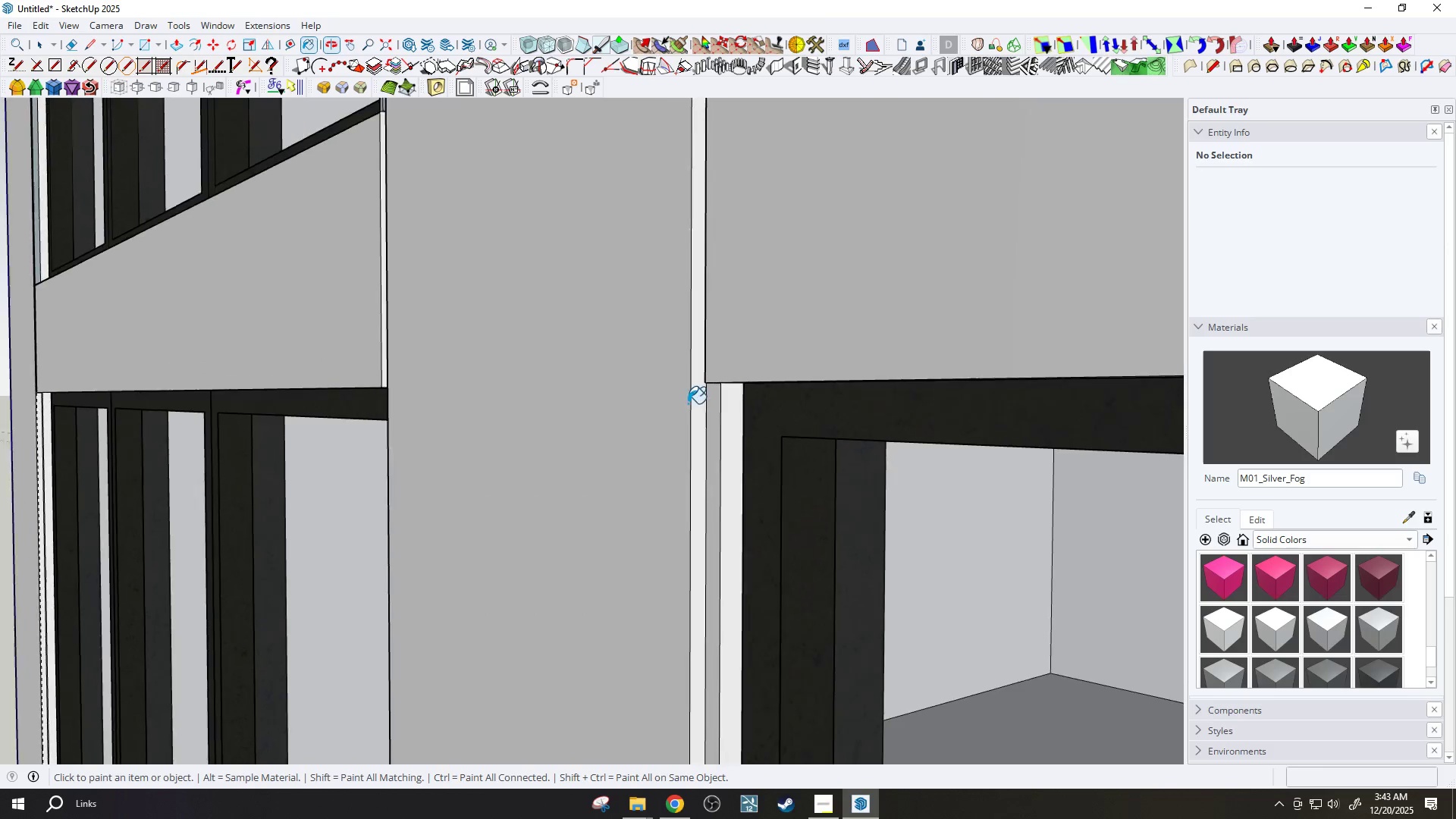 
scroll: coordinate [691, 406], scroll_direction: up, amount: 2.0
 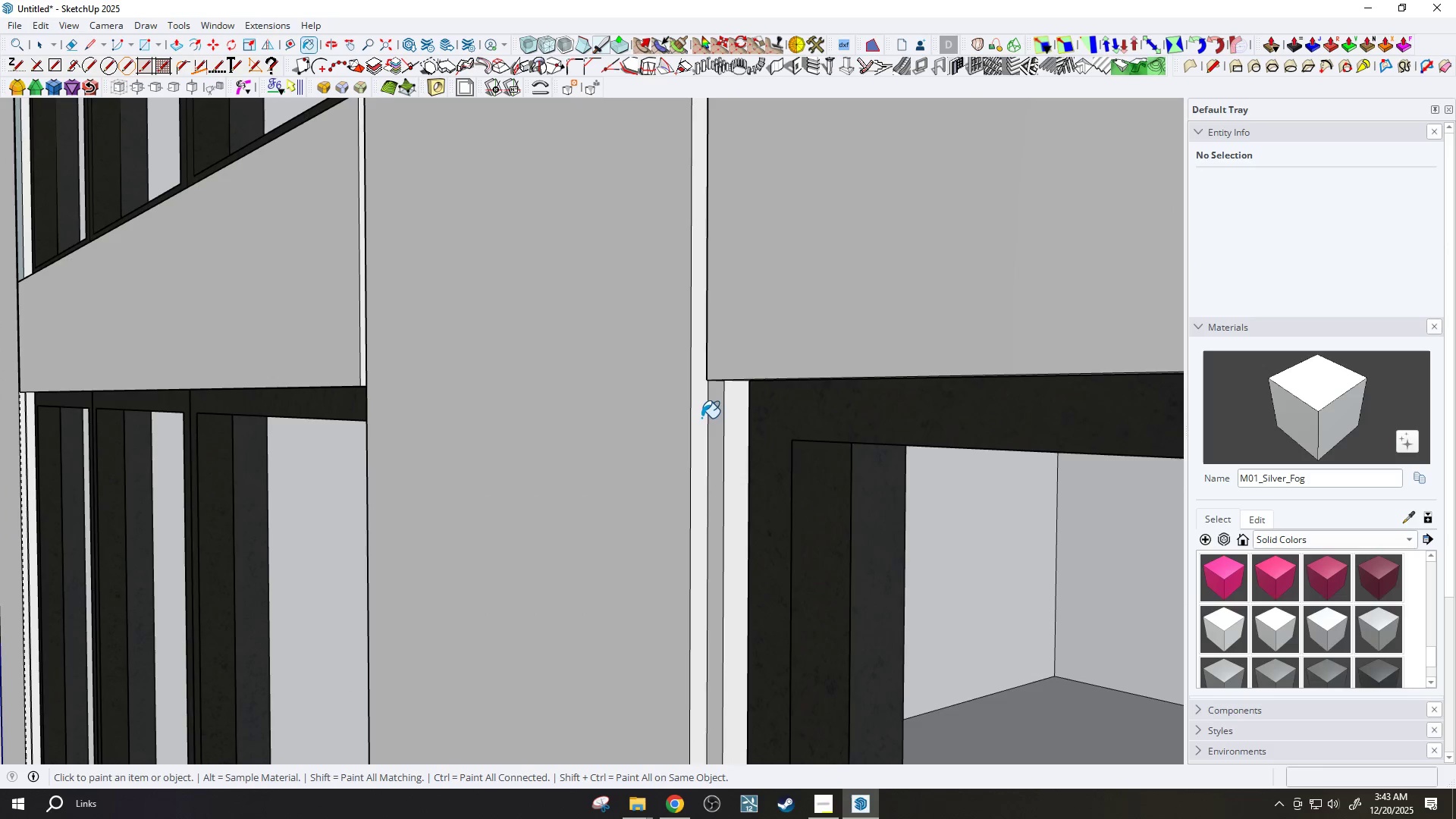 
double_click([686, 413])
 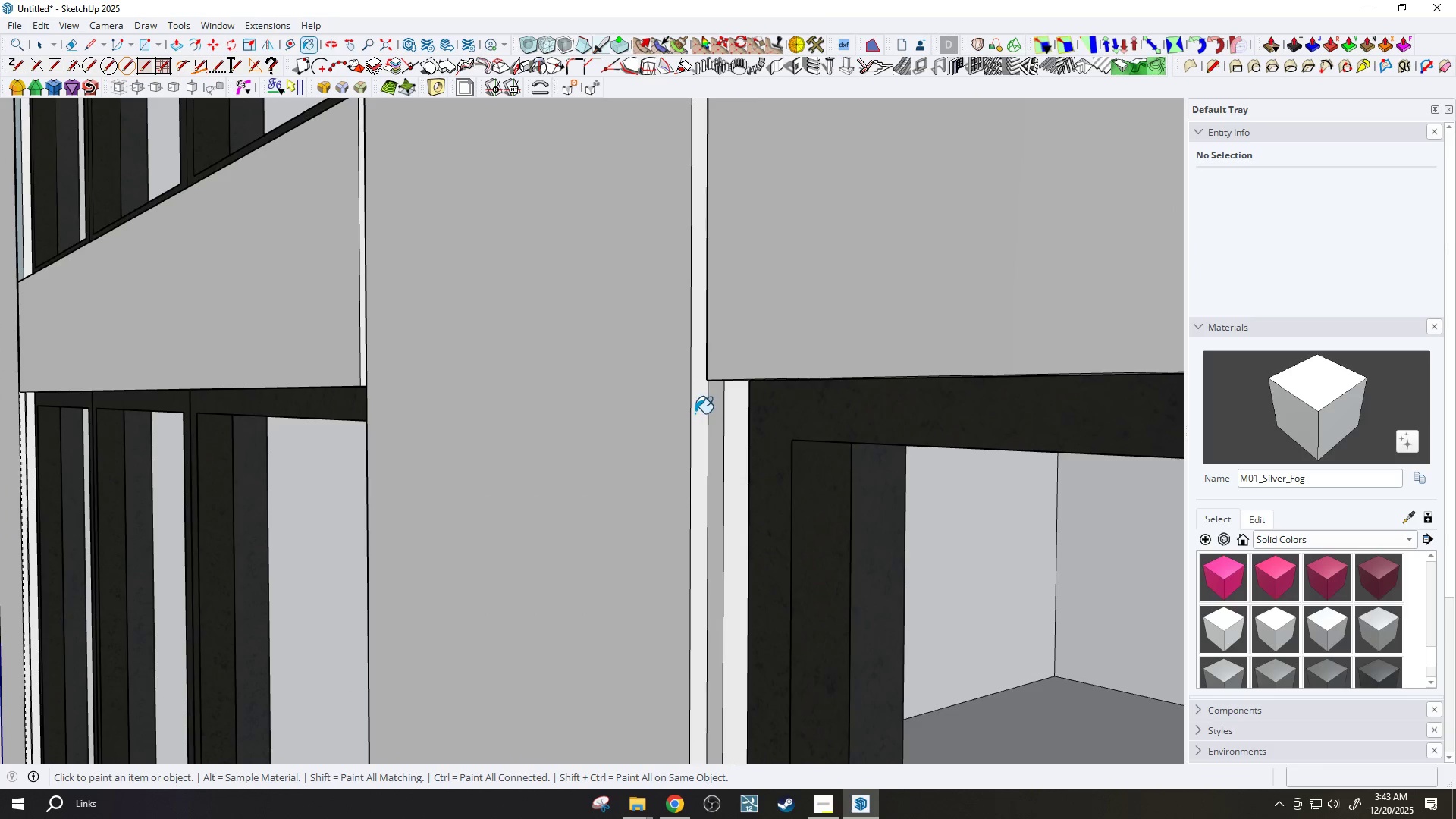 
triple_click([695, 413])
 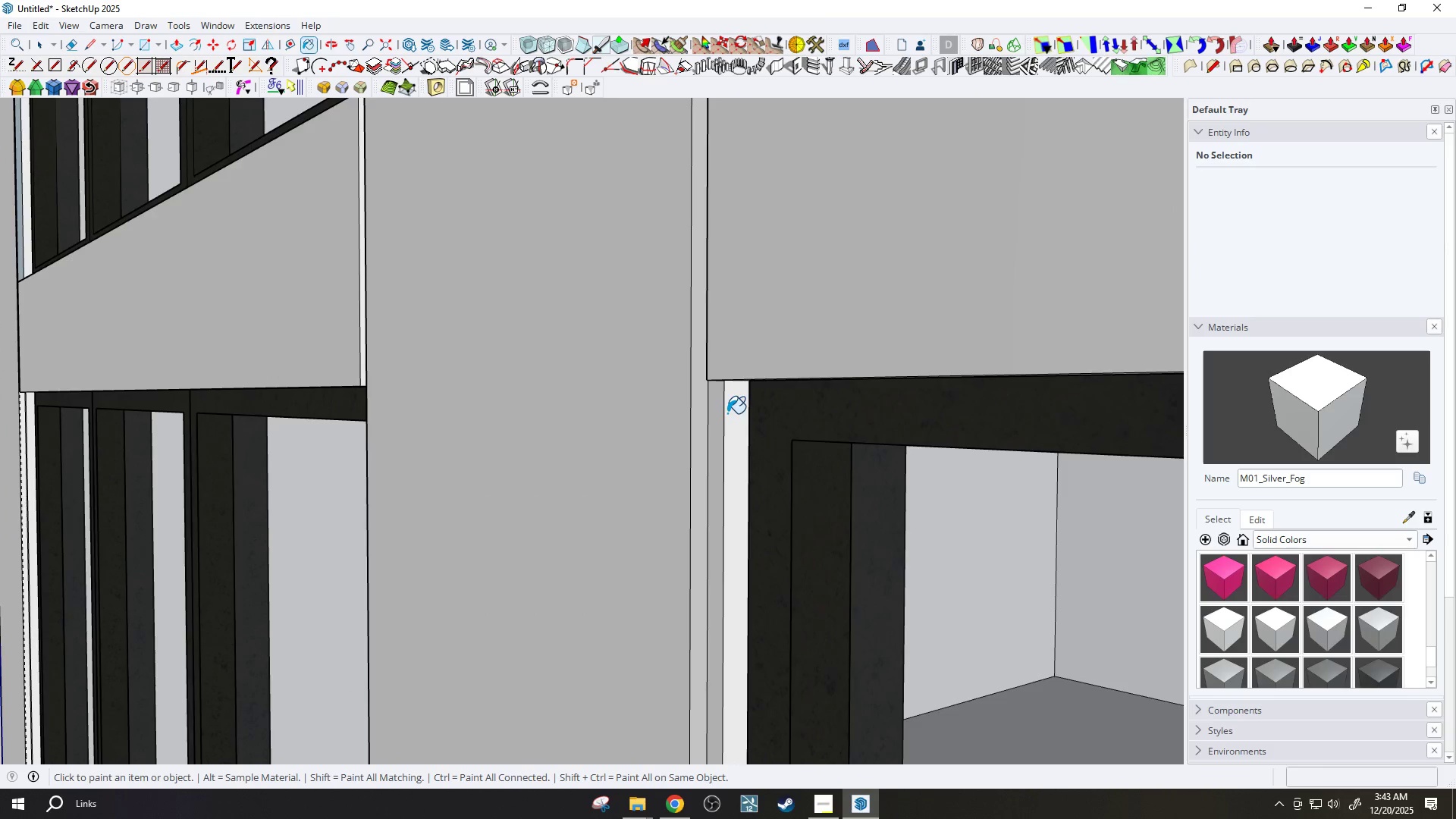 
scroll: coordinate [834, 396], scroll_direction: down, amount: 6.0
 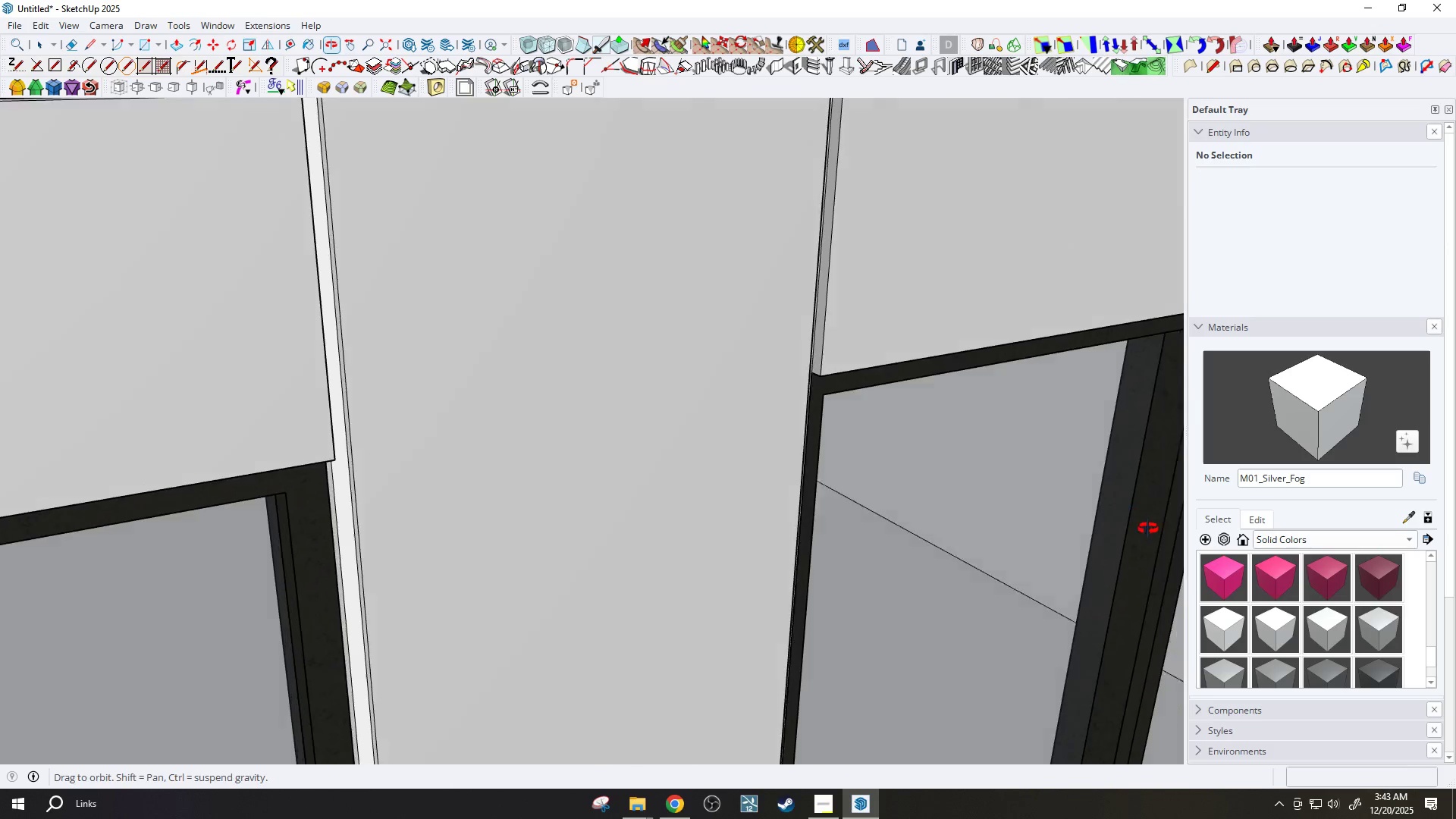 
left_click([599, 262])
 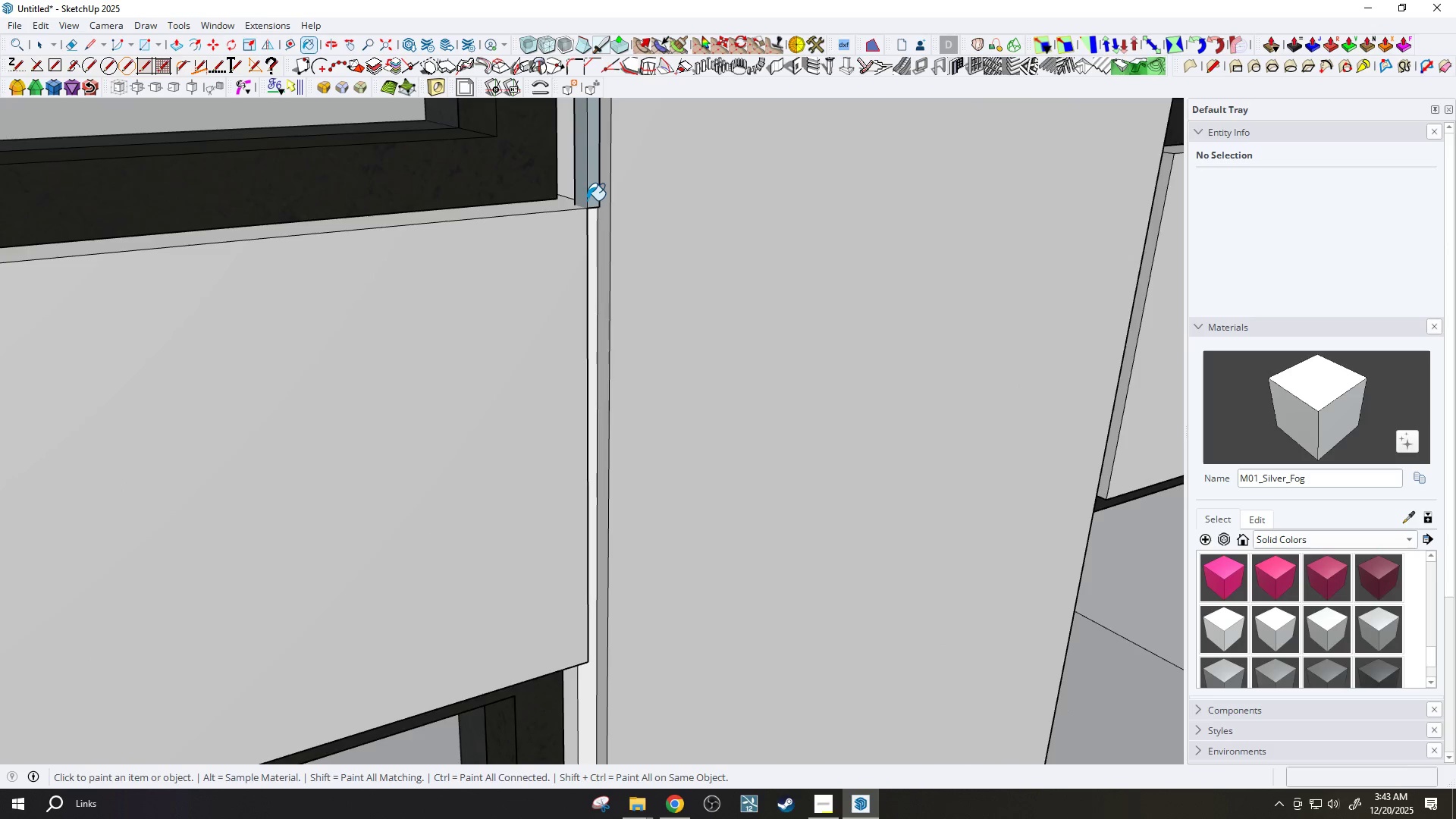 
scroll: coordinate [587, 200], scroll_direction: up, amount: 5.0
 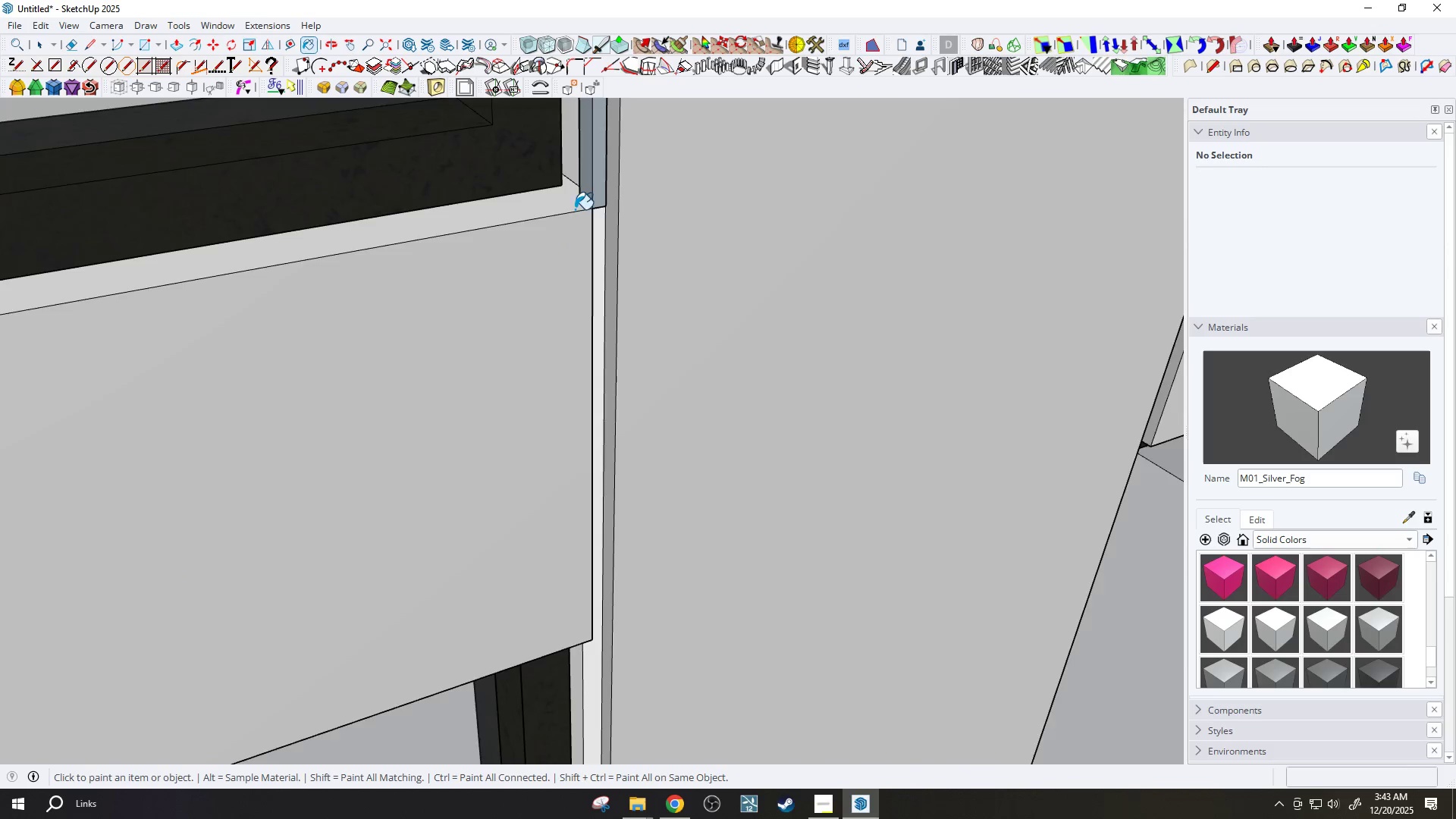 
key(E)
 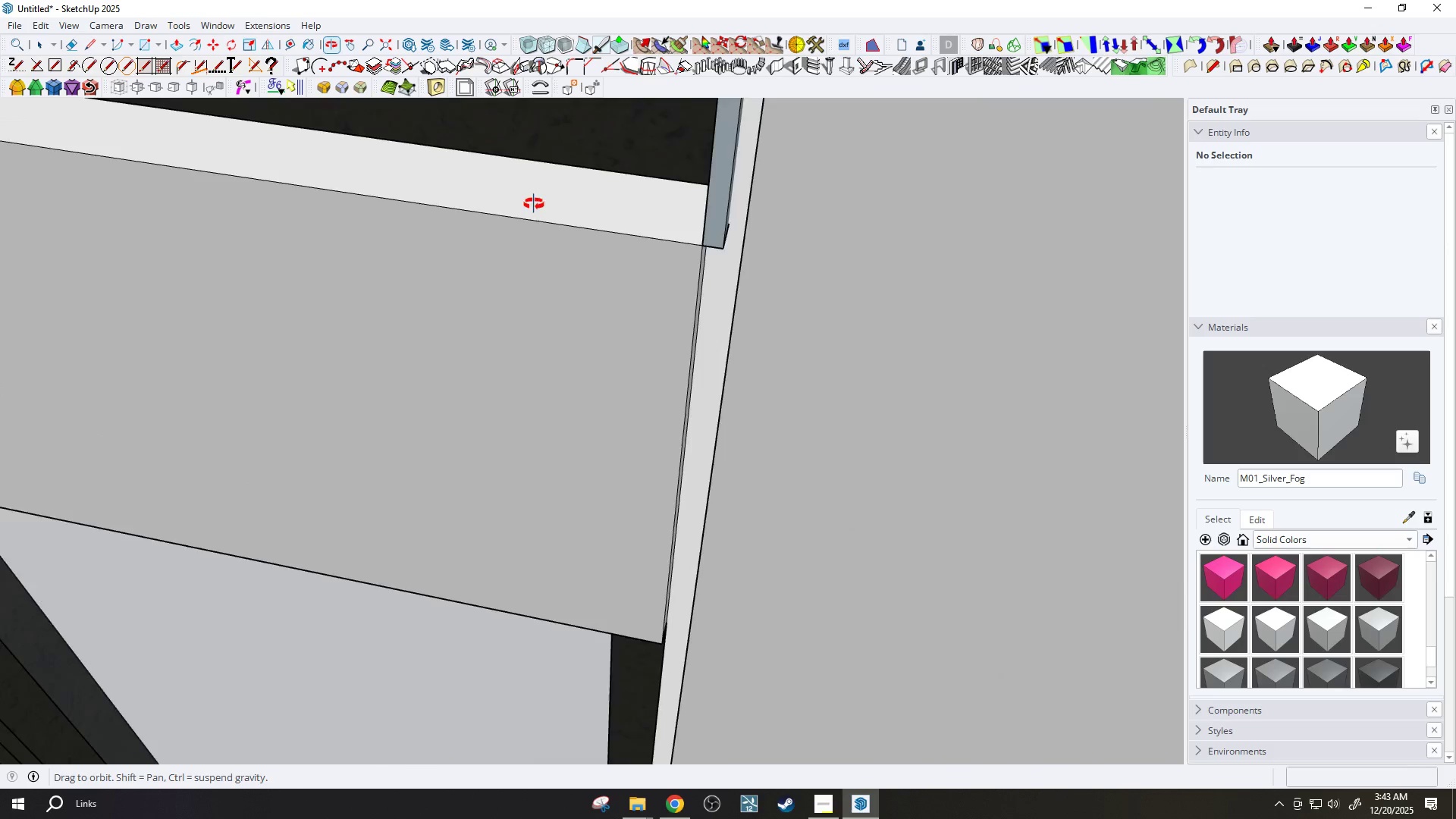 
scroll: coordinate [580, 183], scroll_direction: up, amount: 3.0
 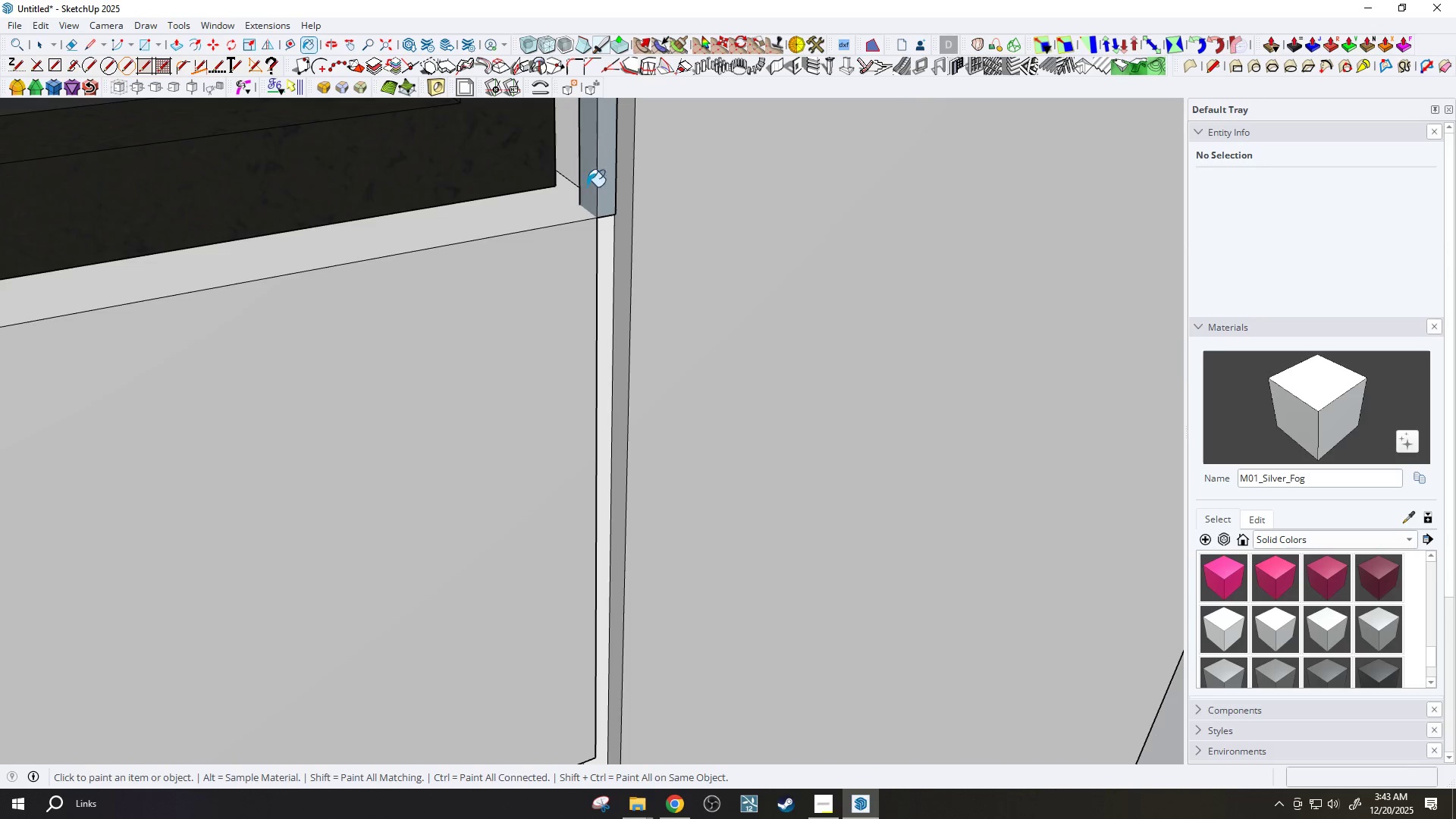 
left_click_drag(start_coordinate=[695, 226], to_coordinate=[695, 236])
 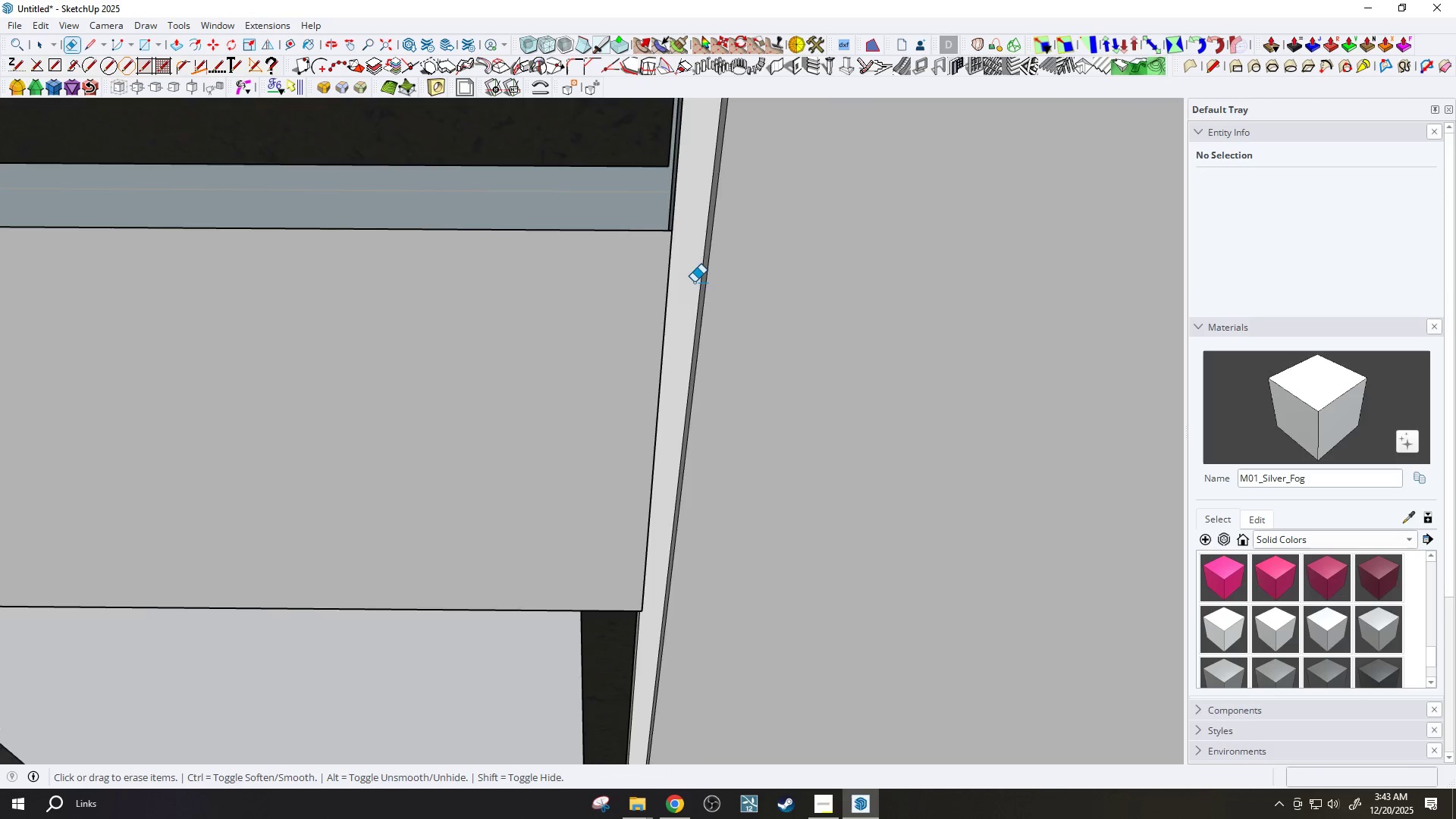 
scroll: coordinate [761, 359], scroll_direction: down, amount: 12.0
 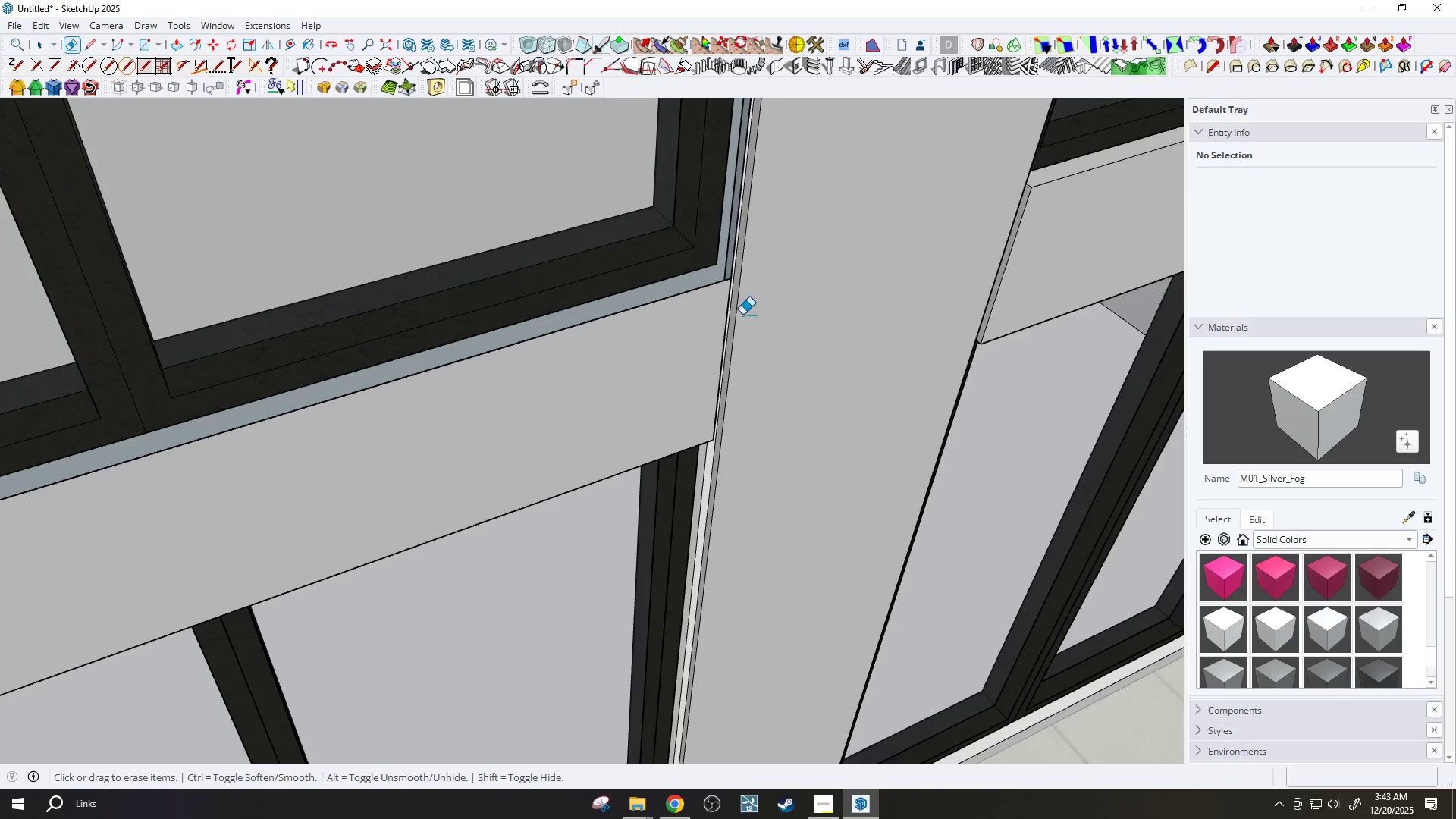 
scroll: coordinate [727, 275], scroll_direction: up, amount: 5.0
 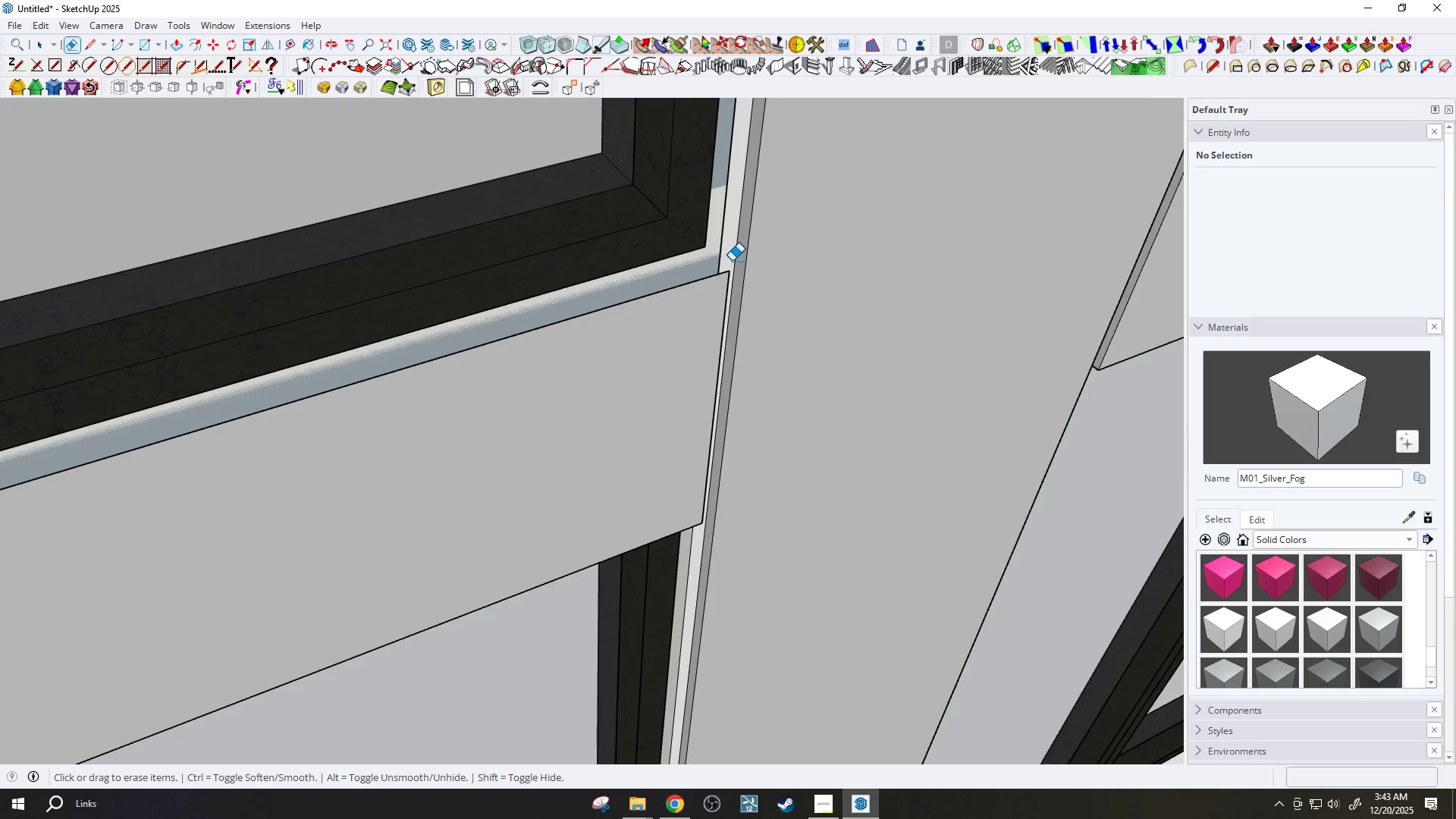 
key(Space)
 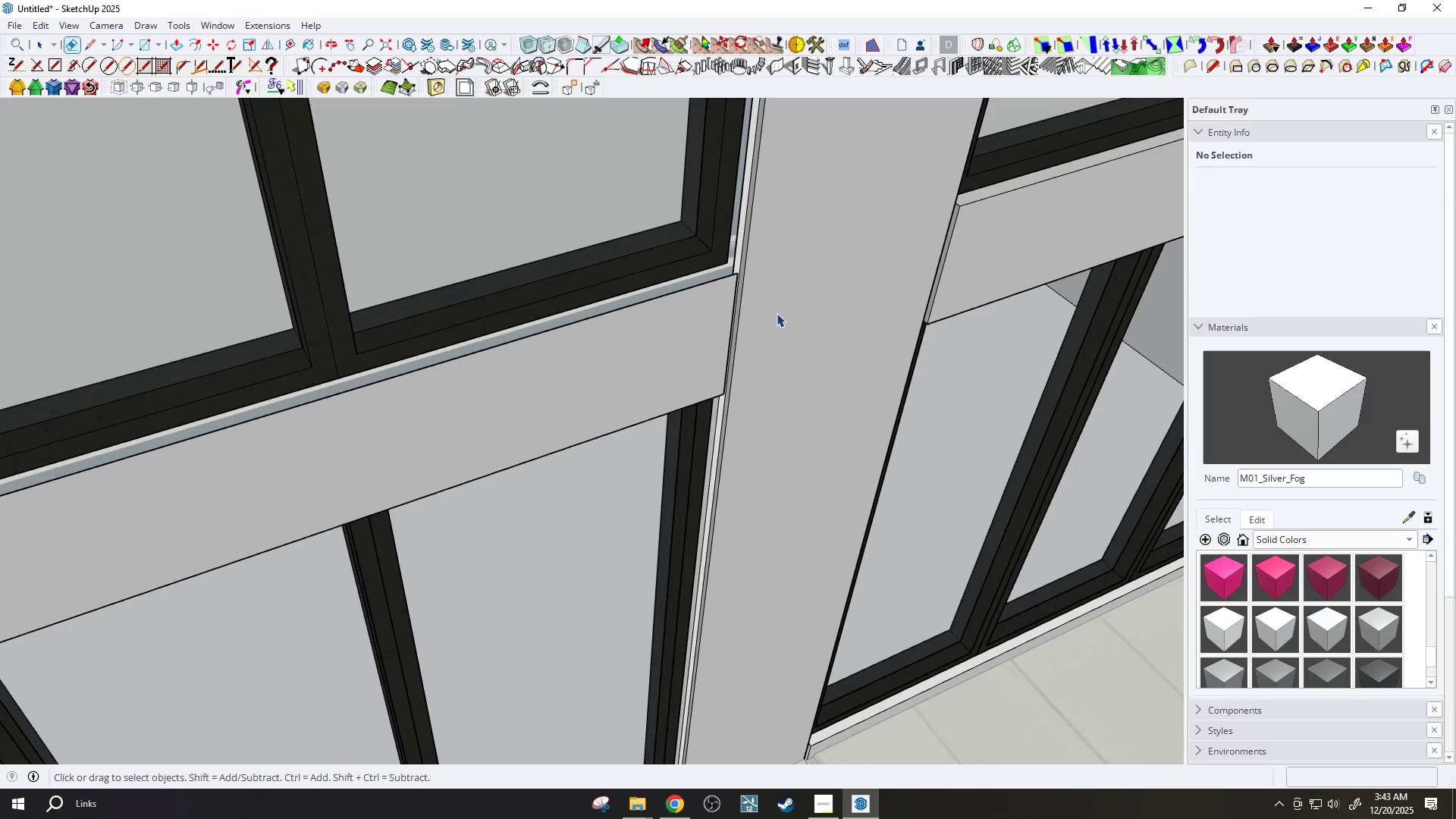 
left_click([777, 313])
 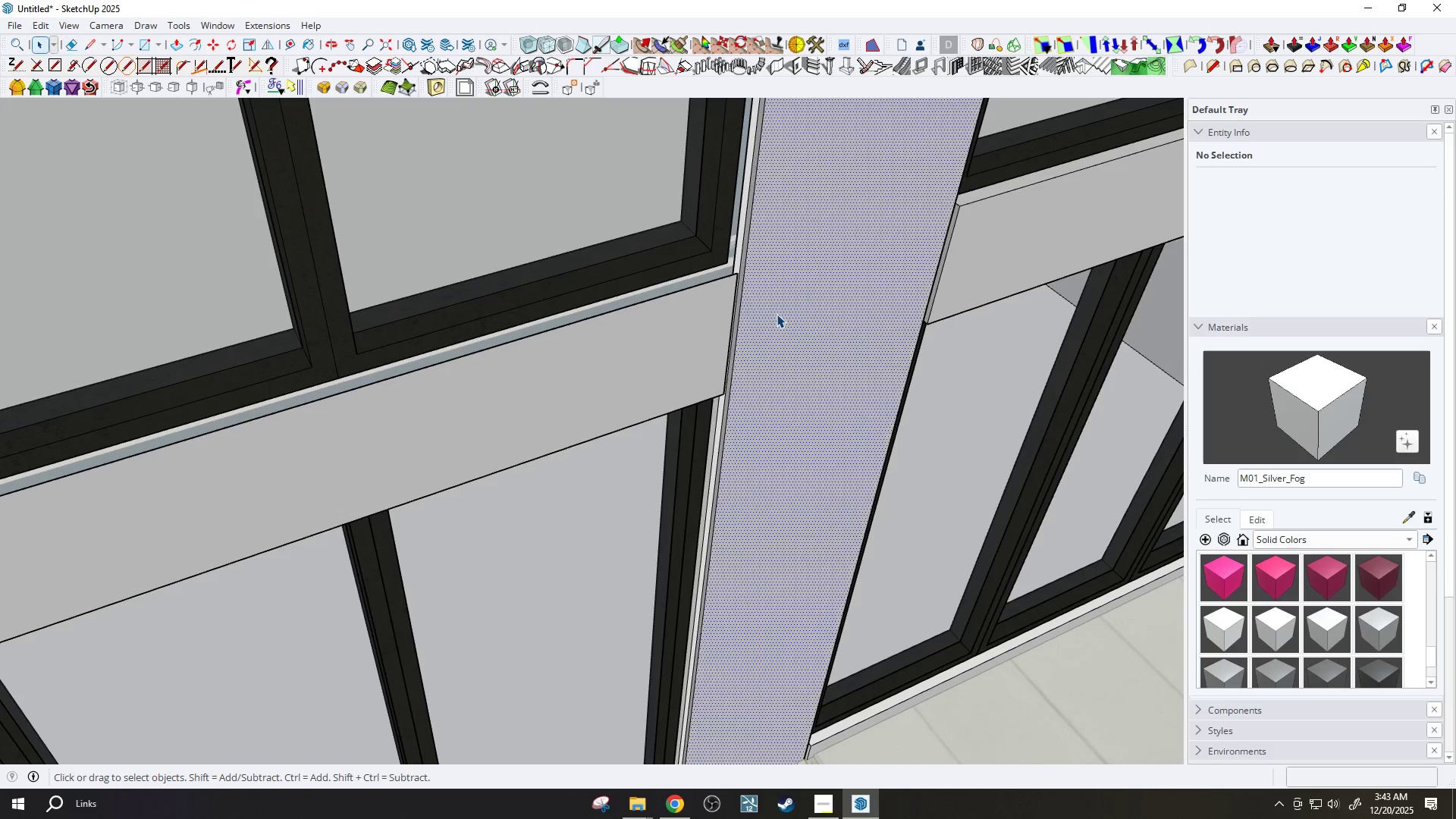 
scroll: coordinate [755, 287], scroll_direction: down, amount: 9.0
 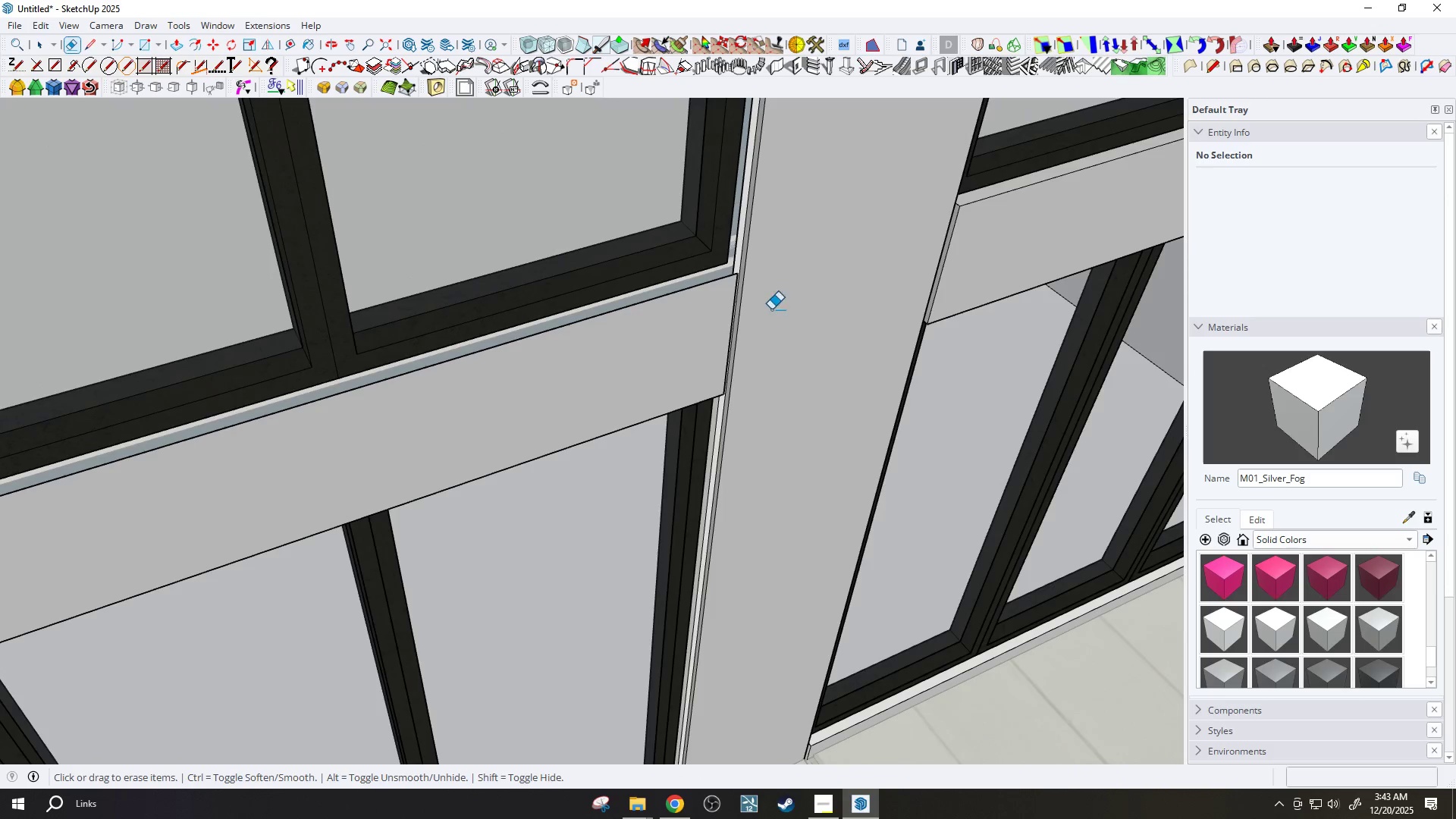 
left_click([698, 352])
 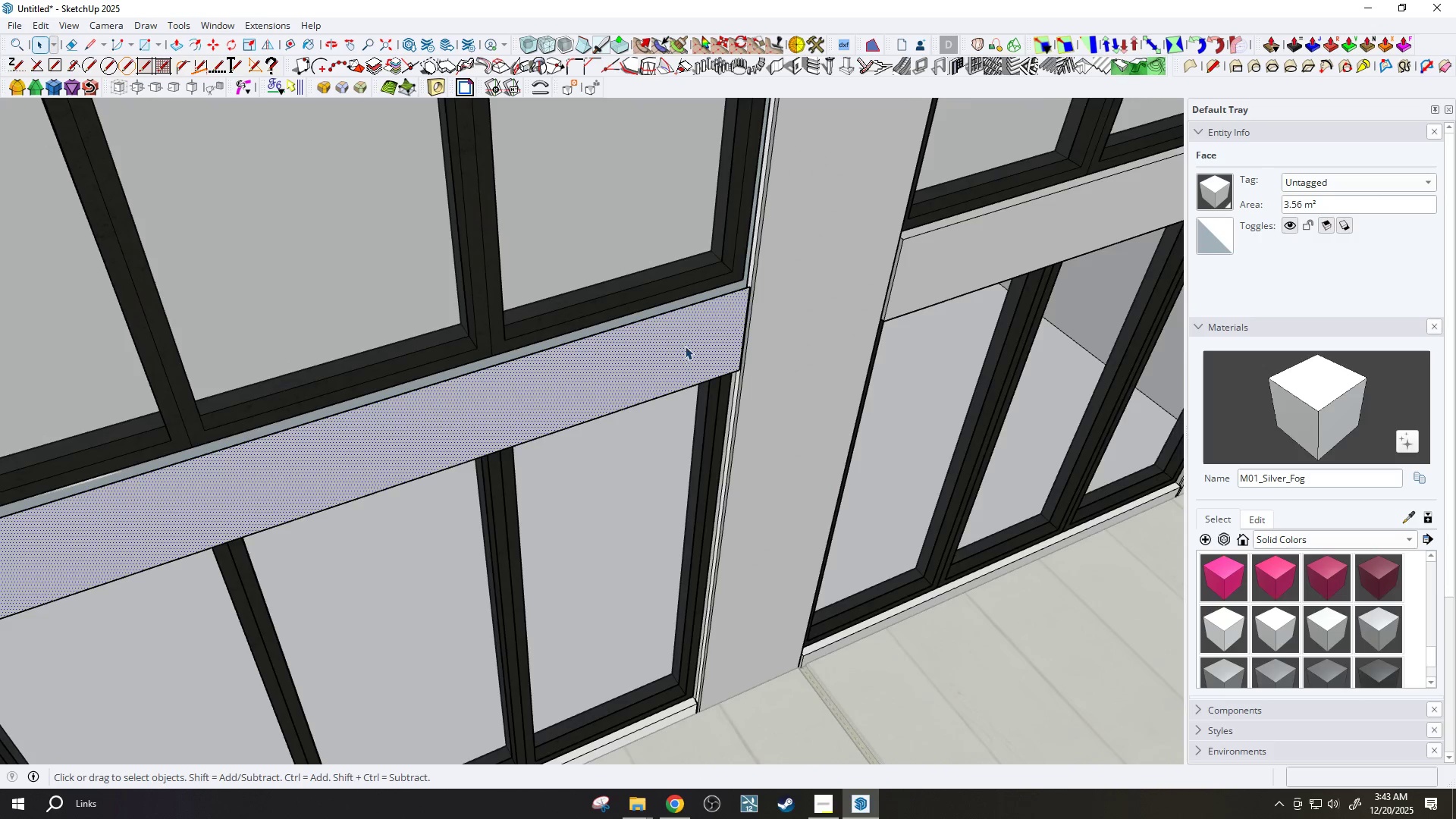 
scroll: coordinate [775, 317], scroll_direction: down, amount: 4.0
 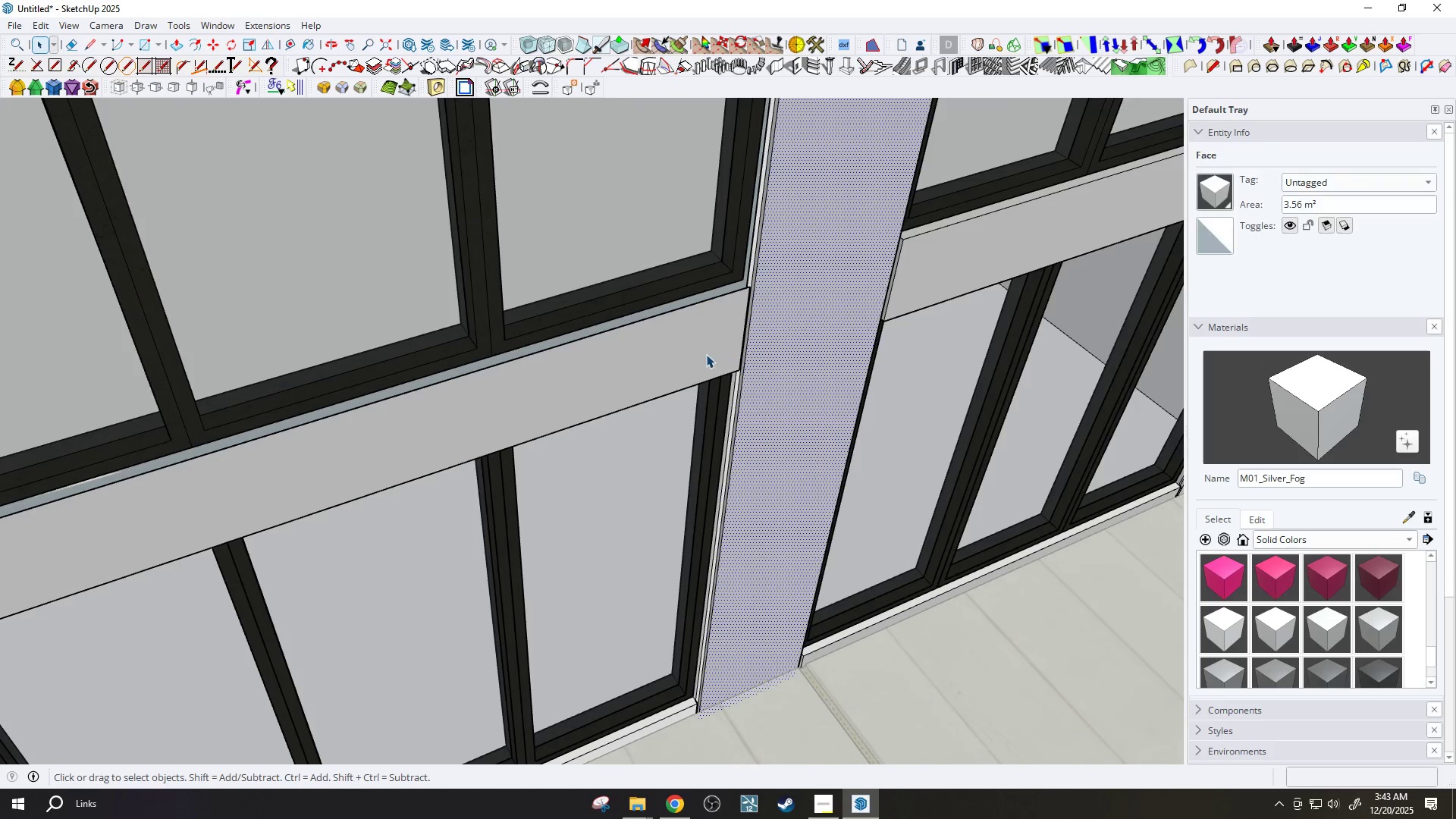 
scroll: coordinate [733, 261], scroll_direction: up, amount: 6.0
 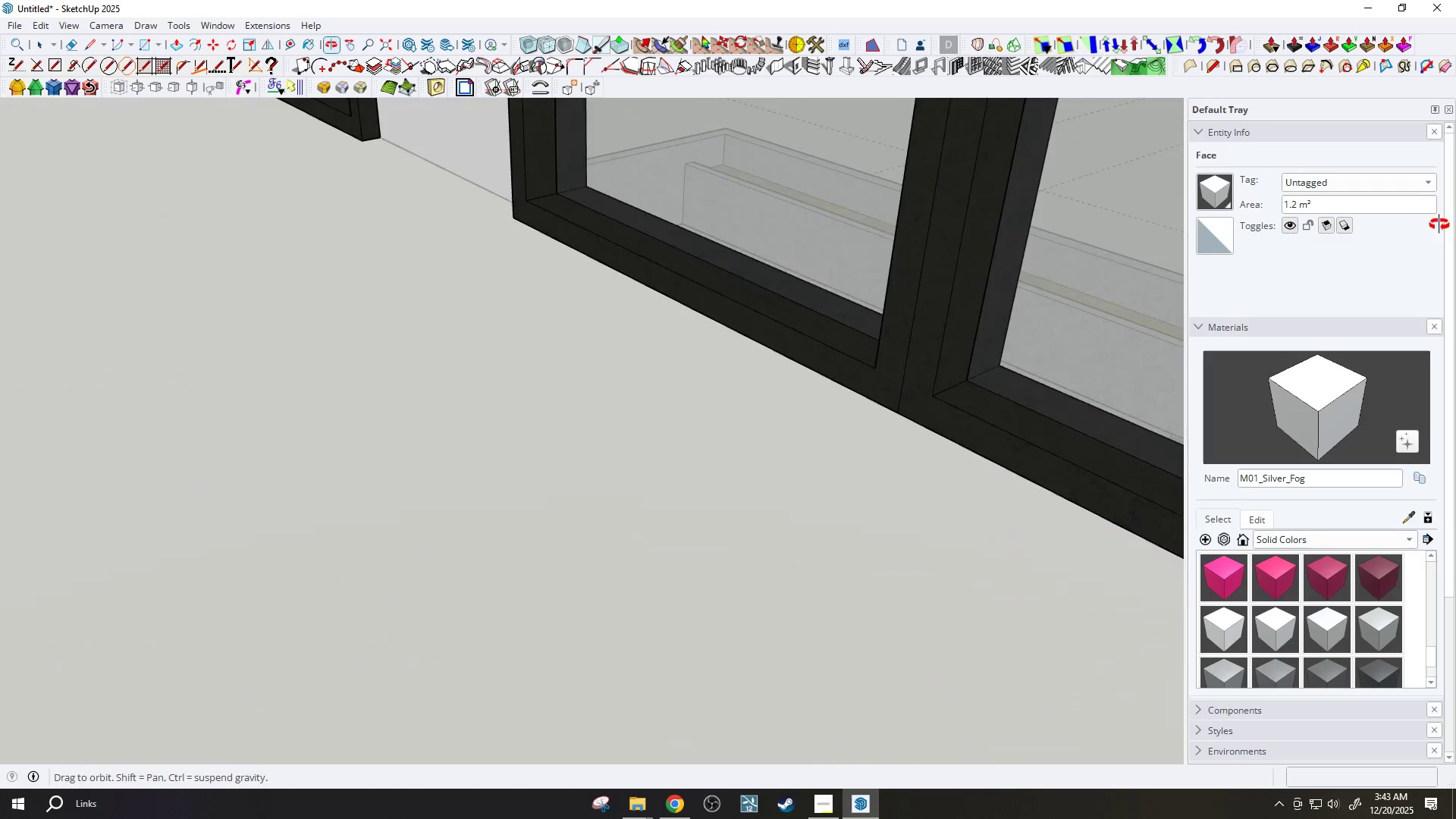 
scroll: coordinate [1072, 519], scroll_direction: down, amount: 17.0
 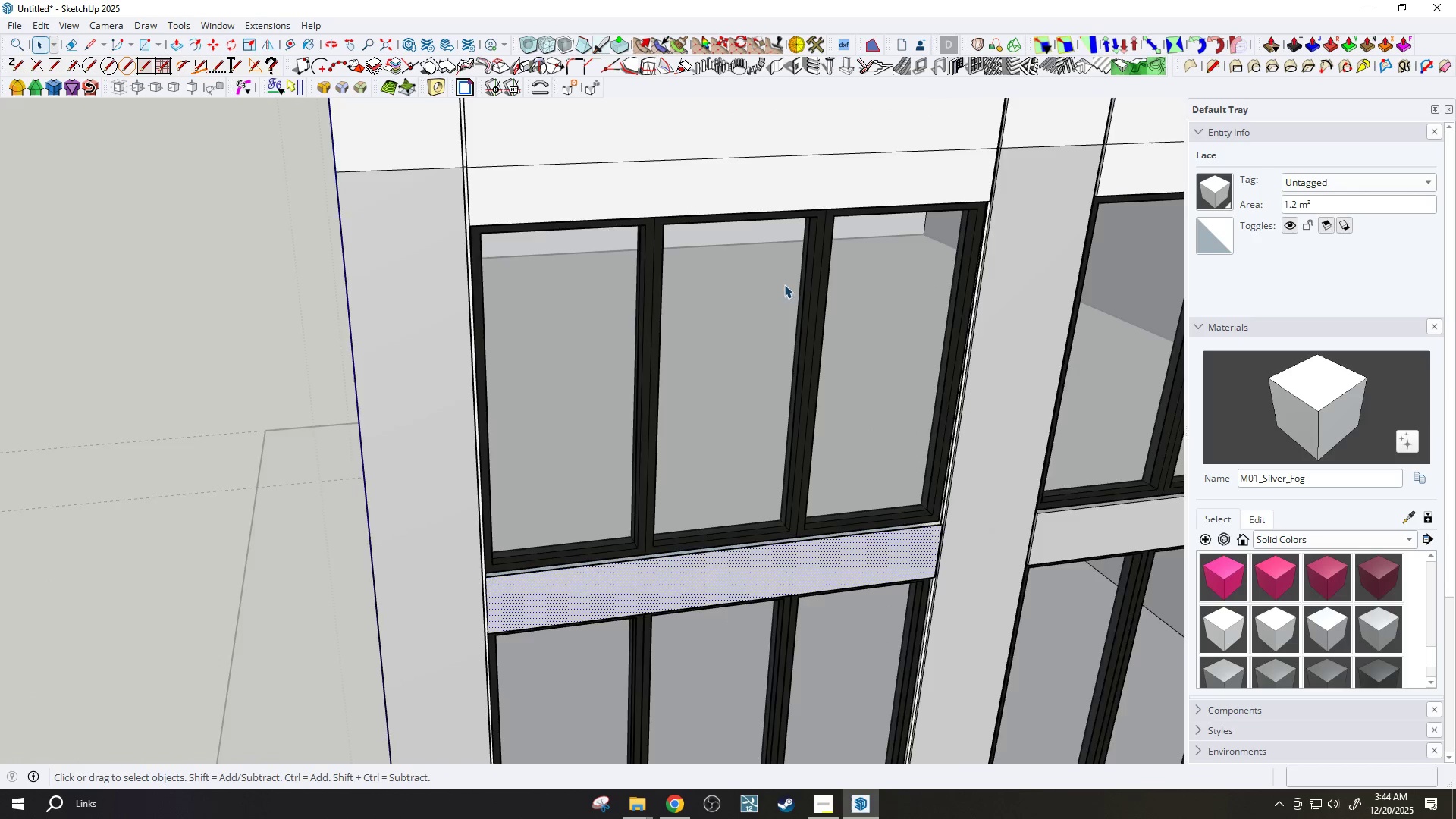 
scroll: coordinate [585, 287], scroll_direction: up, amount: 18.0
 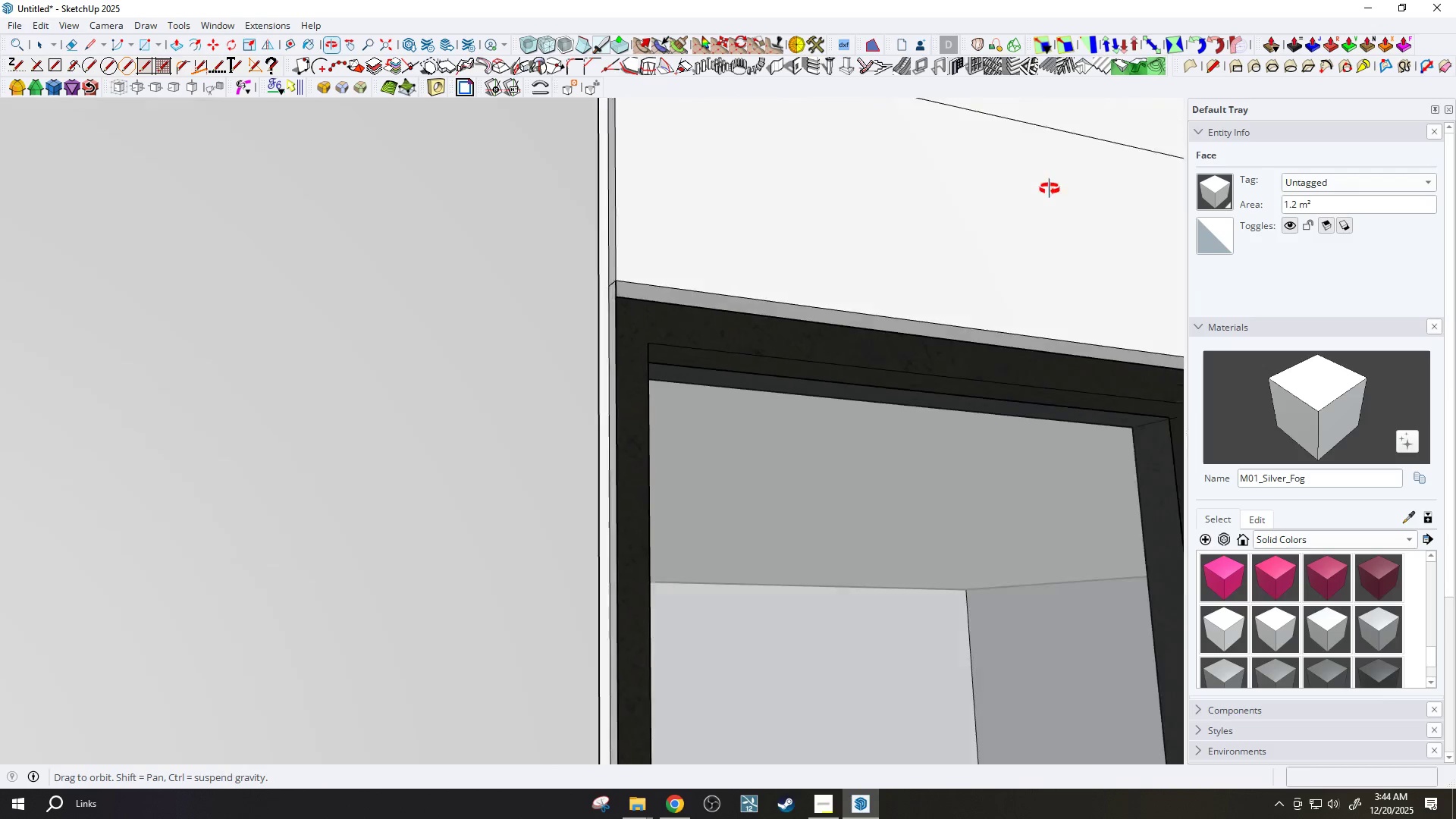 
type(re)
 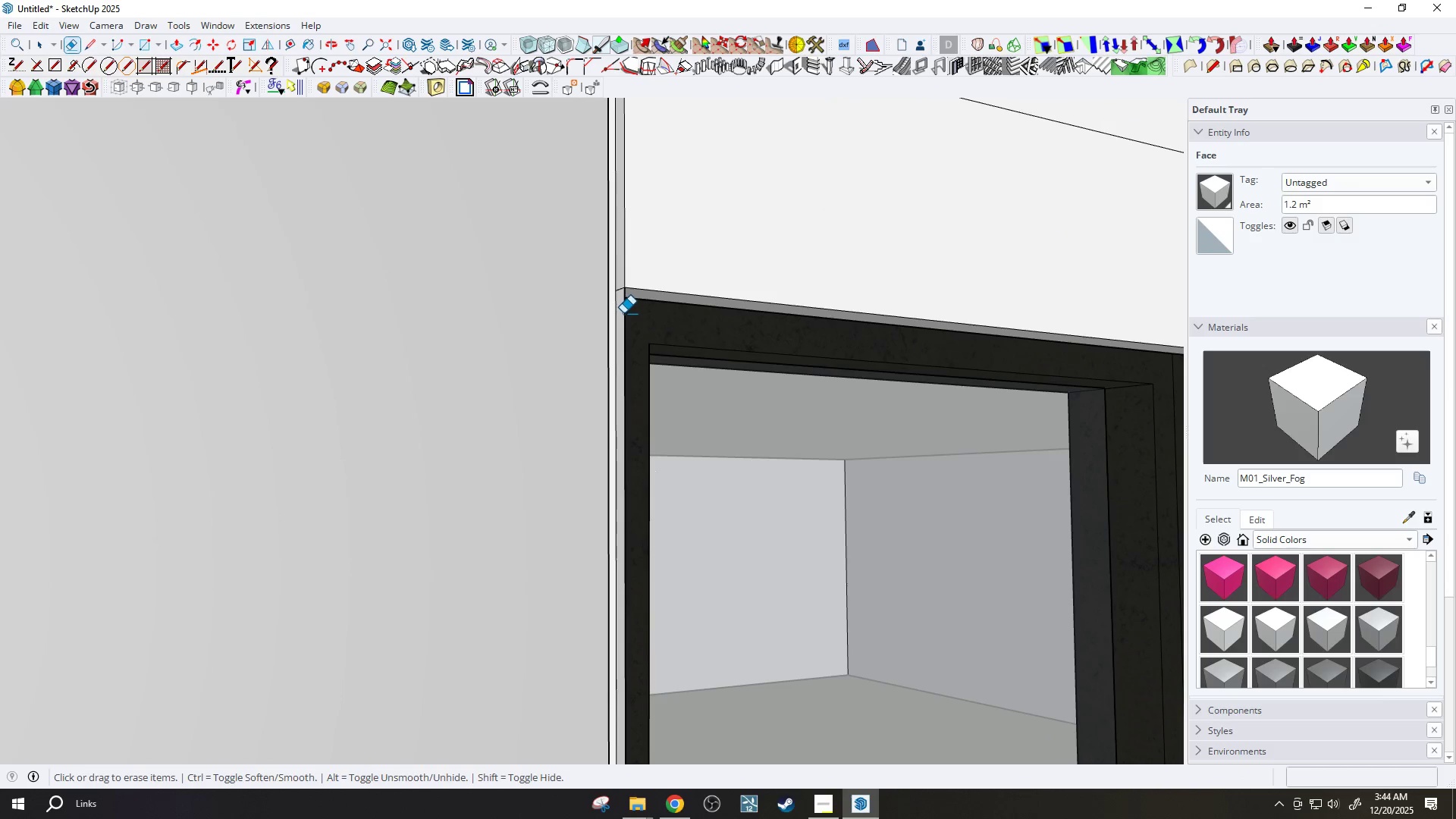 
left_click([623, 312])
 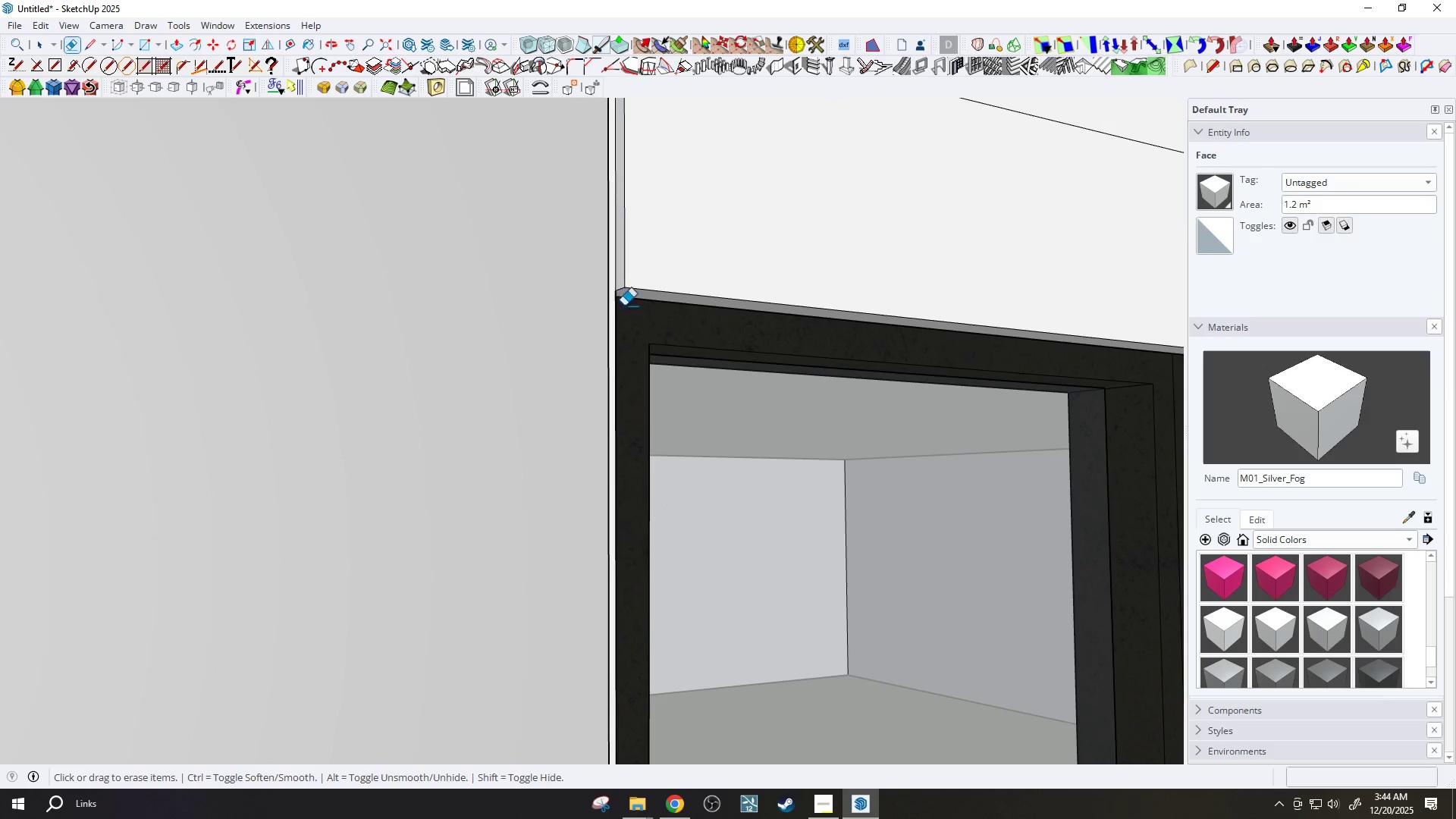 
scroll: coordinate [861, 758], scroll_direction: down, amount: 10.0
 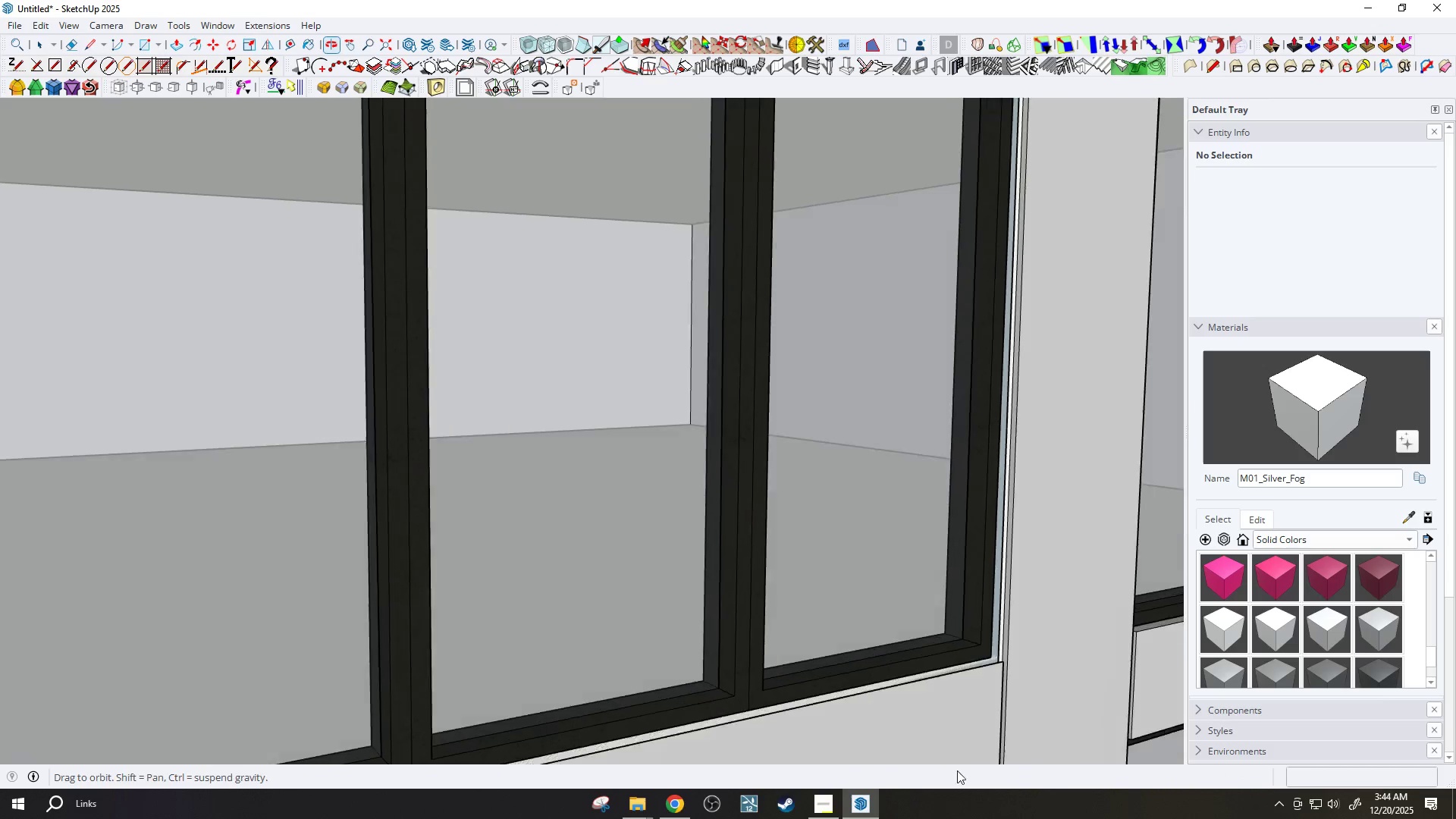 
scroll: coordinate [1001, 660], scroll_direction: up, amount: 10.0
 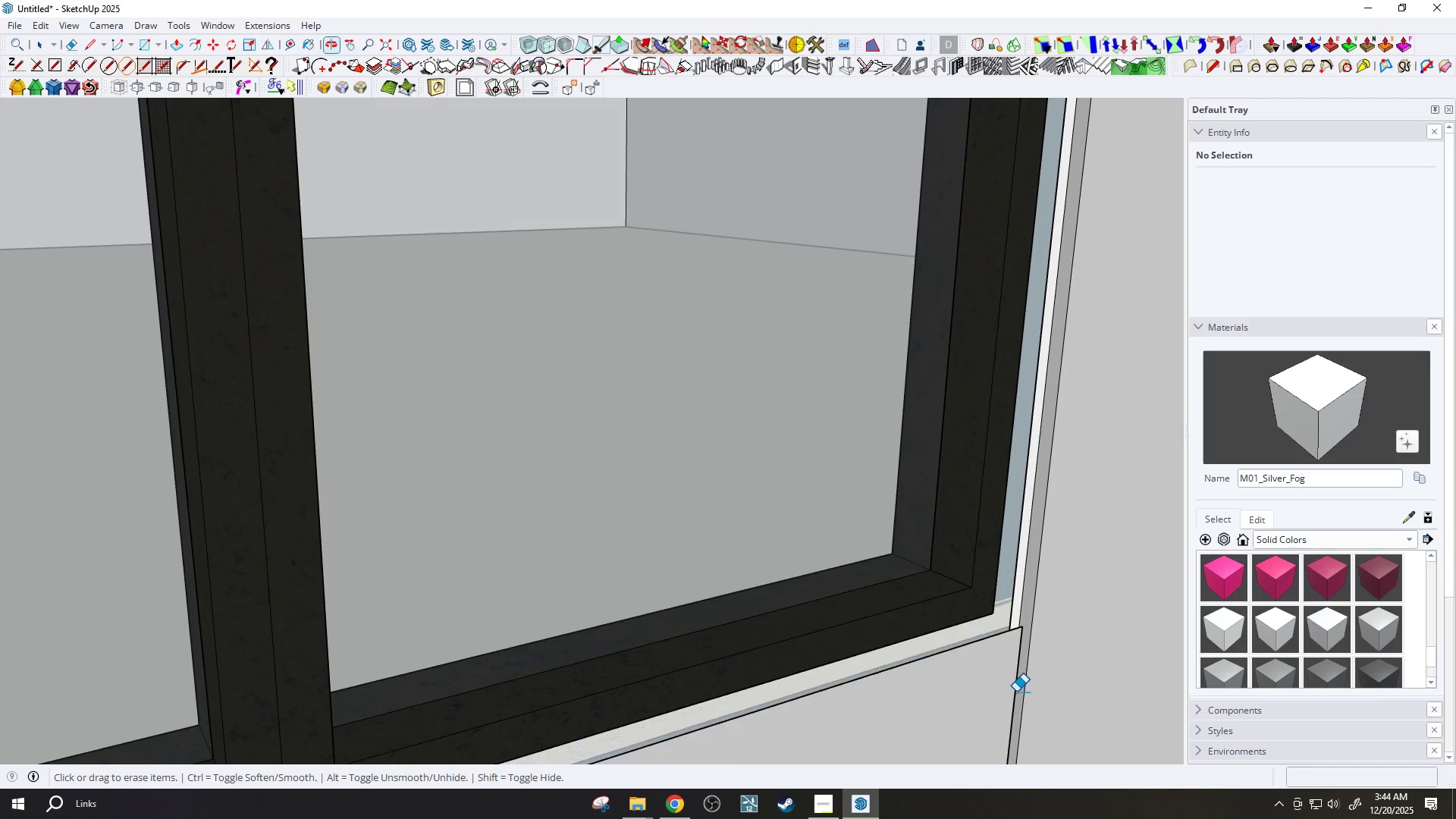 
key(L)
 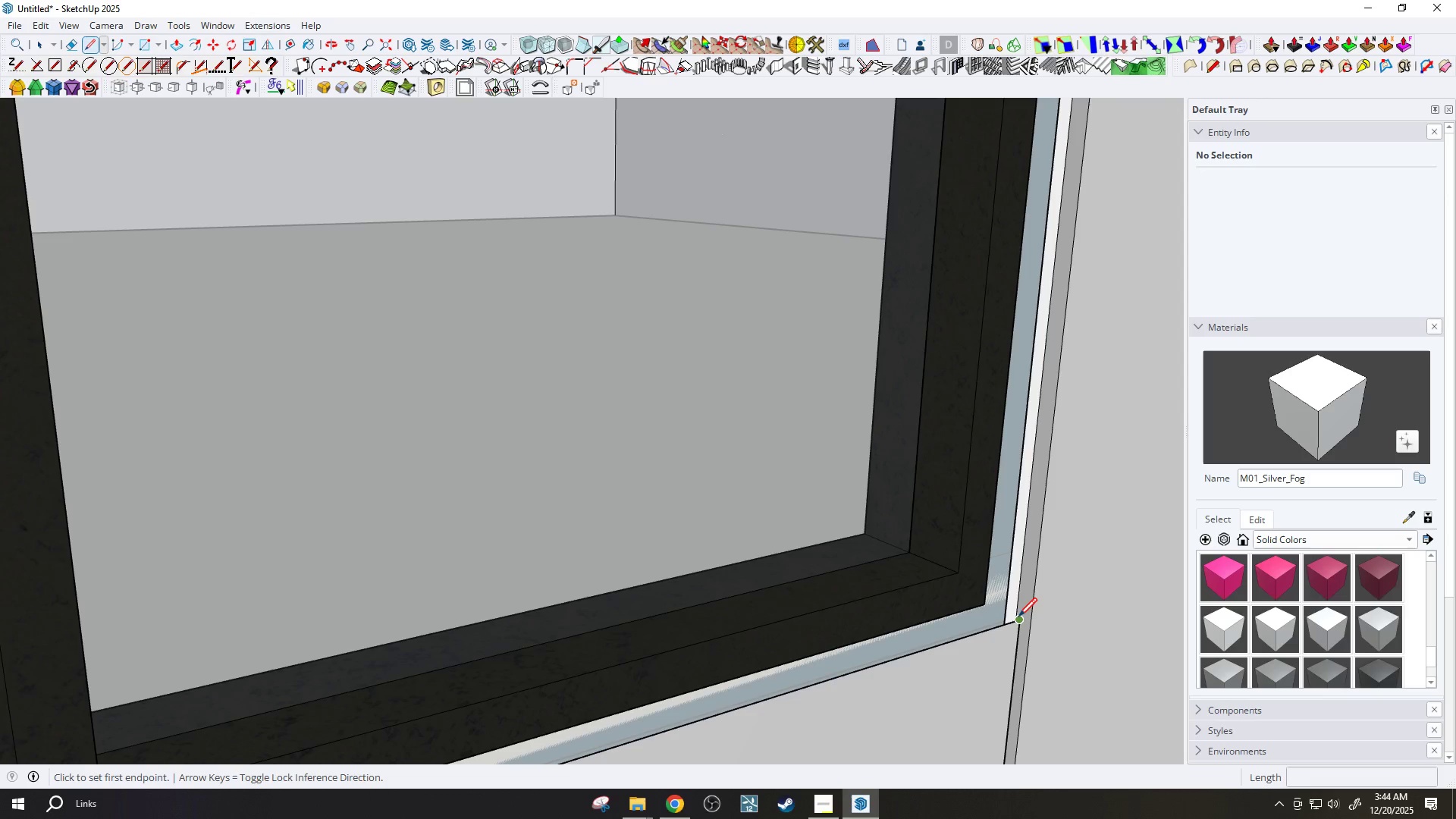 
scroll: coordinate [1034, 657], scroll_direction: up, amount: 2.0
 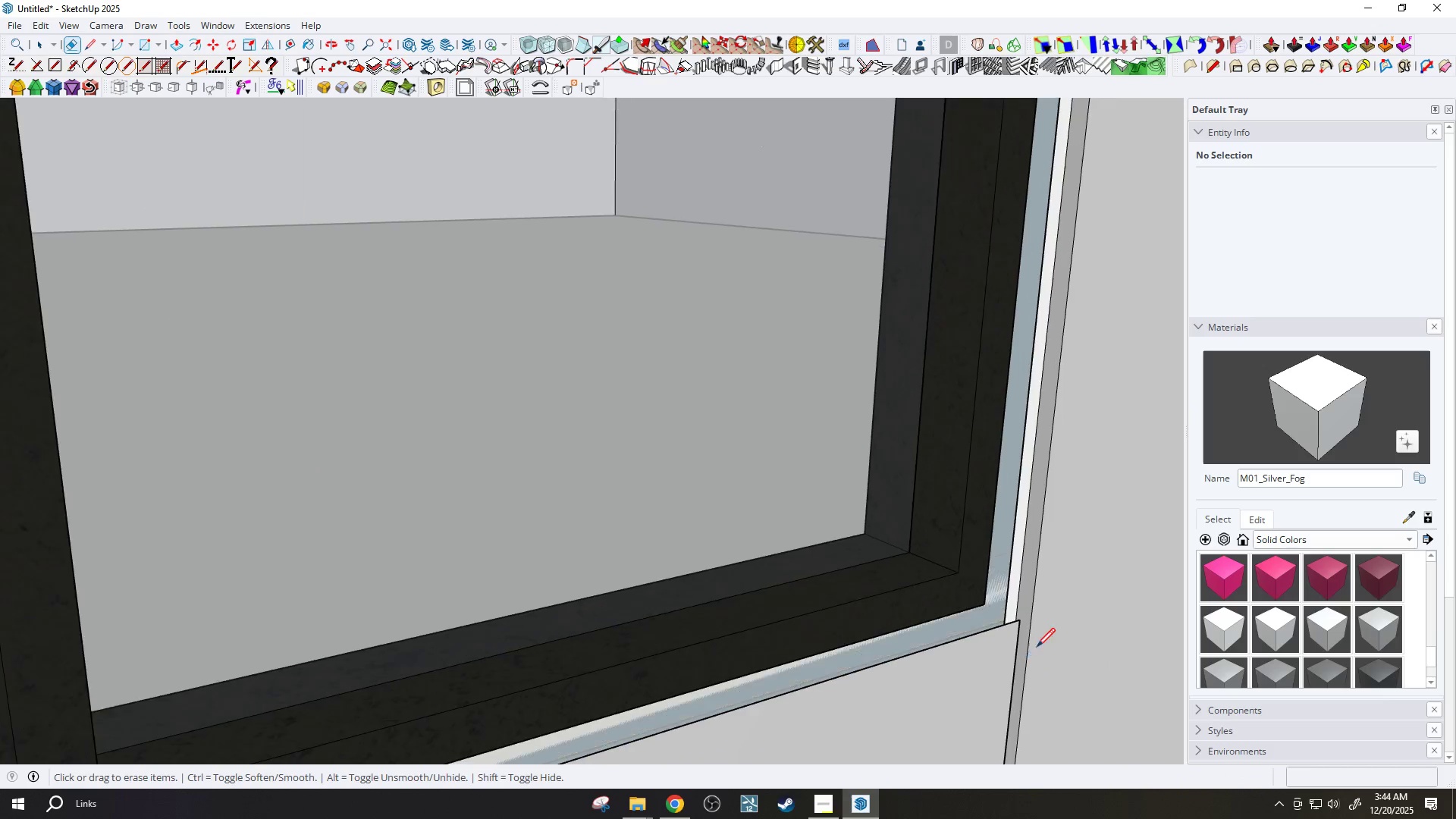 
left_click([1018, 617])
 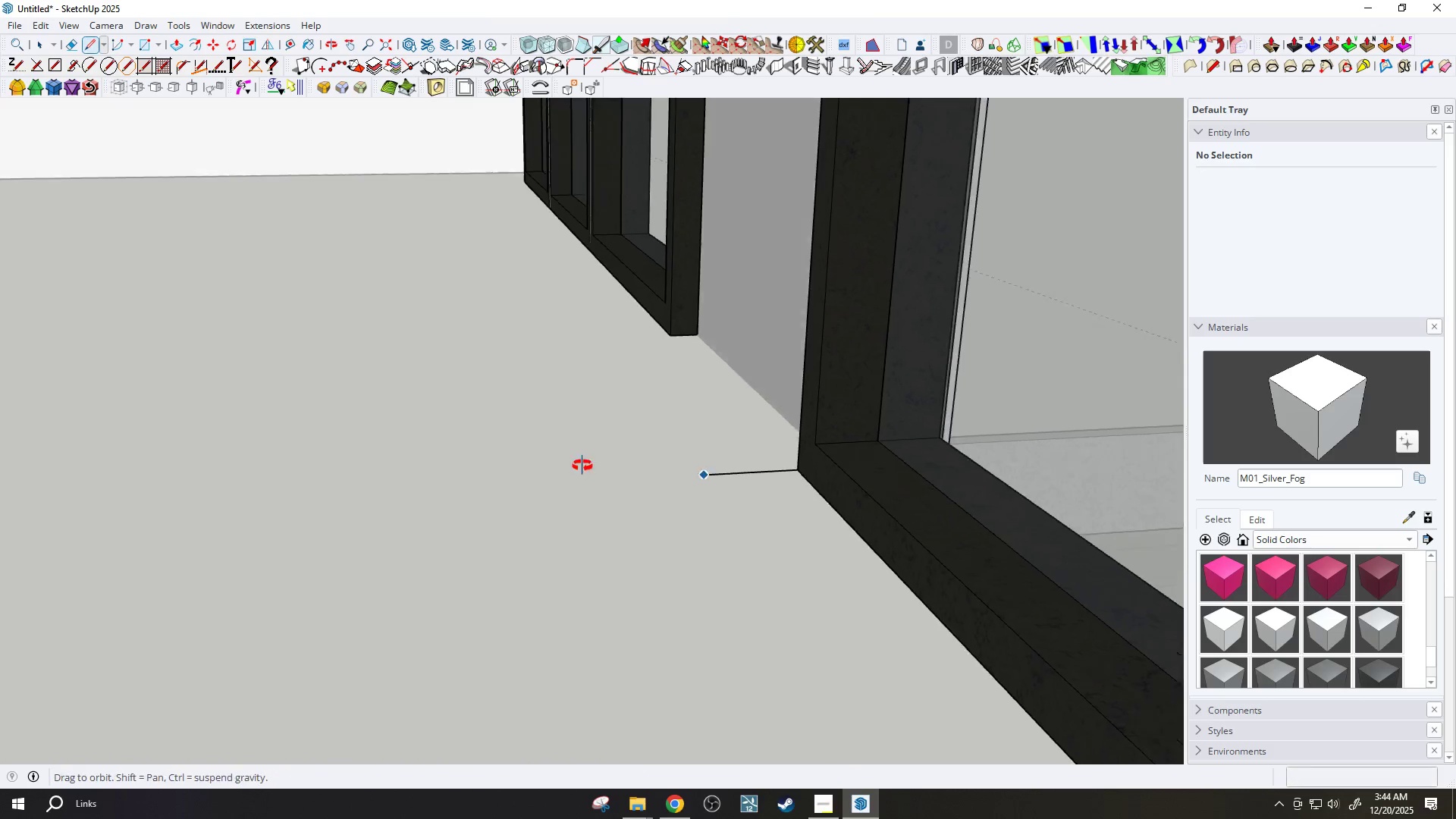 
key(Escape)
 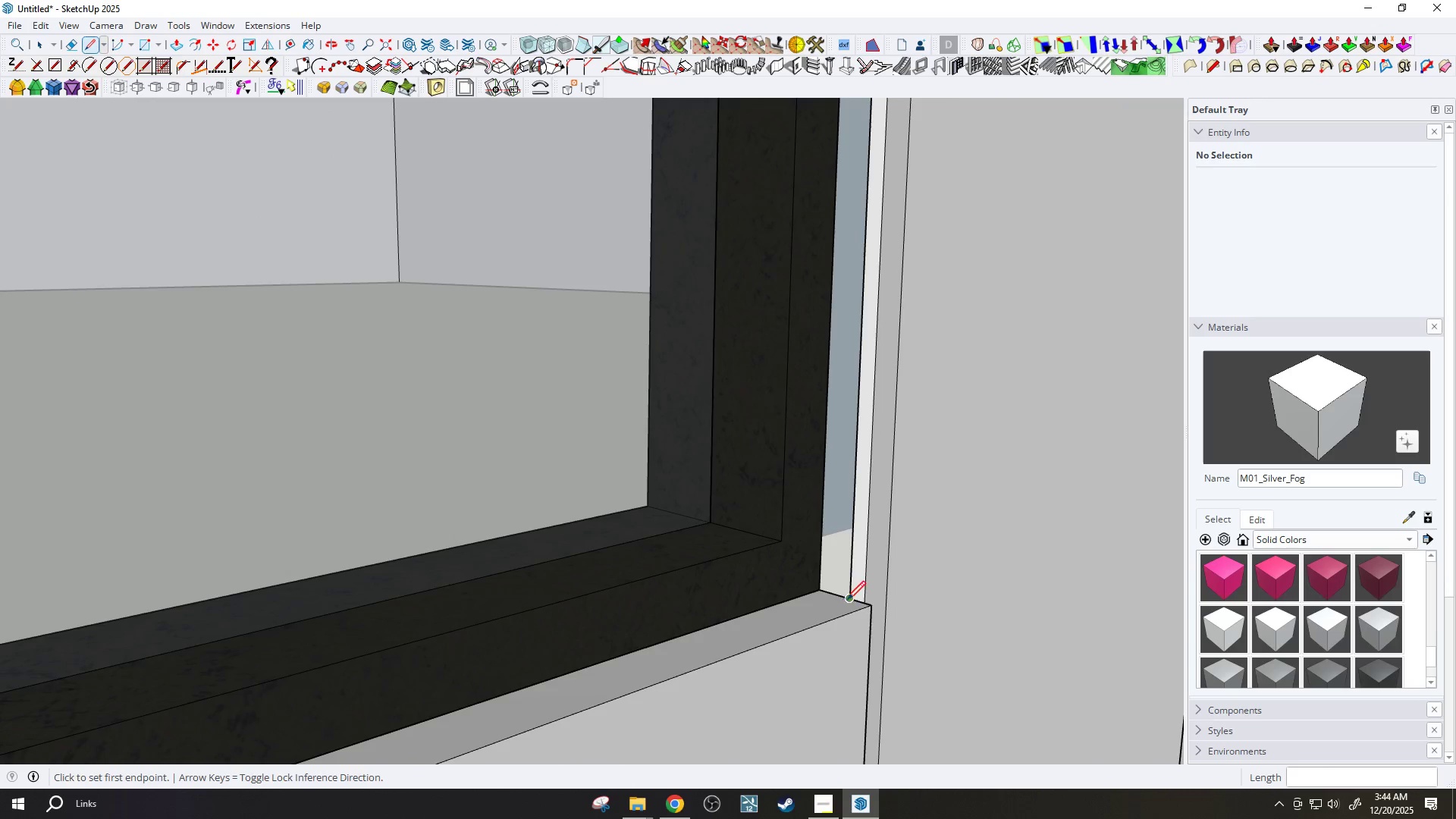 
scroll: coordinate [845, 593], scroll_direction: none, amount: 0.0
 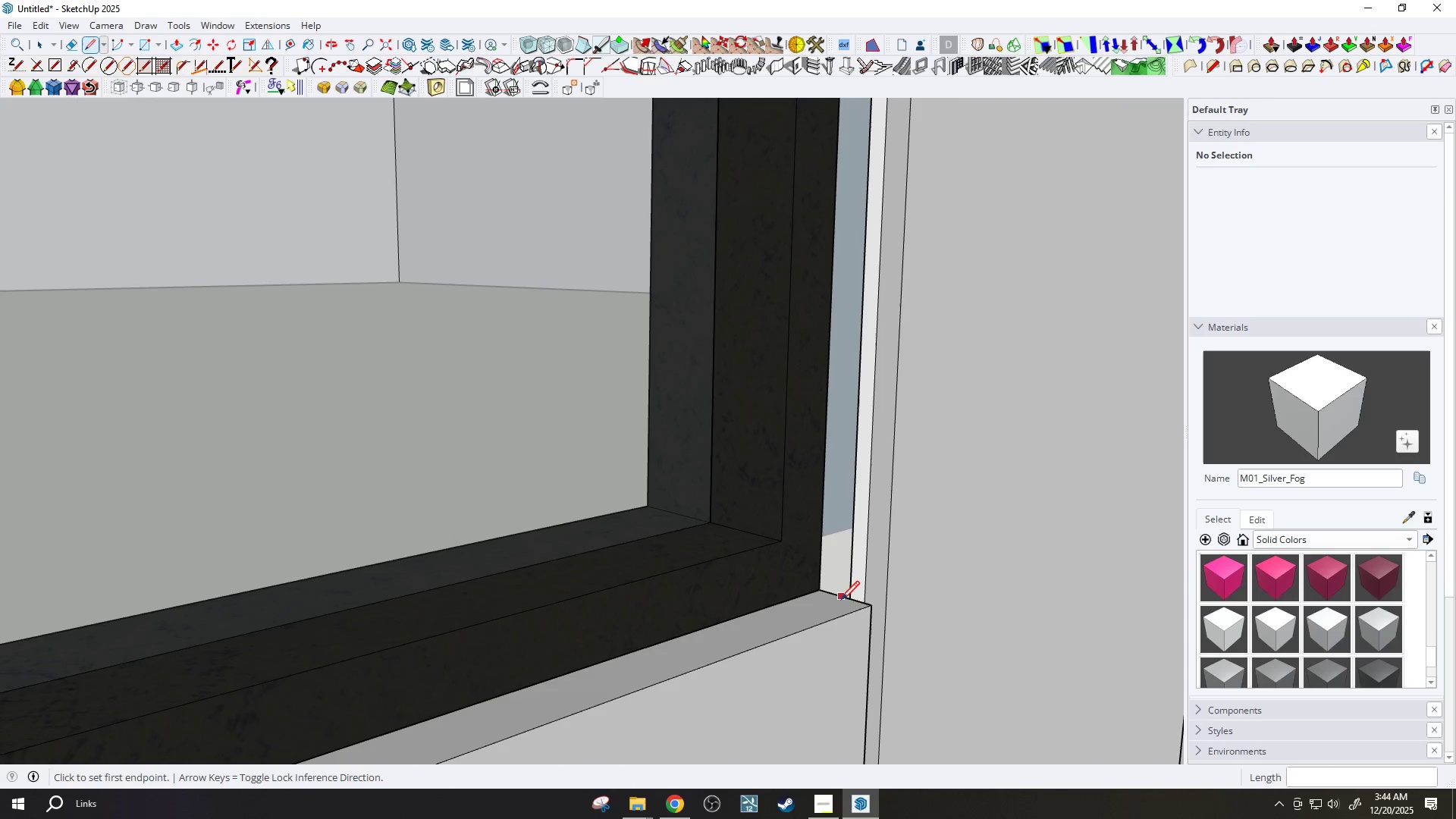 
left_click_drag(start_coordinate=[849, 601], to_coordinate=[849, 606])
 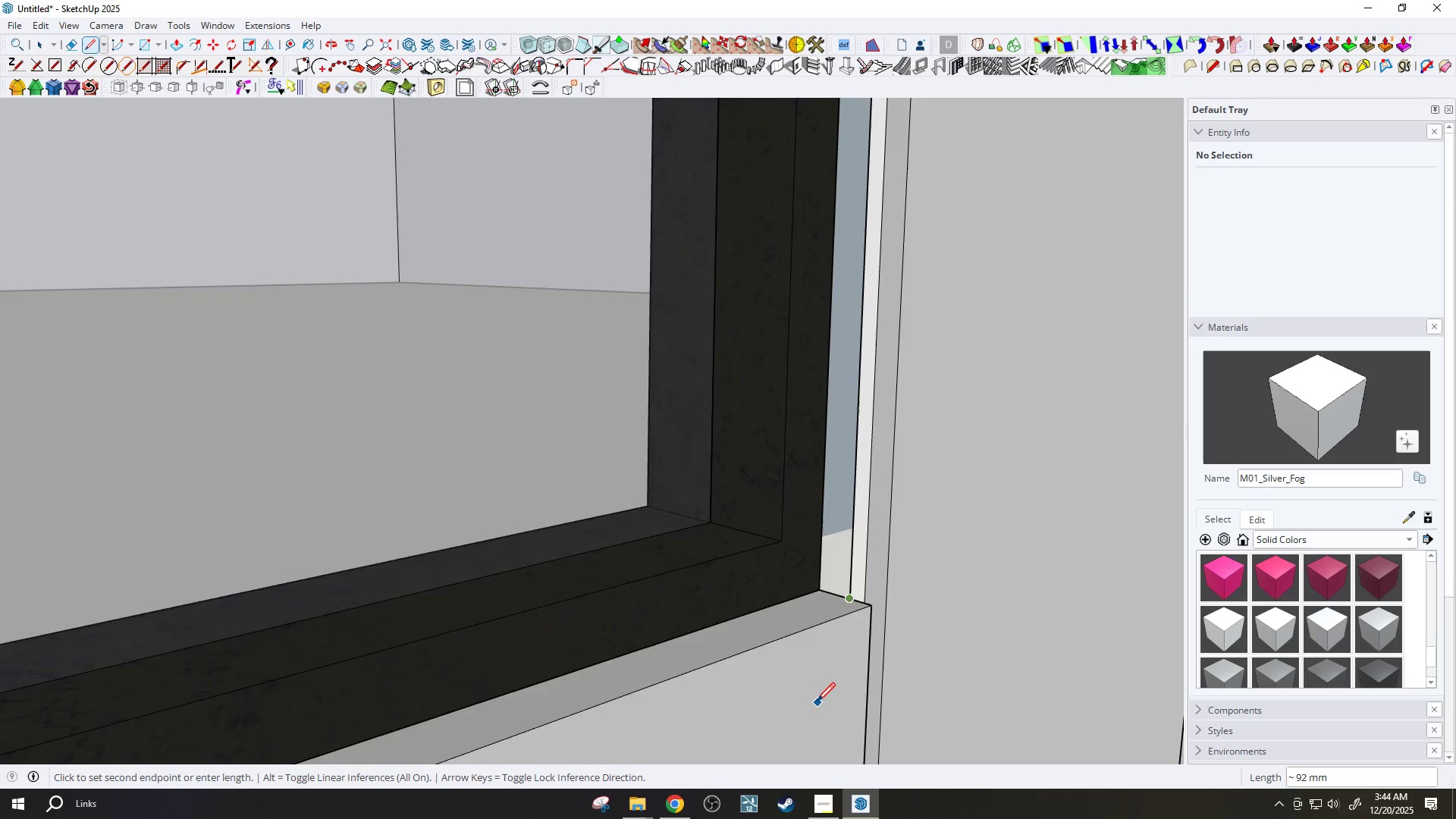 
scroll: coordinate [817, 703], scroll_direction: down, amount: 4.0
 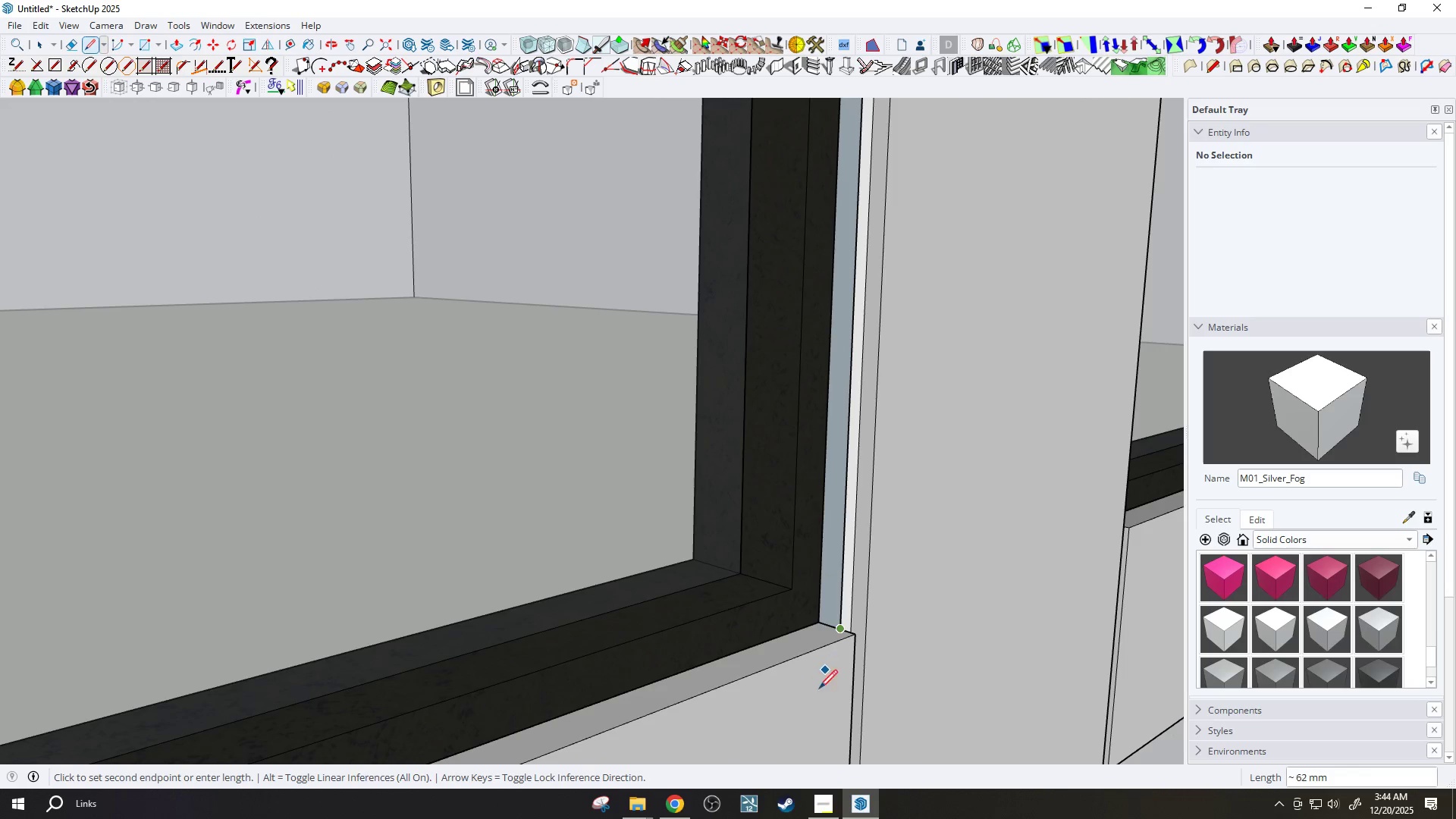 
scroll: coordinate [800, 243], scroll_direction: up, amount: 14.0
 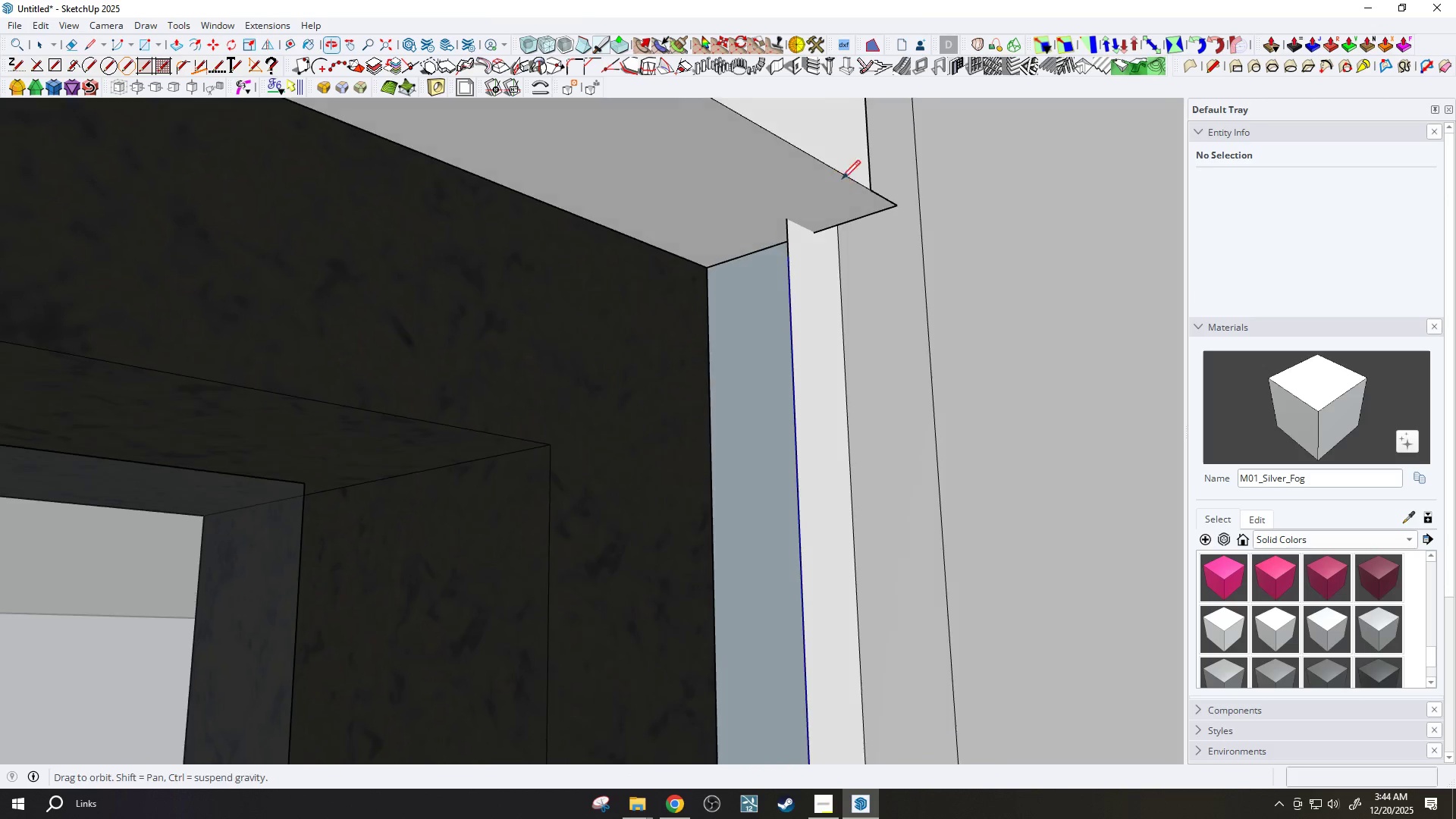 
scroll: coordinate [842, 218], scroll_direction: down, amount: 4.0
 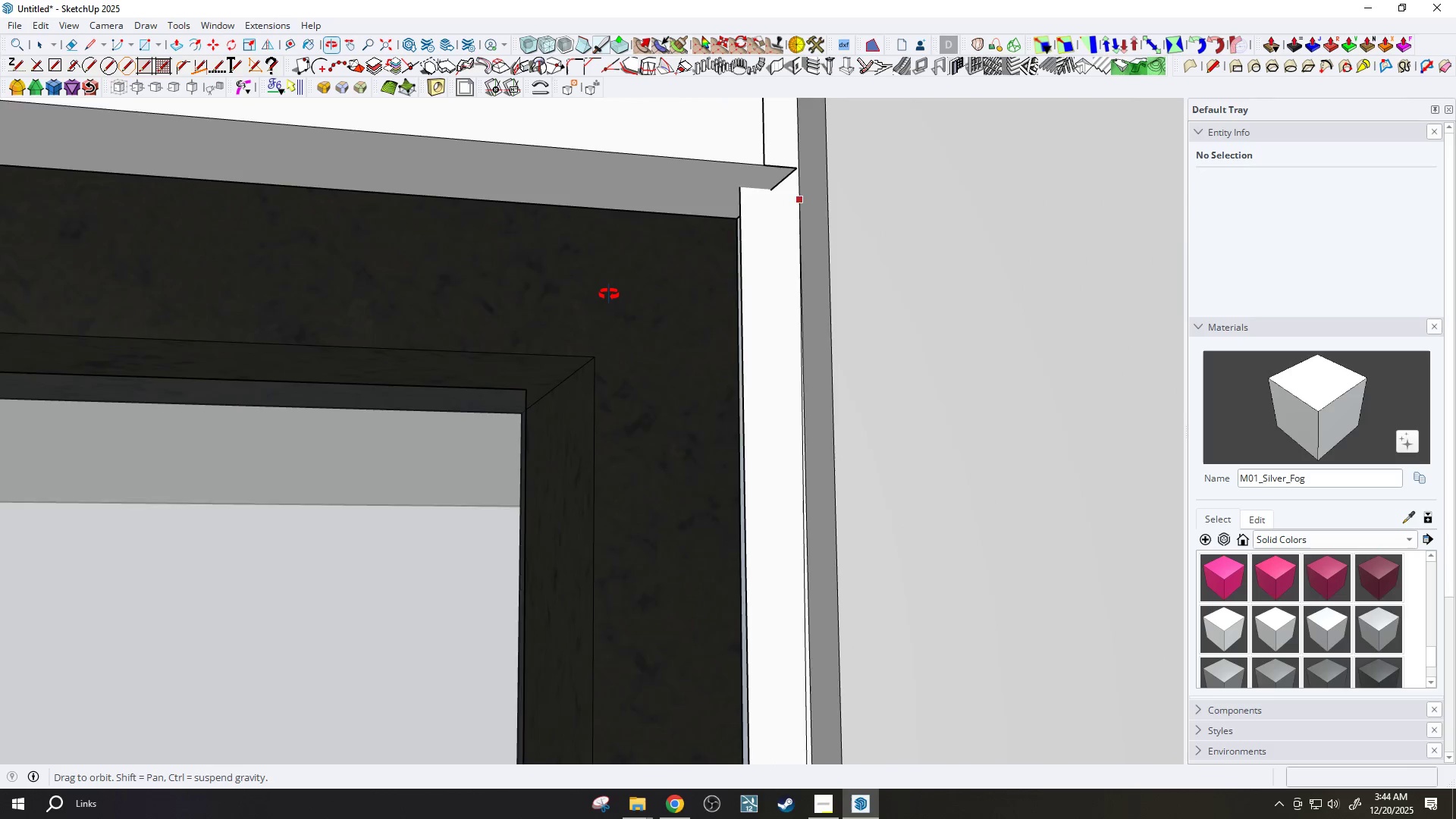 
key(Escape)
 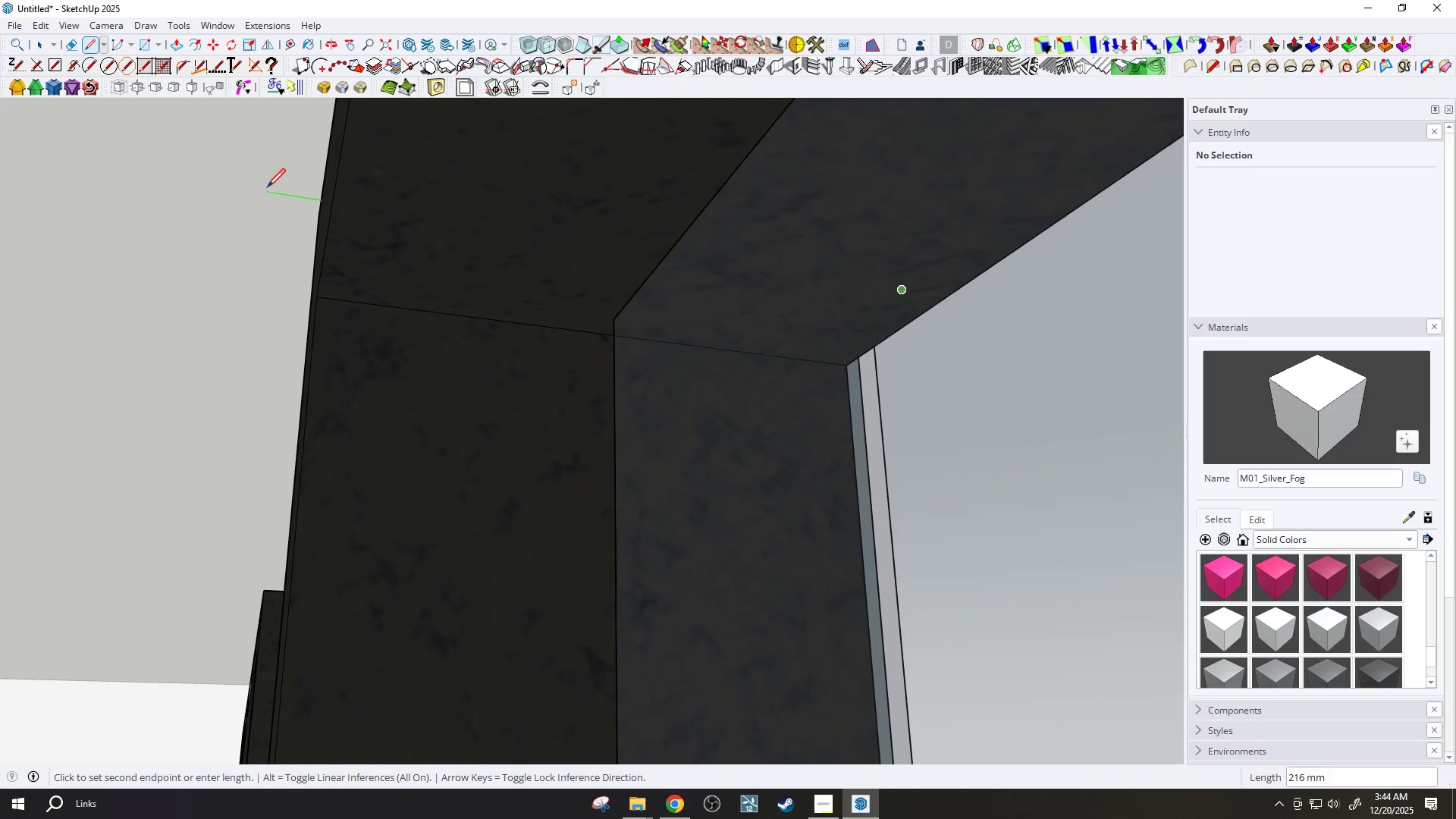 
wait(6.38)
 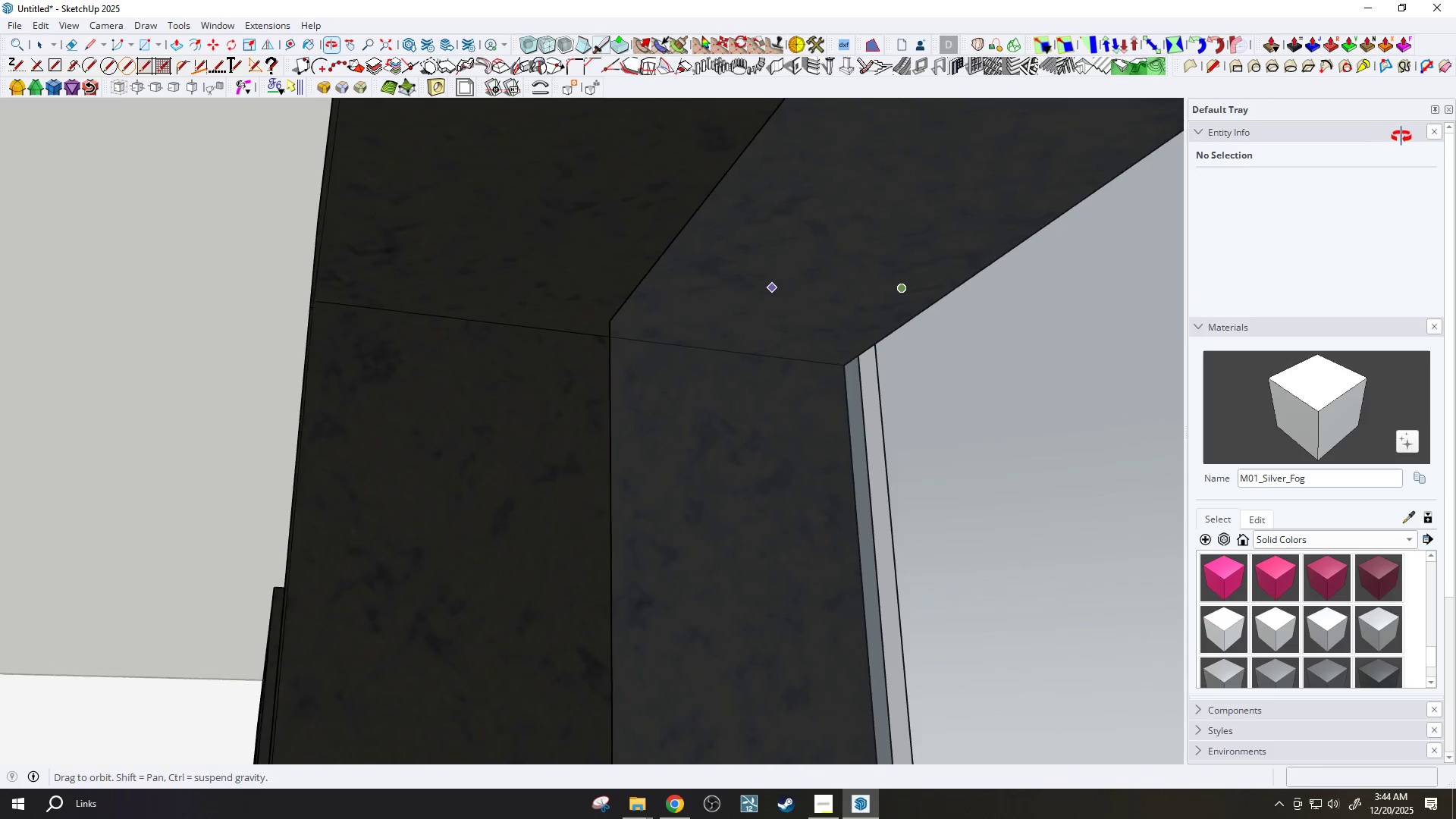 
scroll: coordinate [388, 394], scroll_direction: down, amount: 16.0
 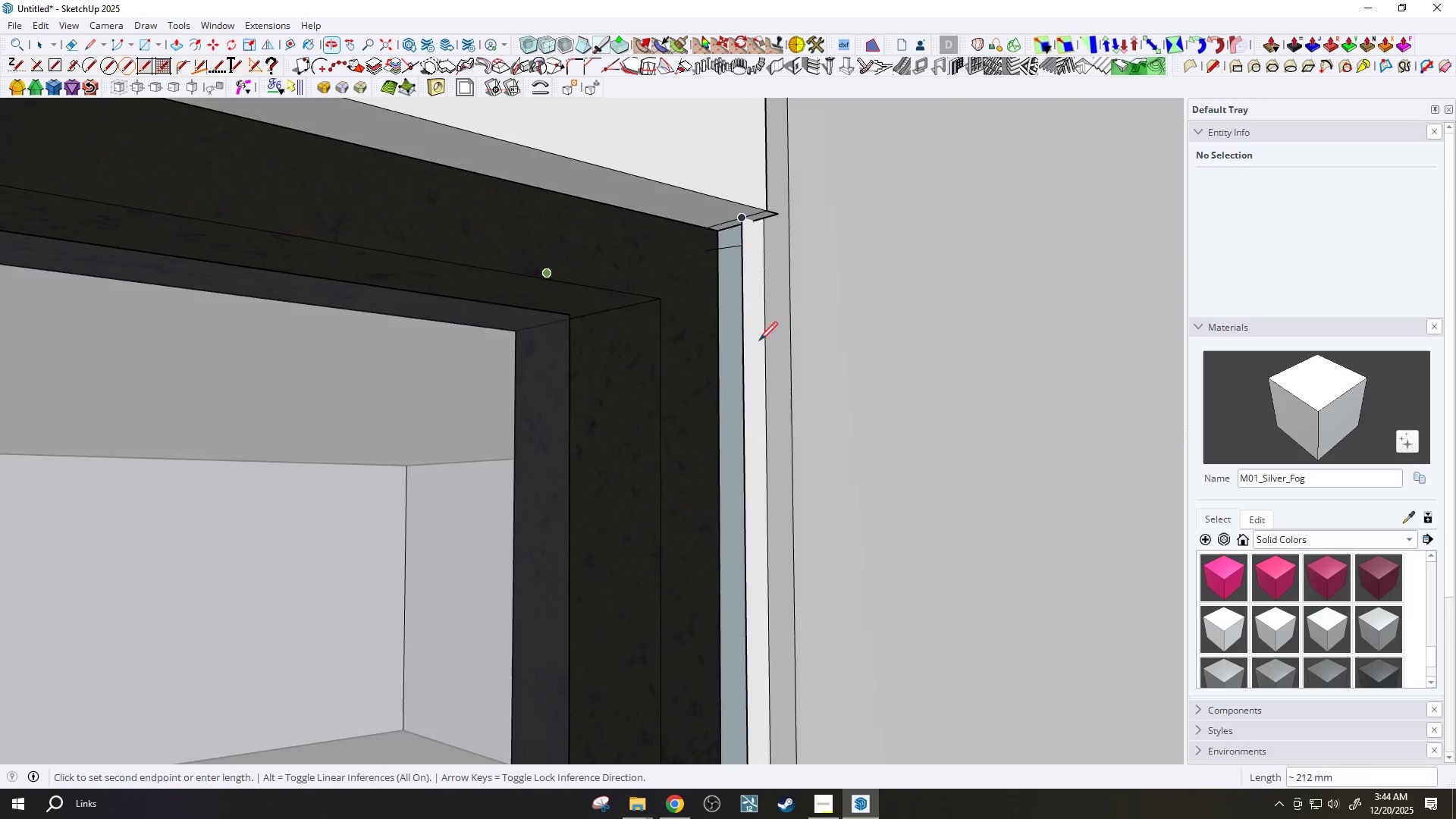 
key(Escape)
 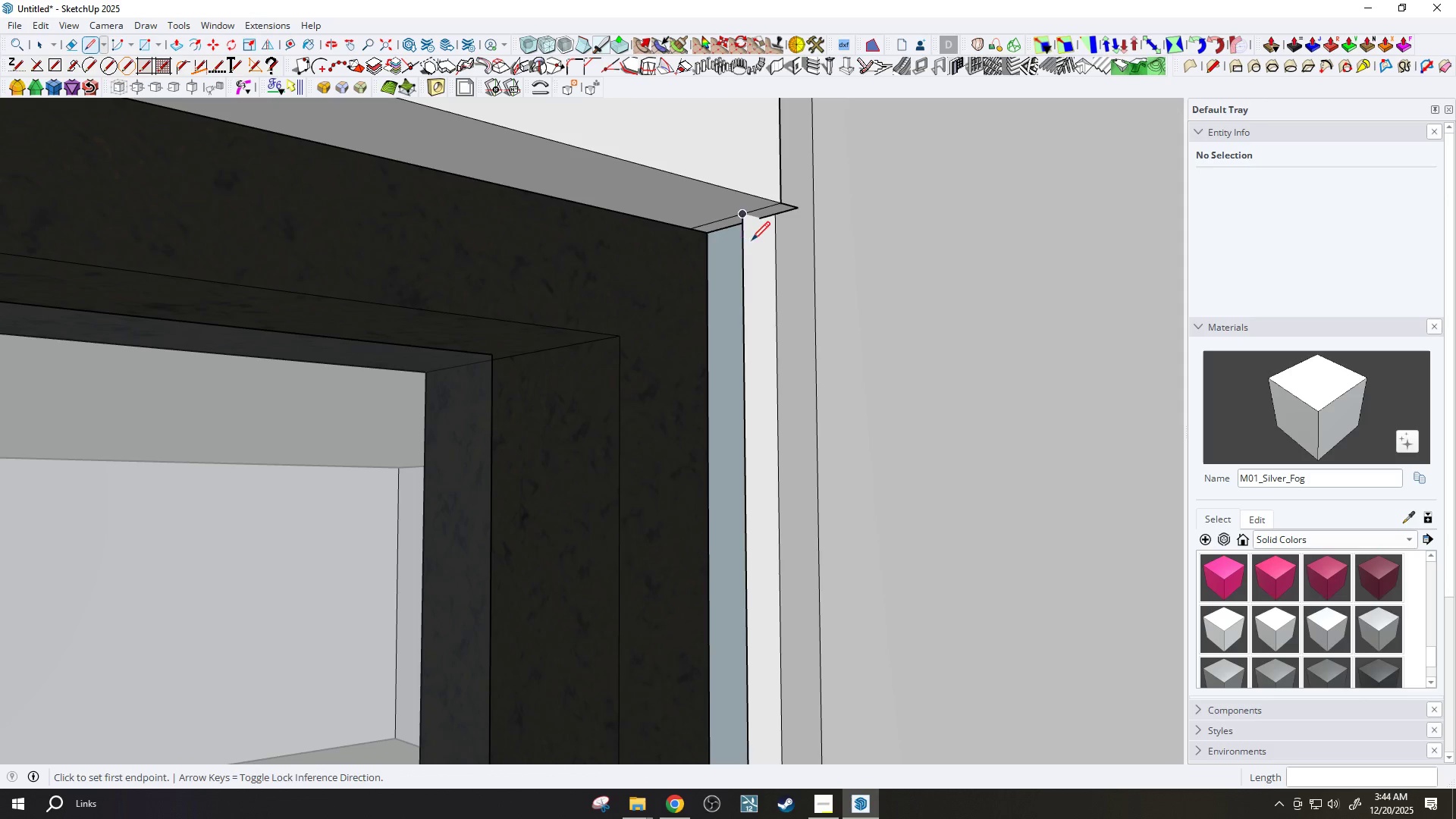 
scroll: coordinate [740, 226], scroll_direction: up, amount: 4.0
 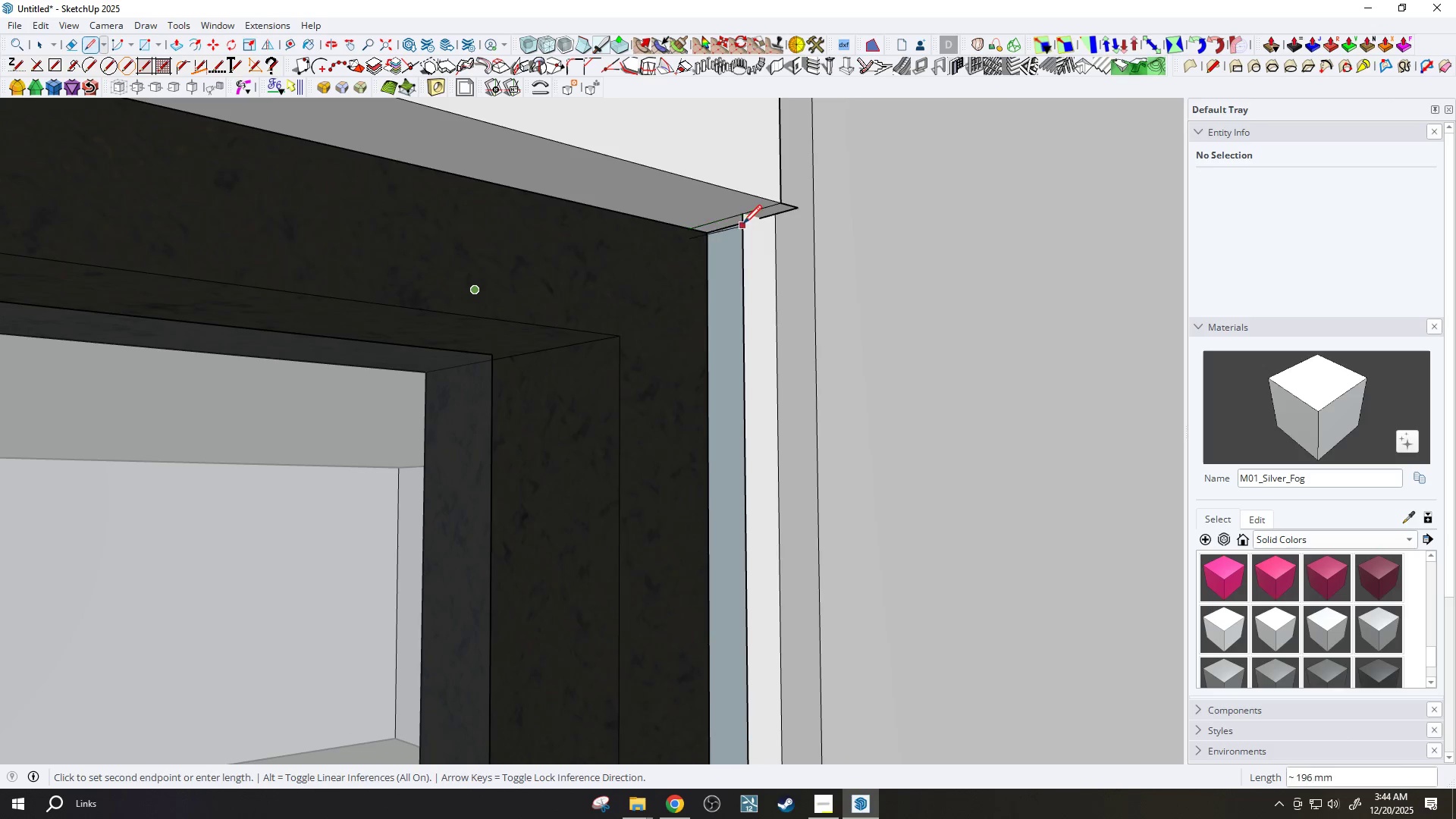 
key(E)
 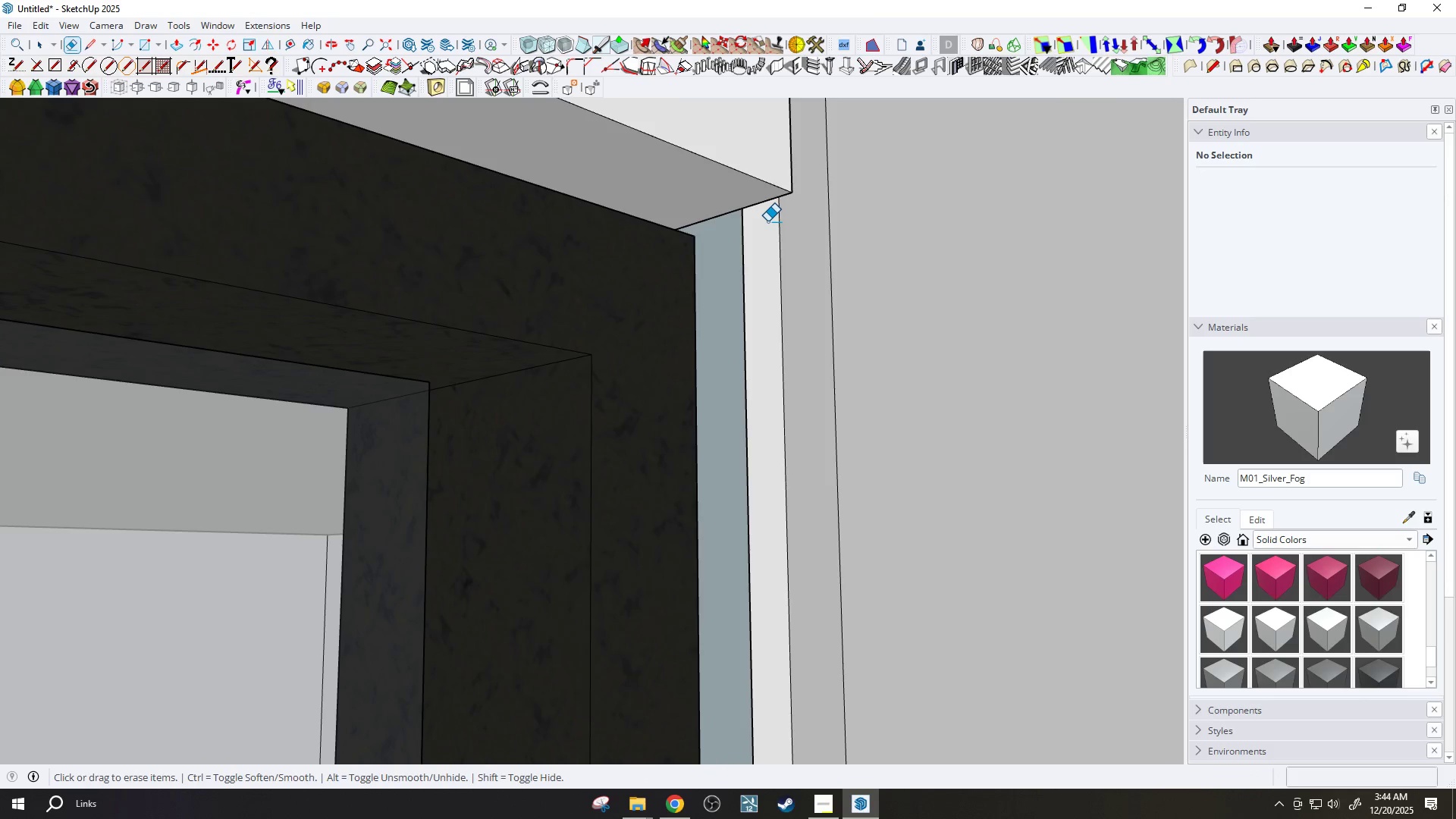 
scroll: coordinate [752, 240], scroll_direction: up, amount: 2.0
 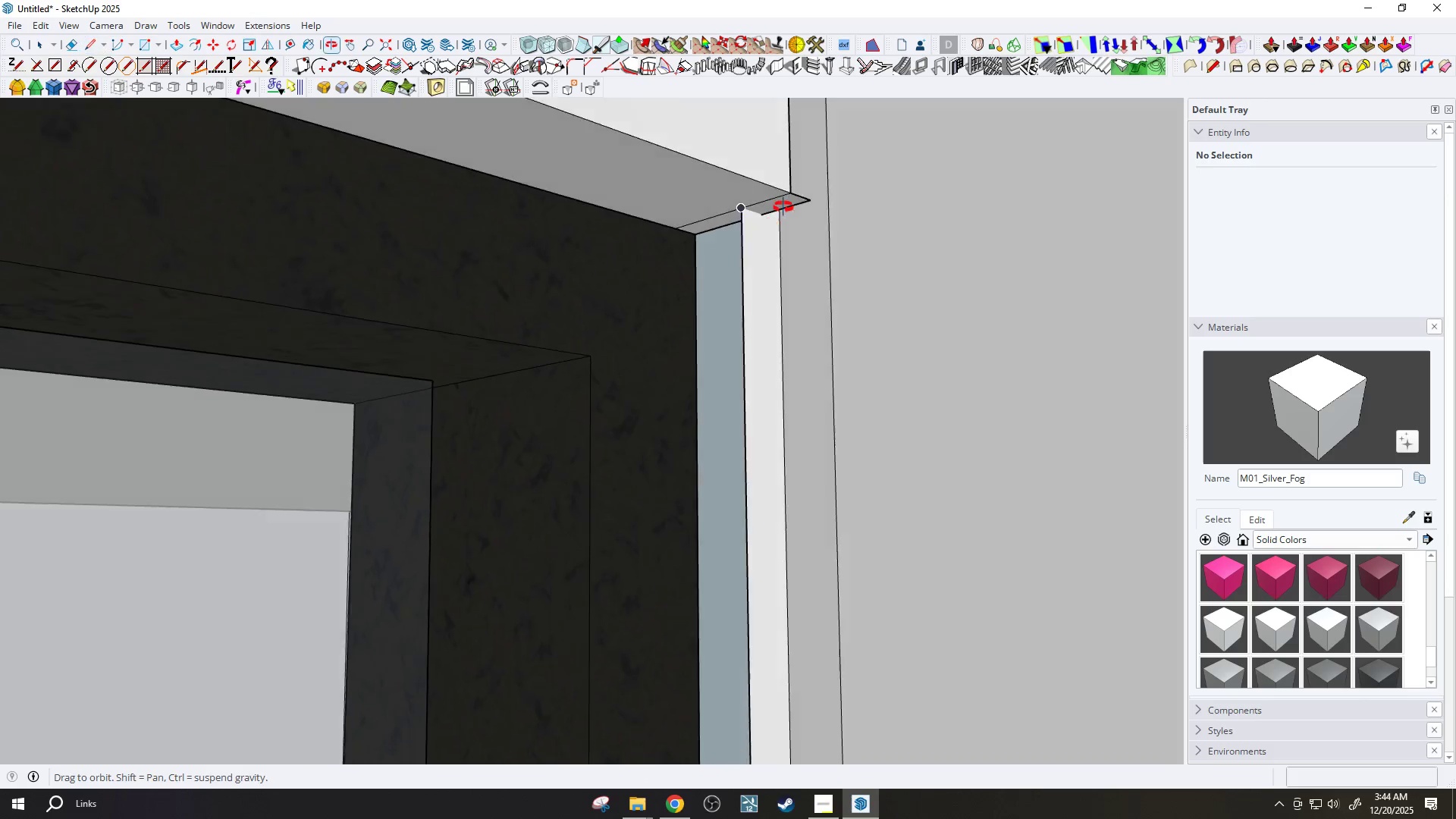 
key(R)
 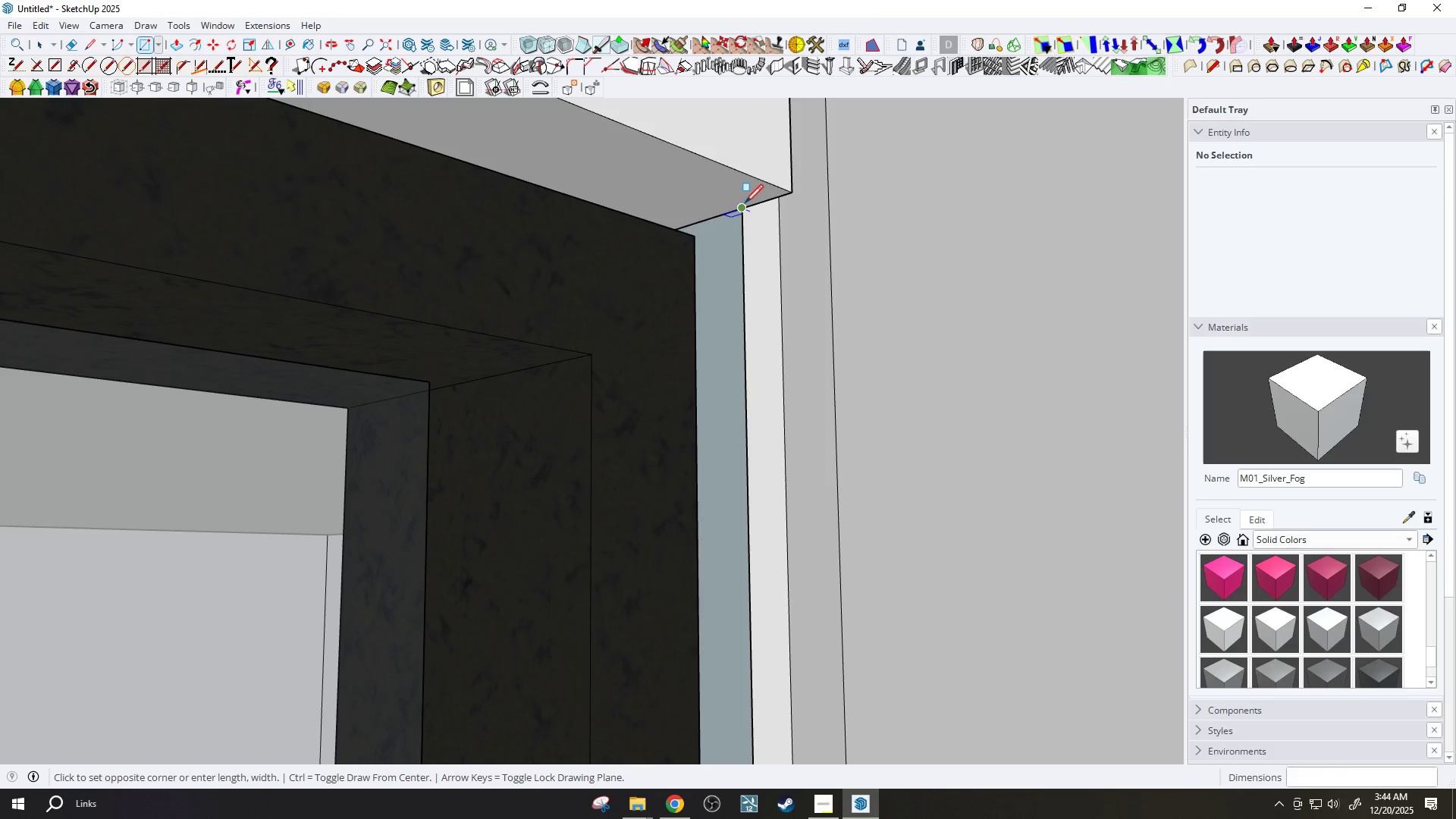 
scroll: coordinate [711, 708], scroll_direction: down, amount: 21.0
 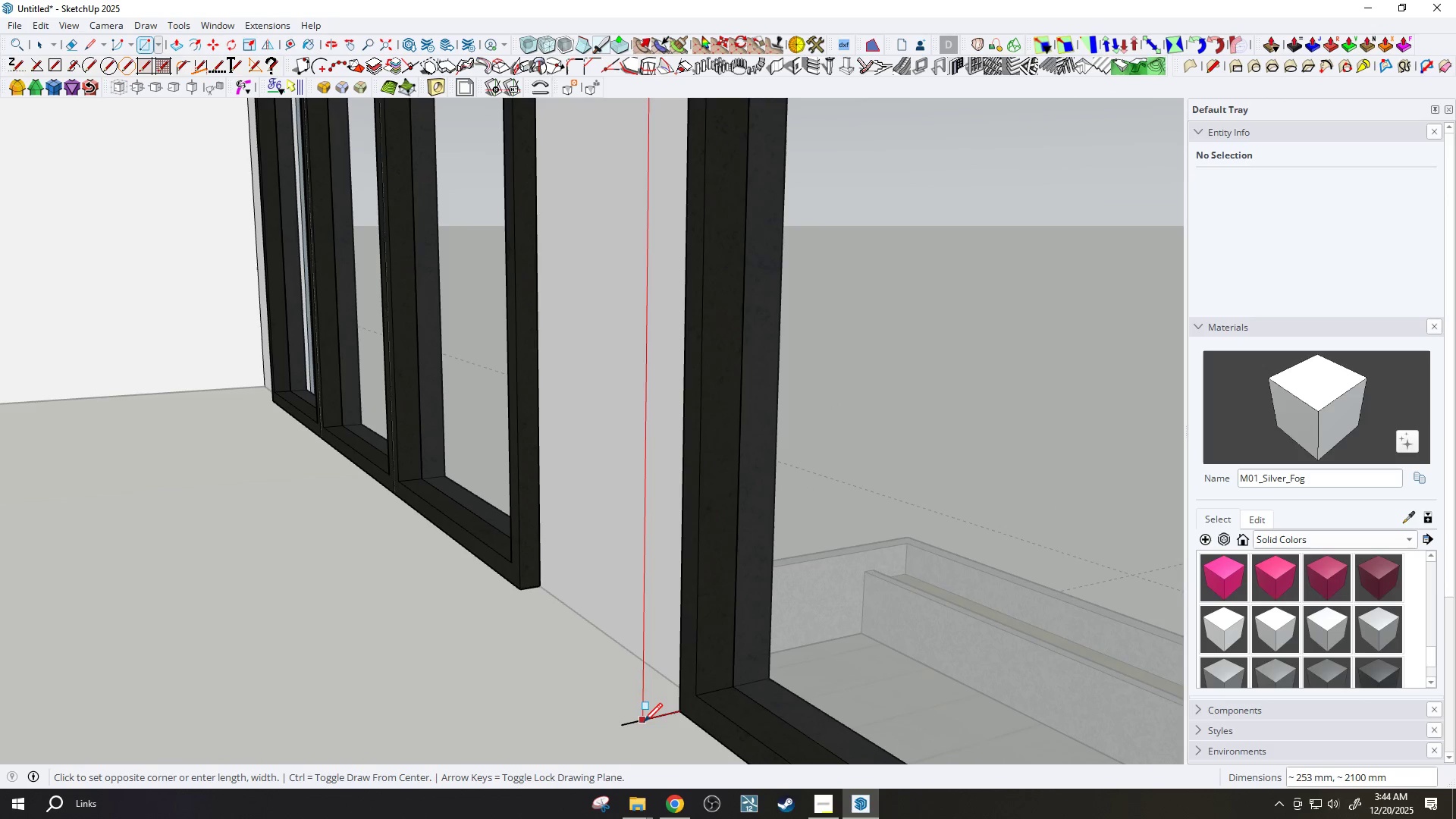 
left_click([642, 721])
 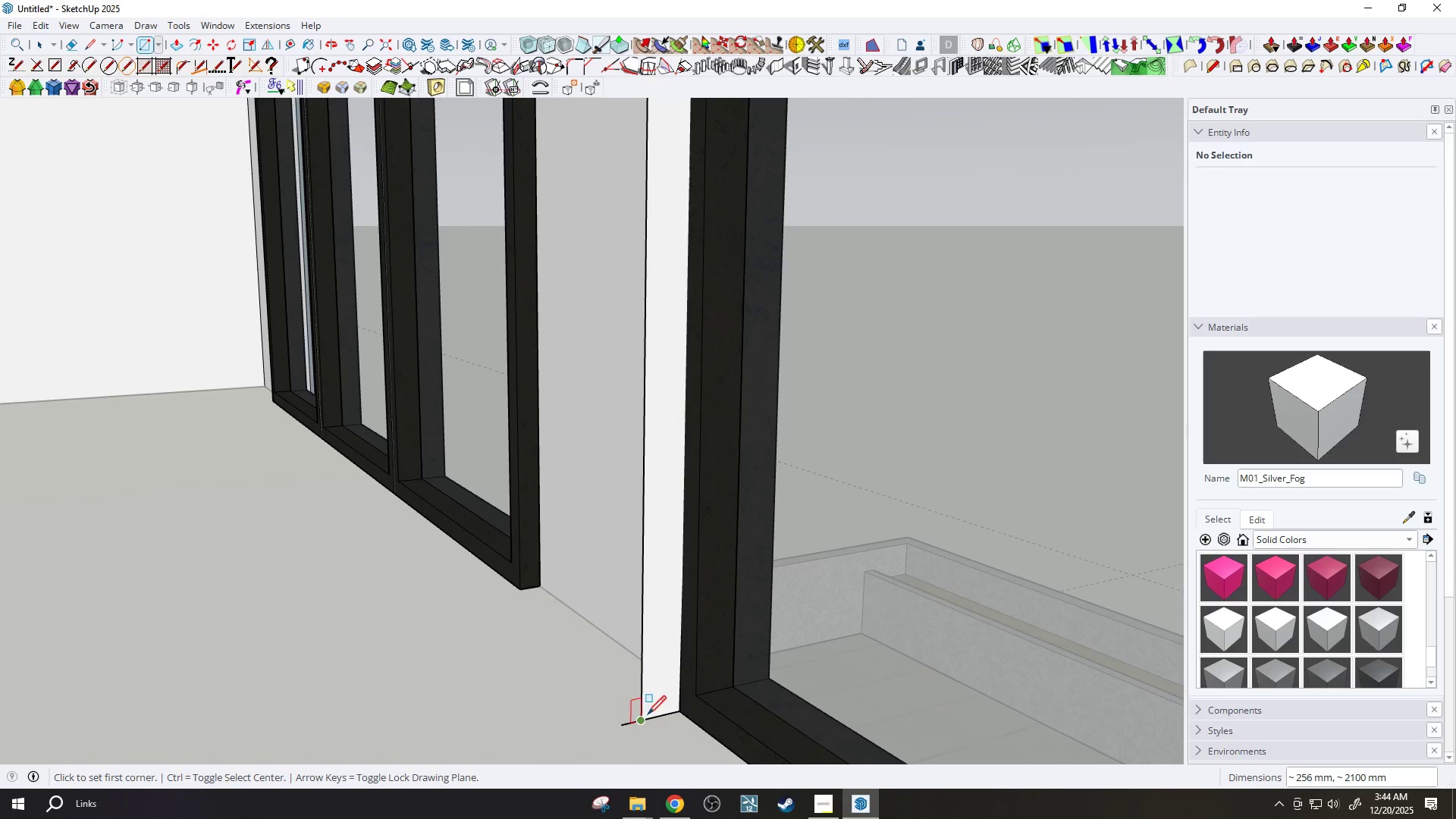 
key(E)
 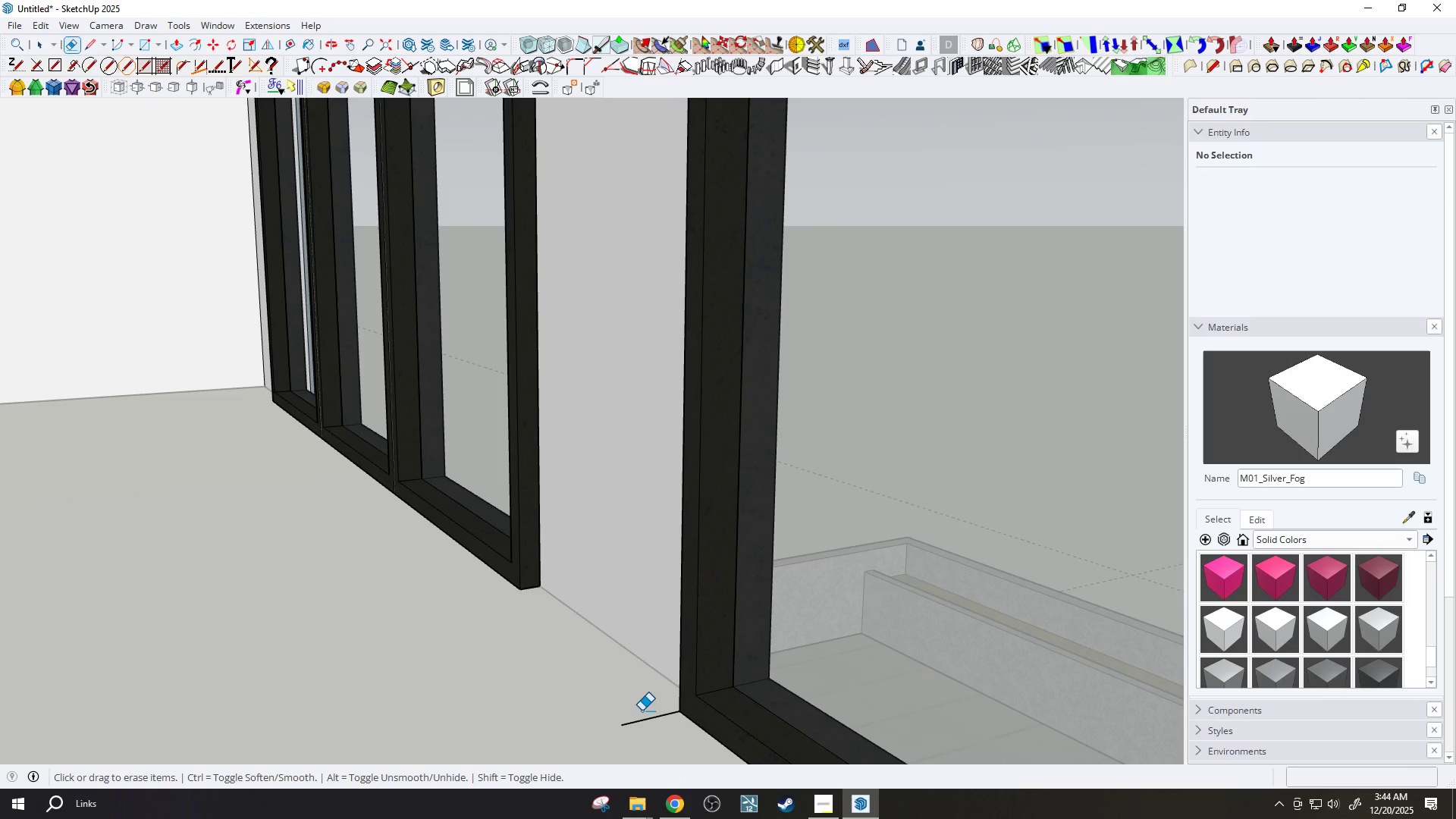 
left_click_drag(start_coordinate=[645, 714], to_coordinate=[660, 729])
 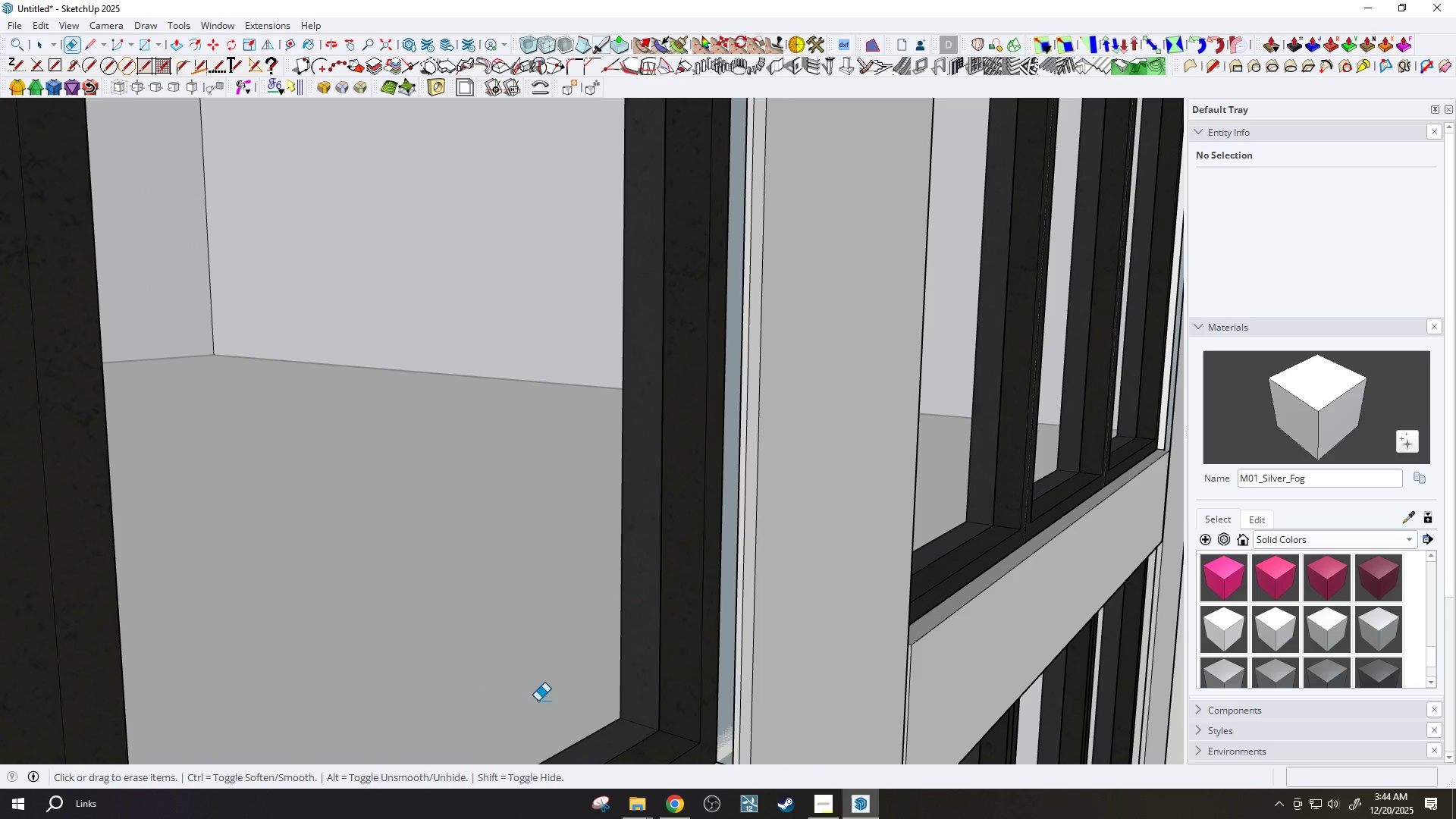 
key(Control+Z)
 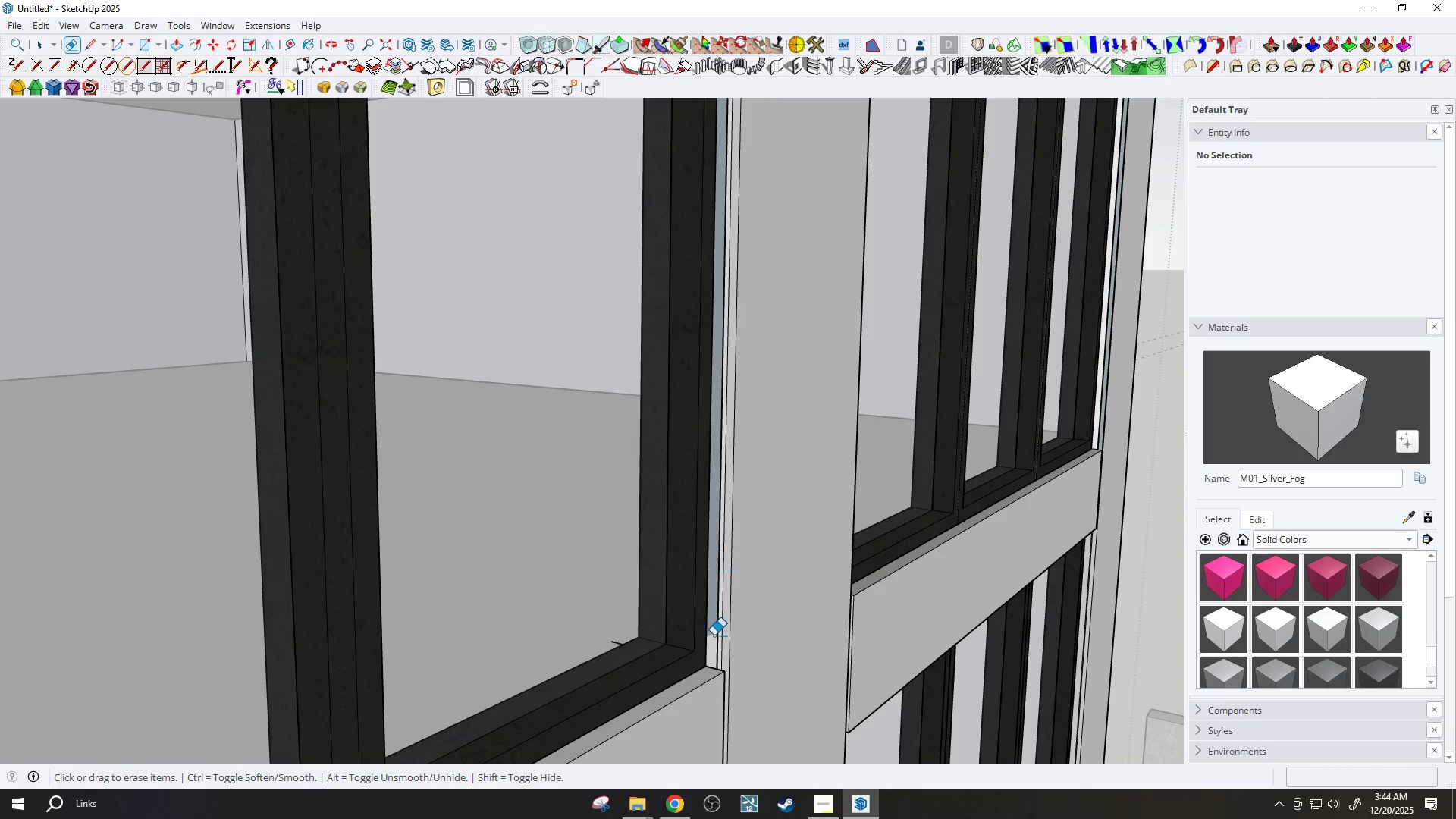 
scroll: coordinate [682, 447], scroll_direction: down, amount: 4.0
 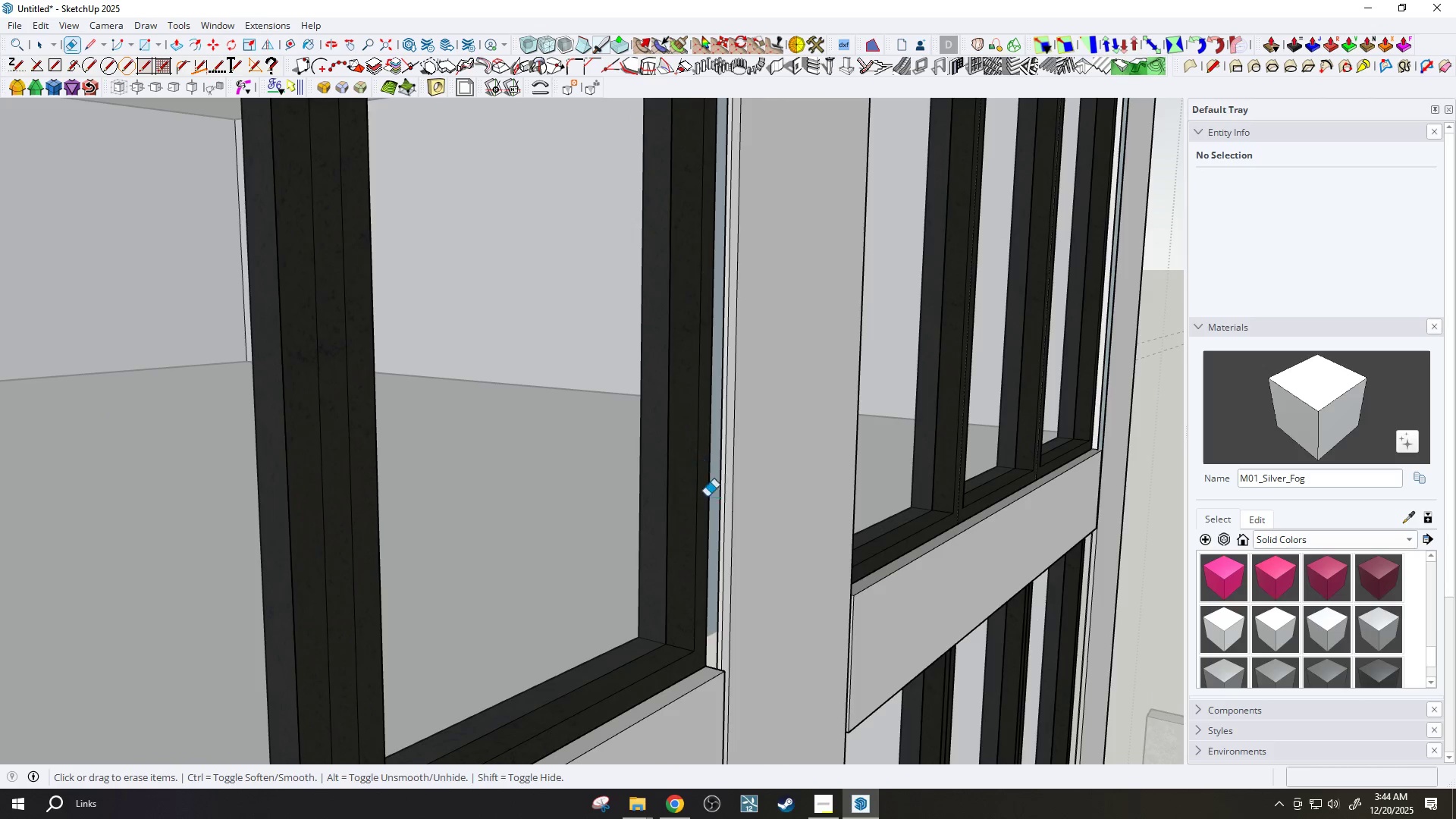 
key(Control+Z)
 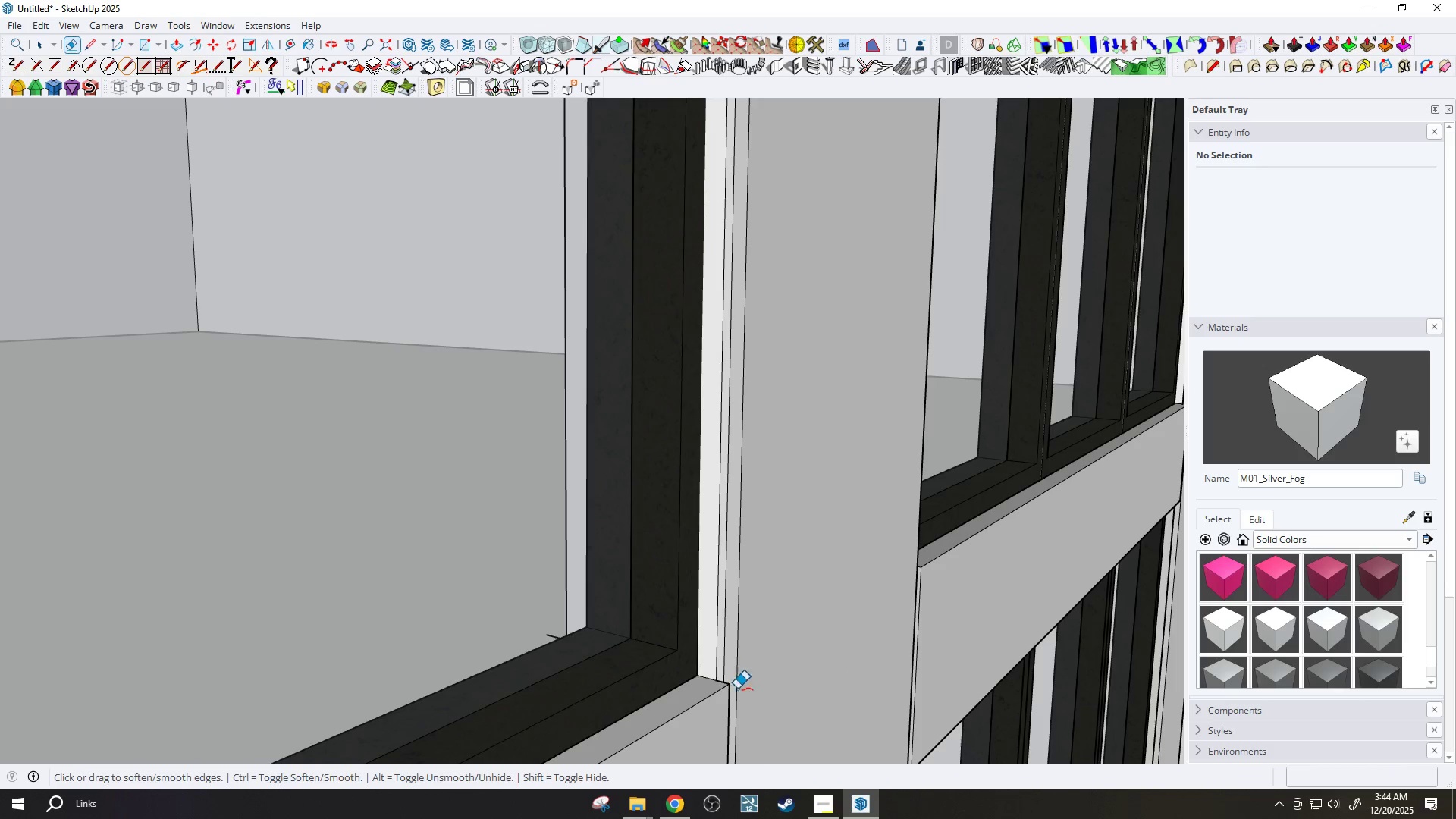 
scroll: coordinate [718, 676], scroll_direction: up, amount: 12.0
 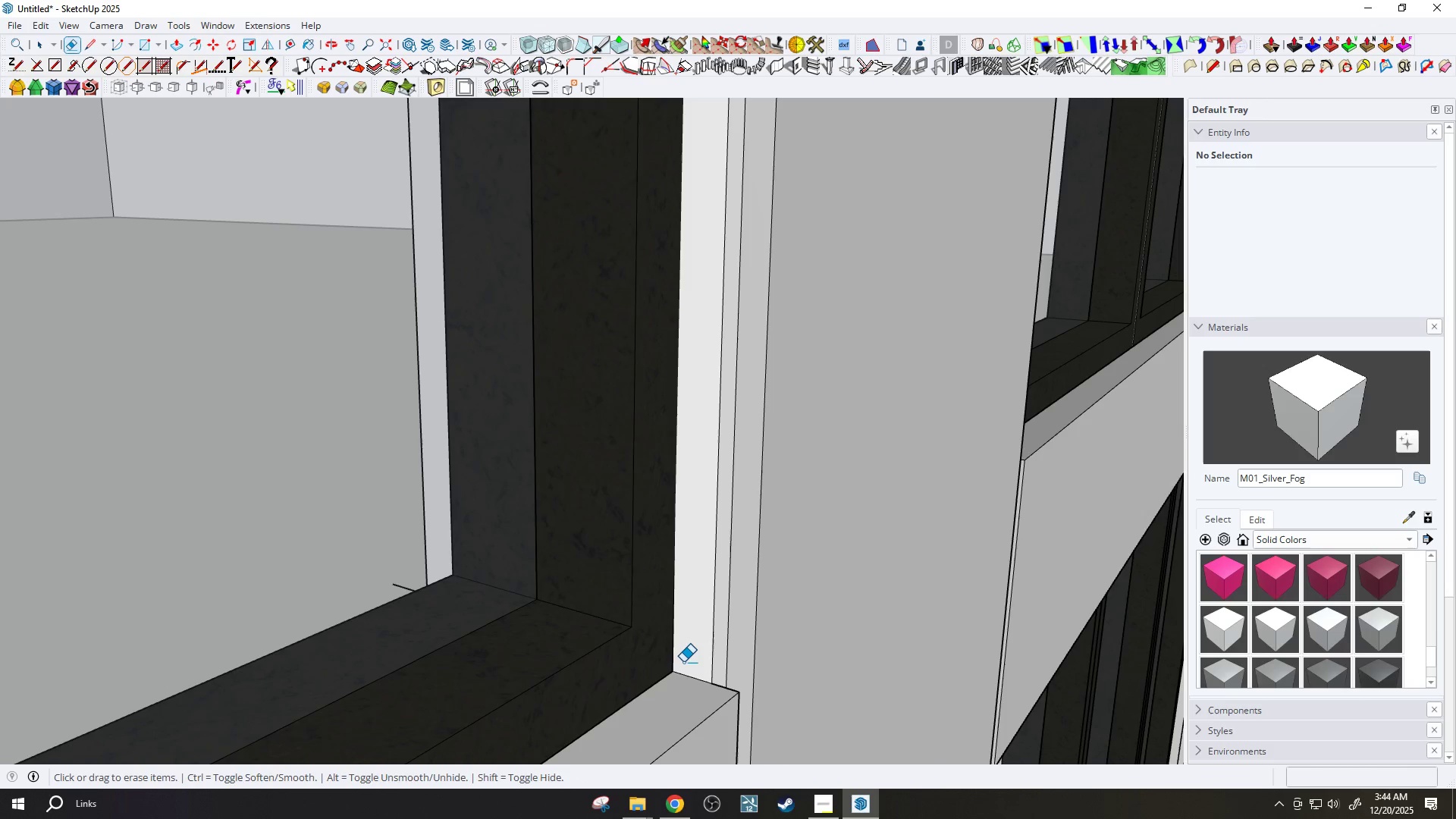 
key(L)
 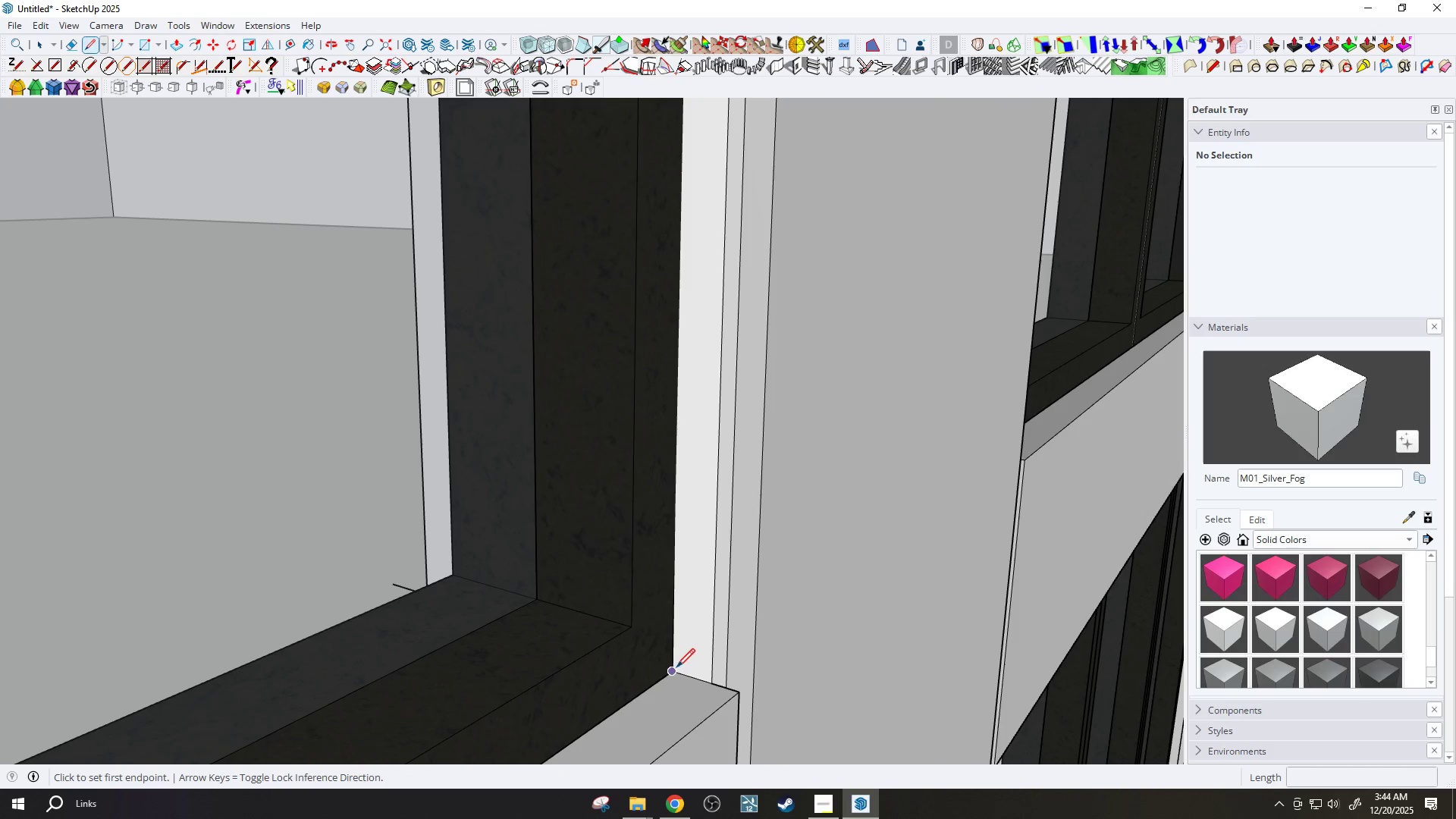 
left_click([676, 669])
 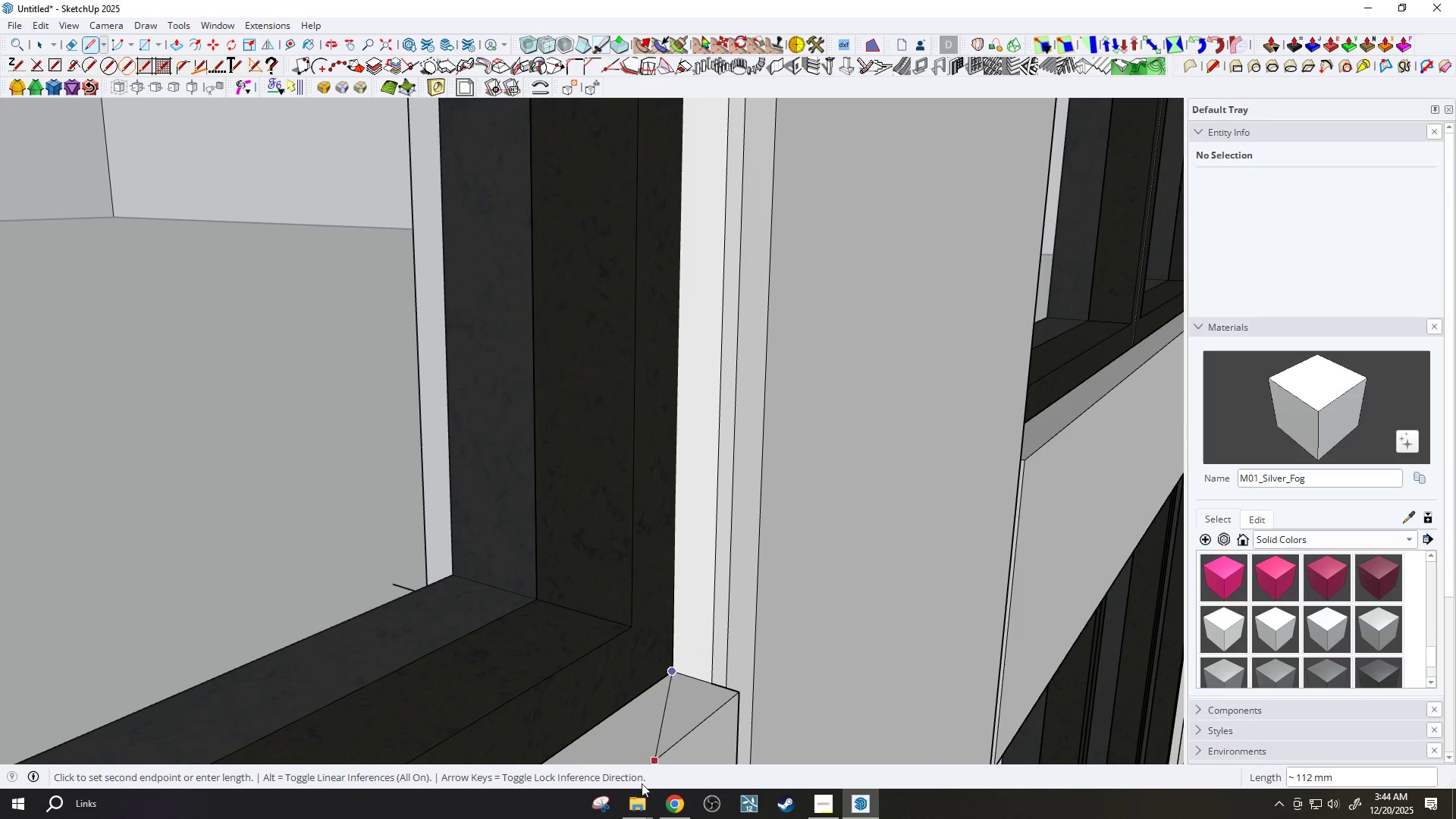 
scroll: coordinate [620, 325], scroll_direction: down, amount: 13.0
 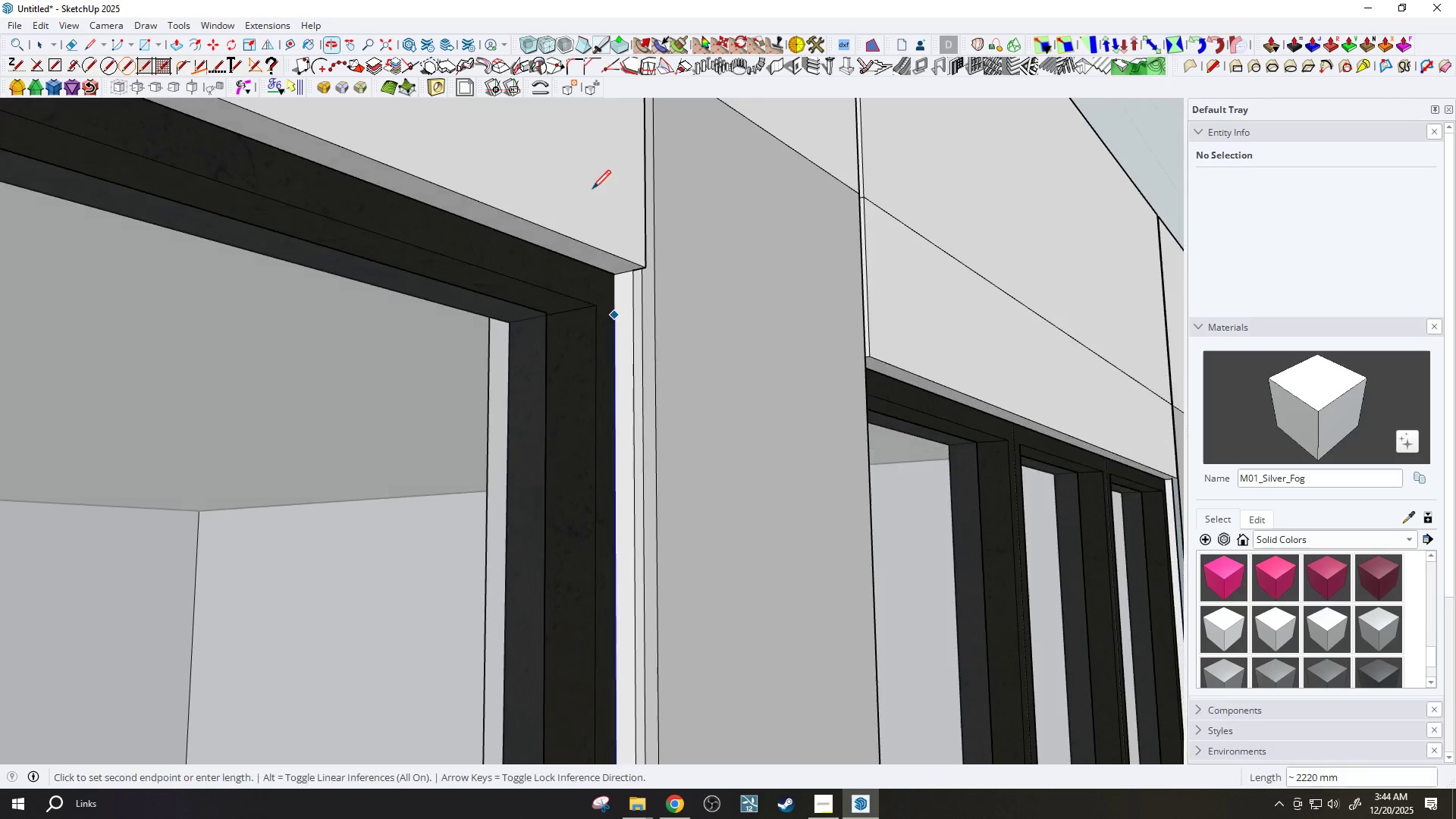 
scroll: coordinate [617, 267], scroll_direction: up, amount: 4.0
 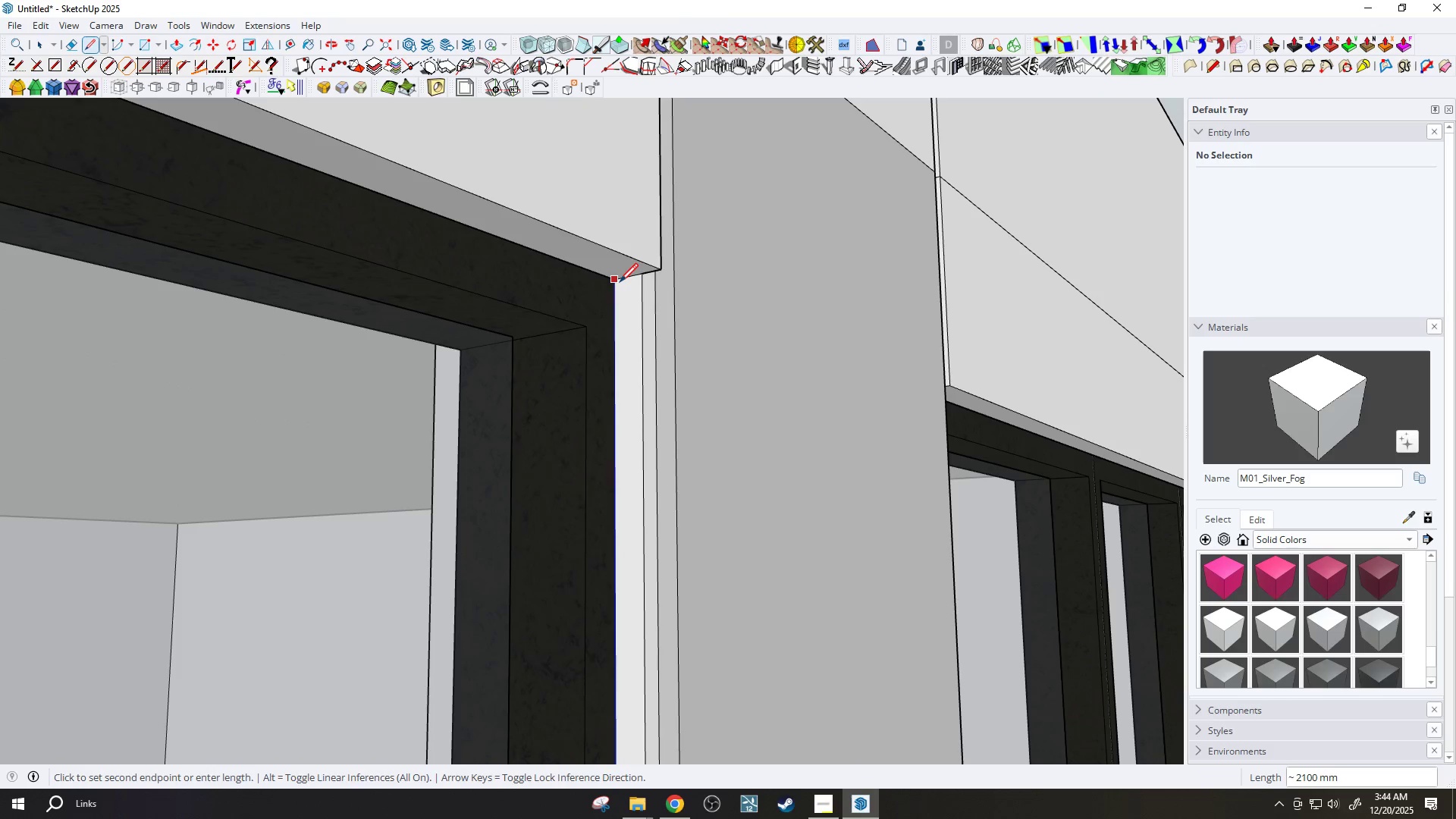 
left_click([617, 283])
 